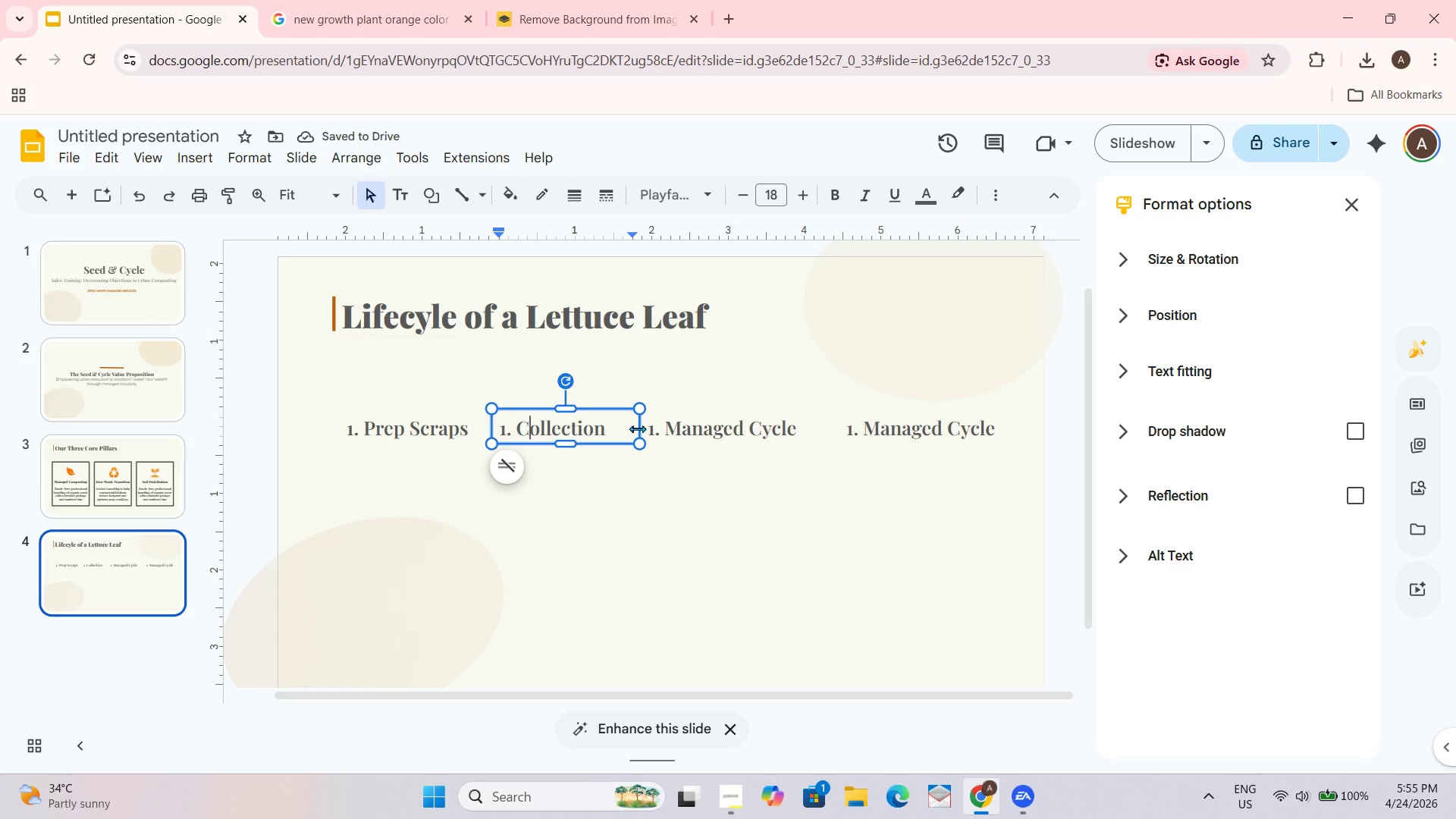 
key(ArrowLeft)
 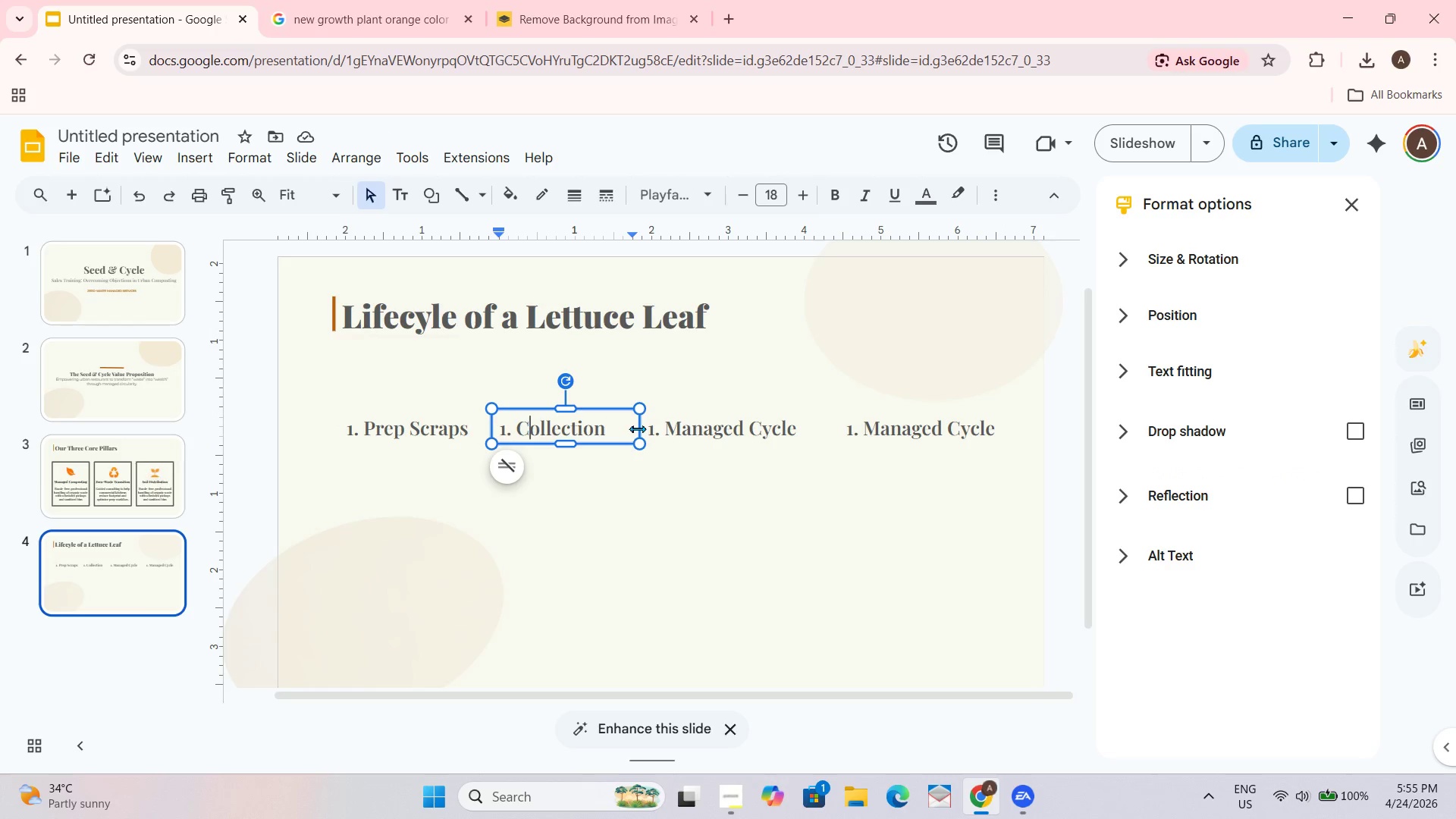 
key(ArrowLeft)
 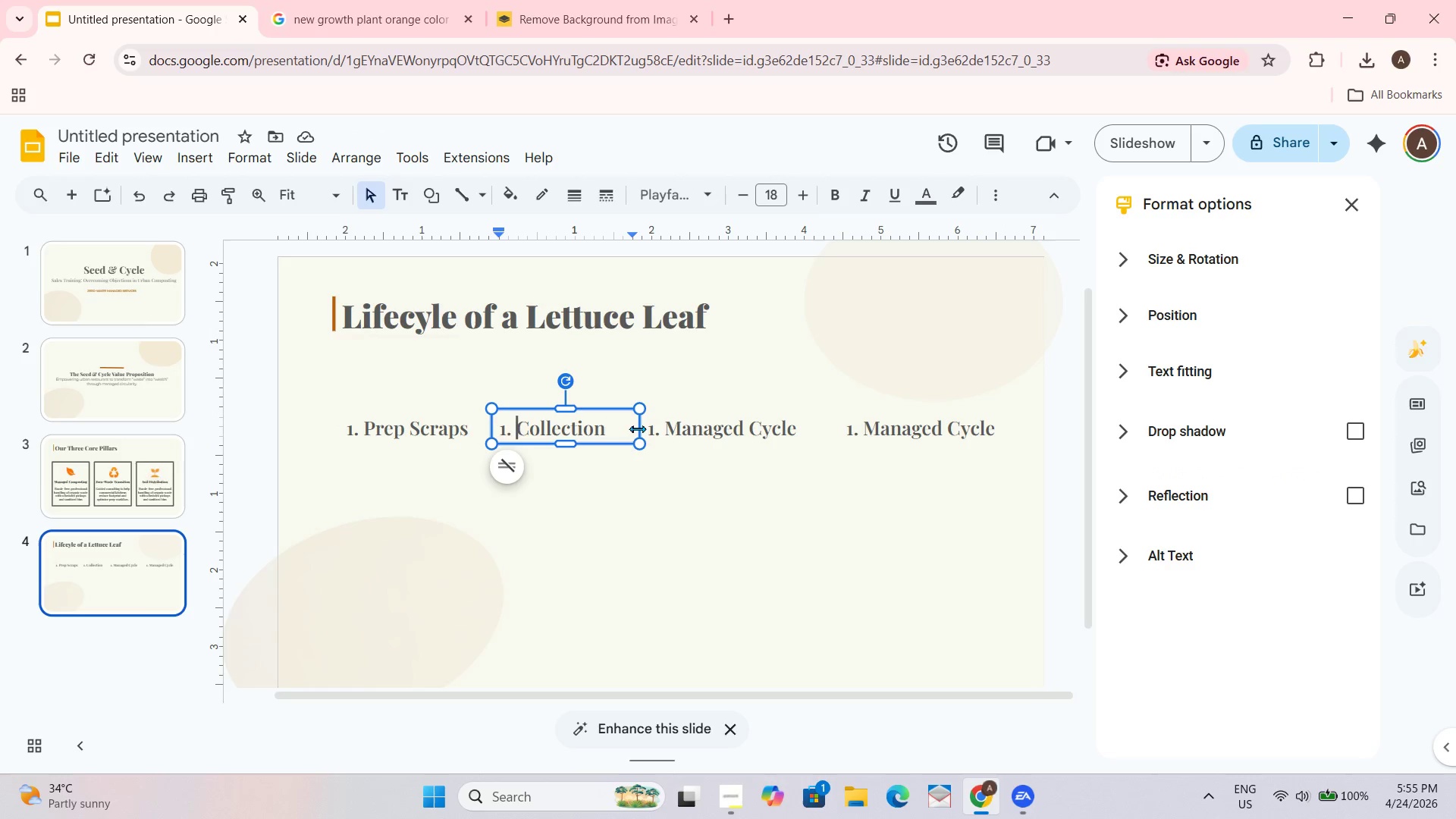 
key(ArrowLeft)
 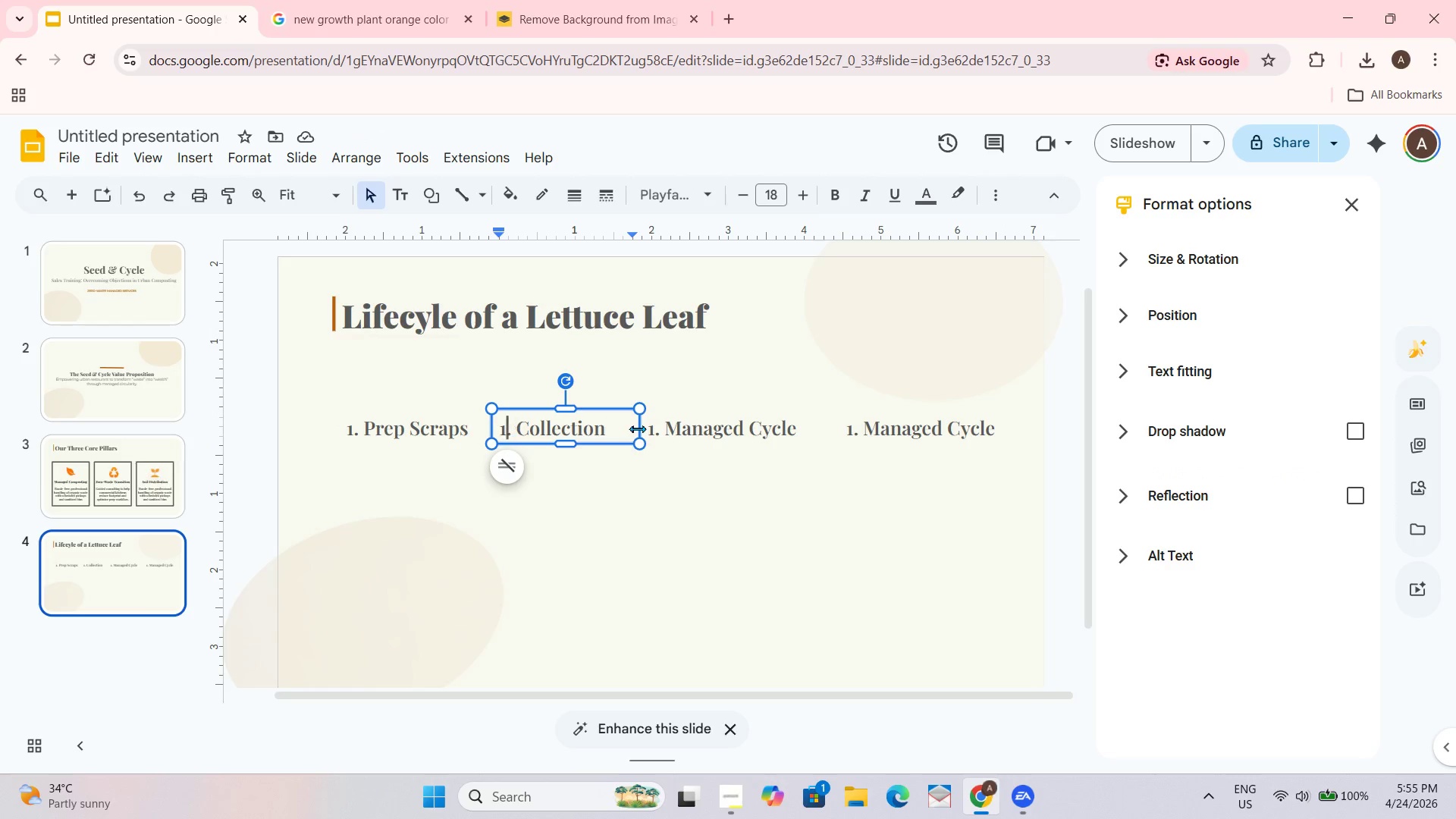 
key(ArrowLeft)
 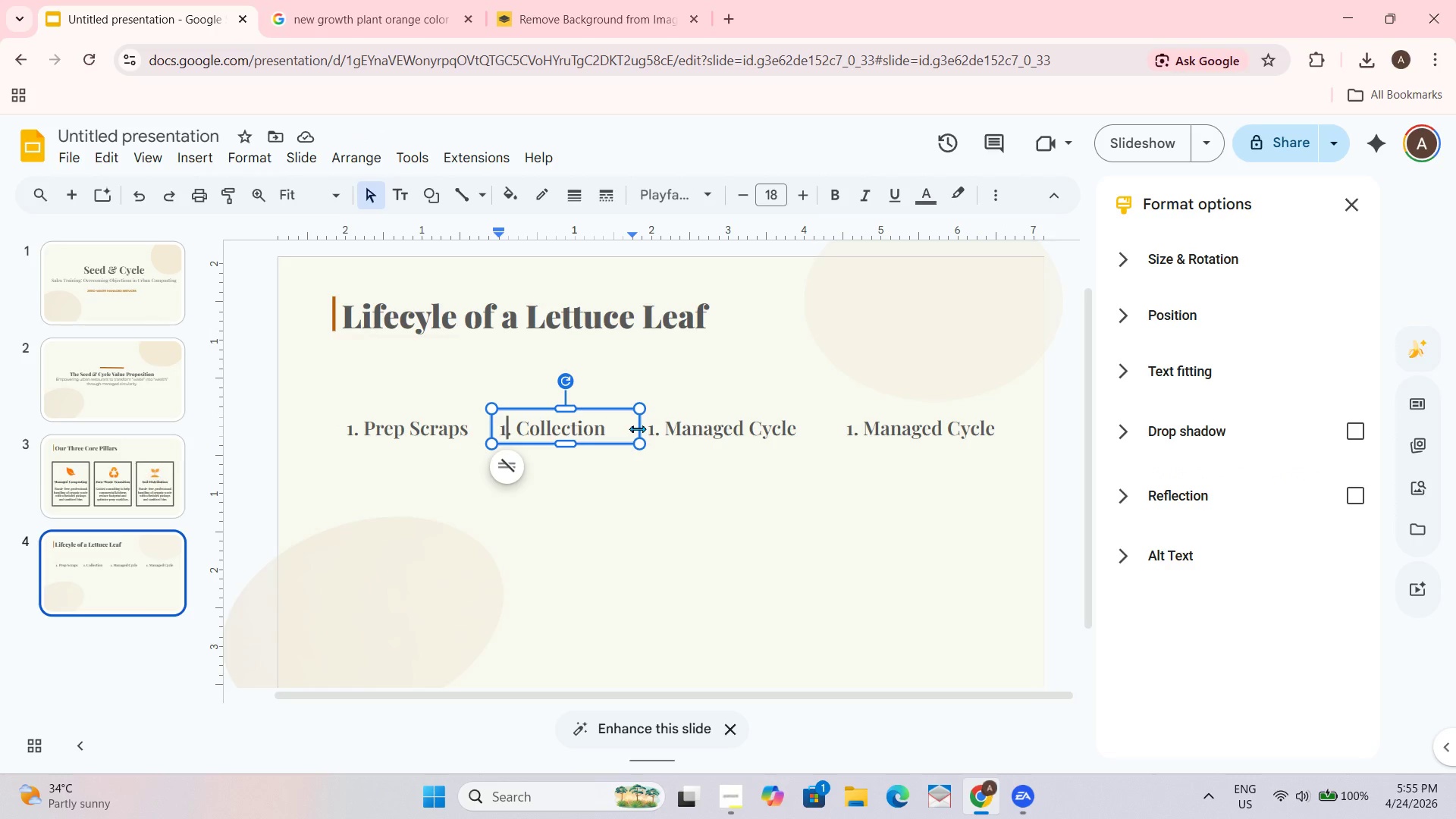 
key(Backspace)
 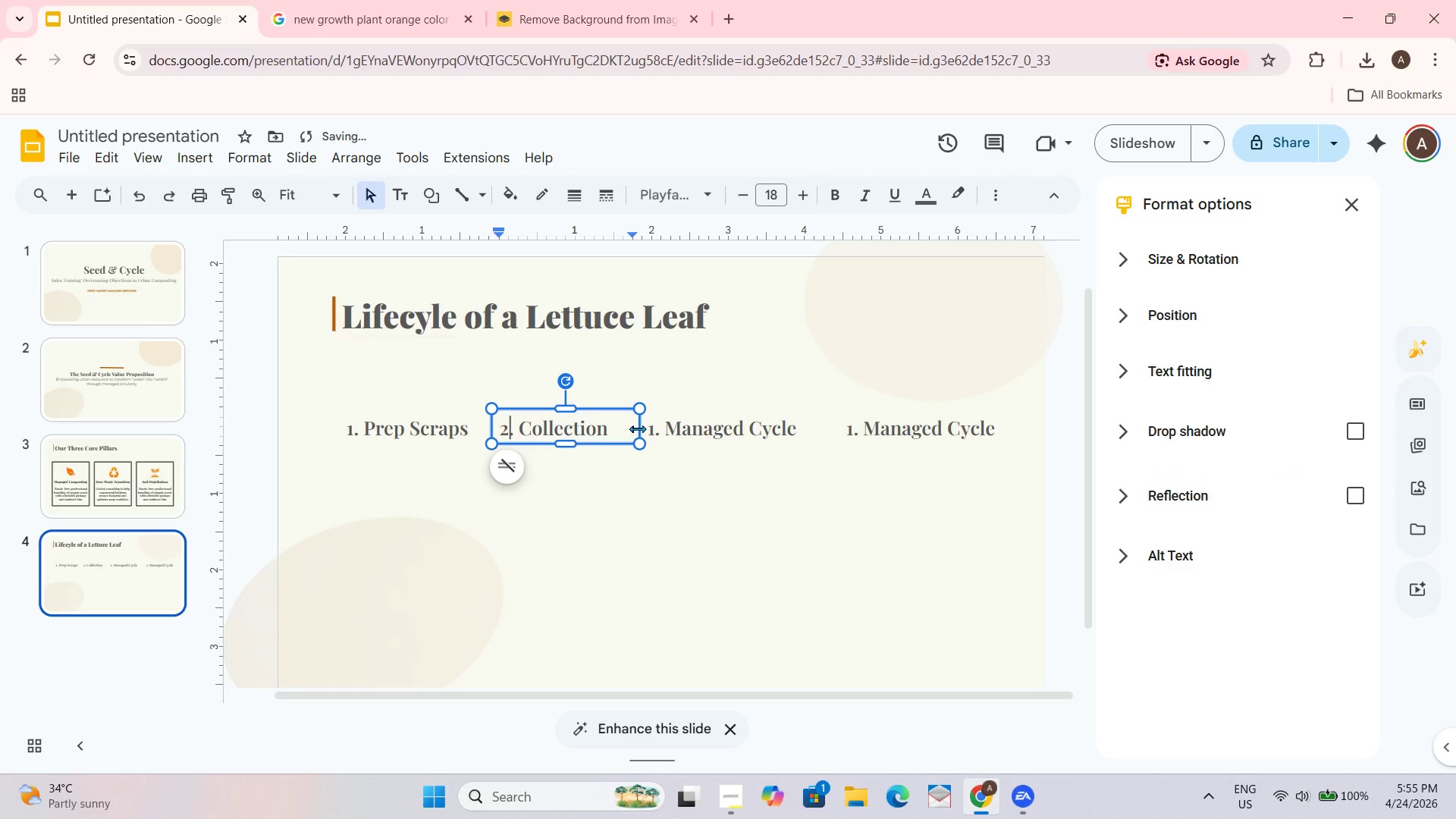 
key(2)
 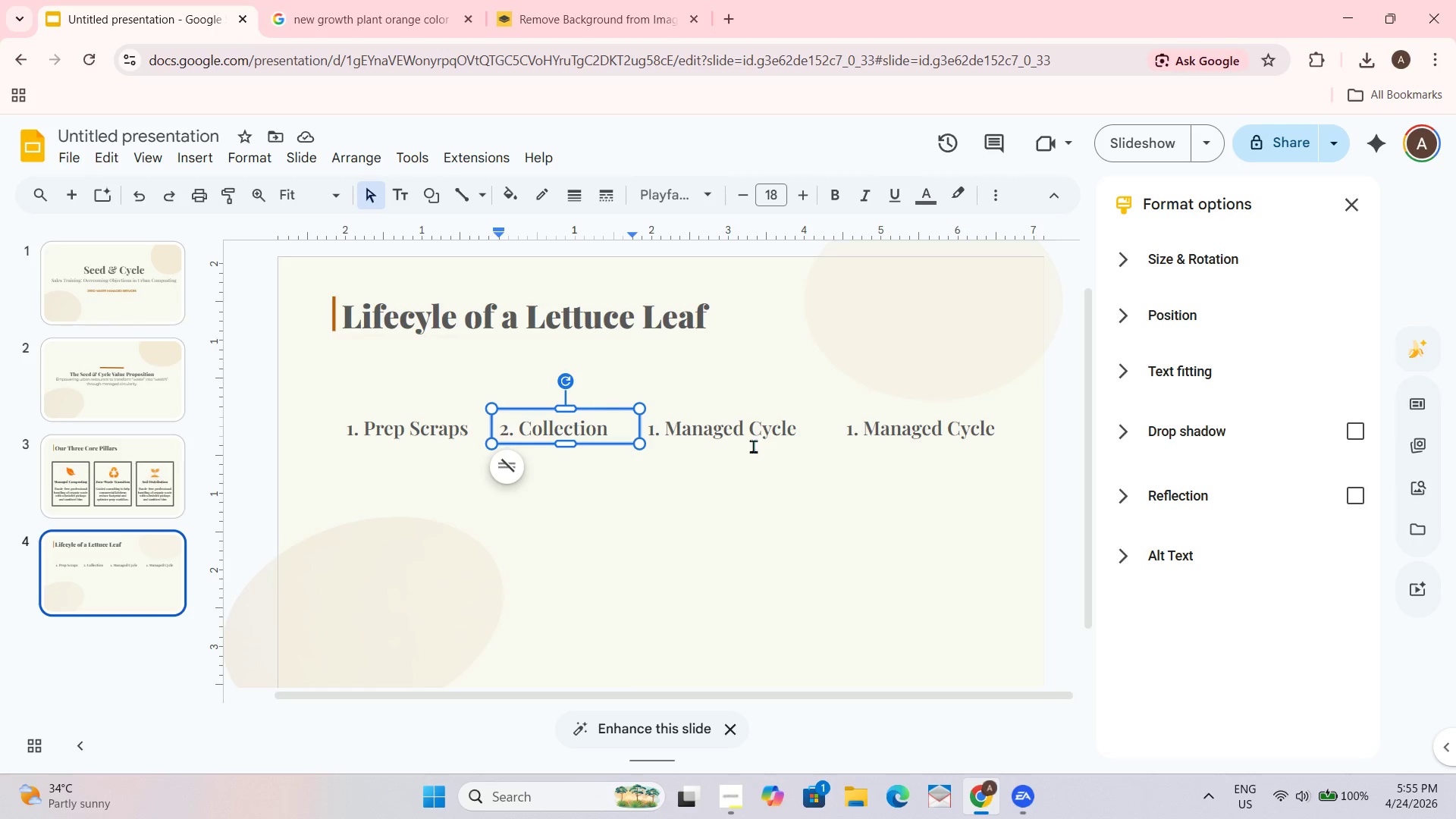 
wait(7.72)
 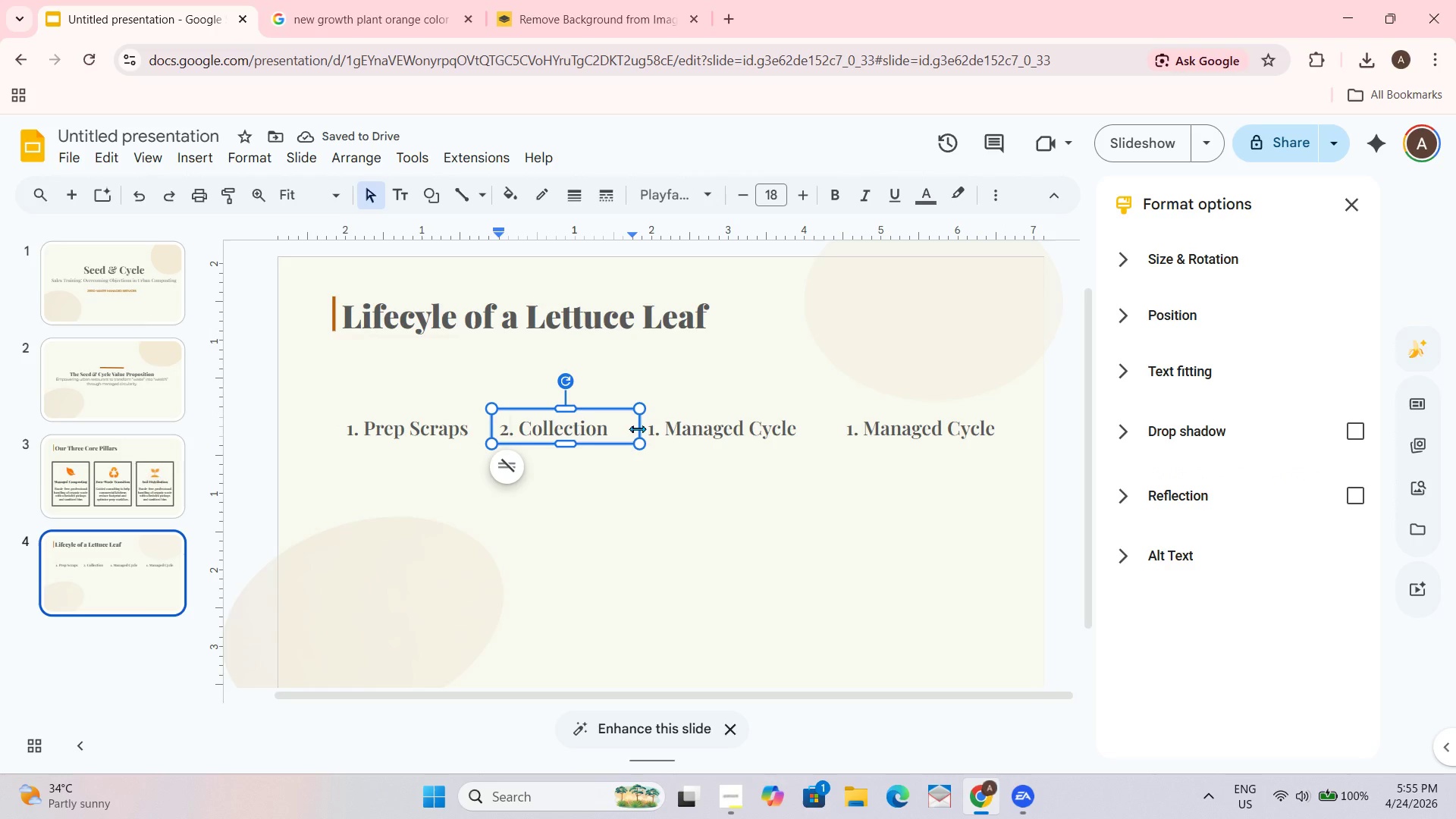 
left_click([656, 431])
 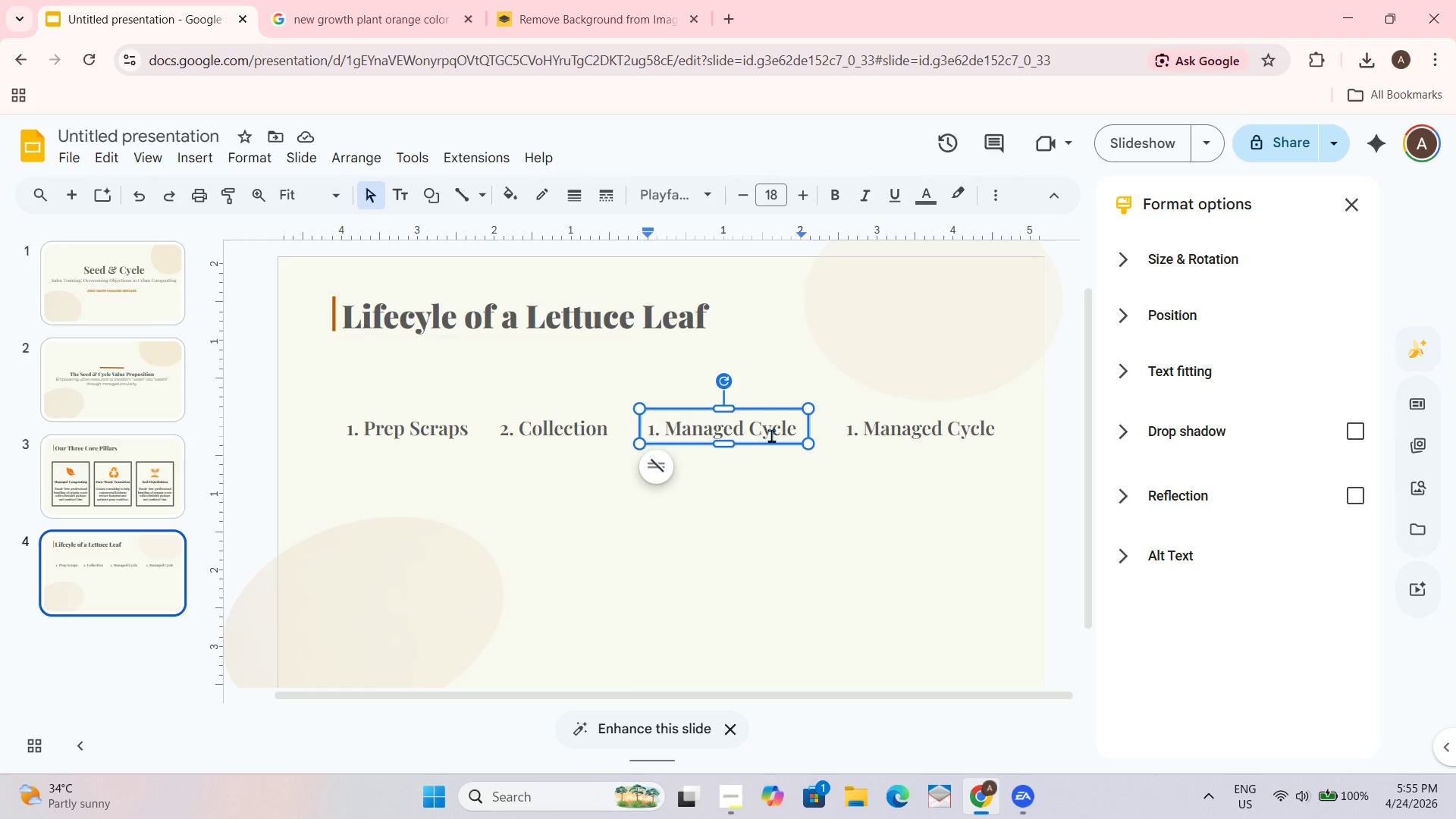 
key(Backspace)
 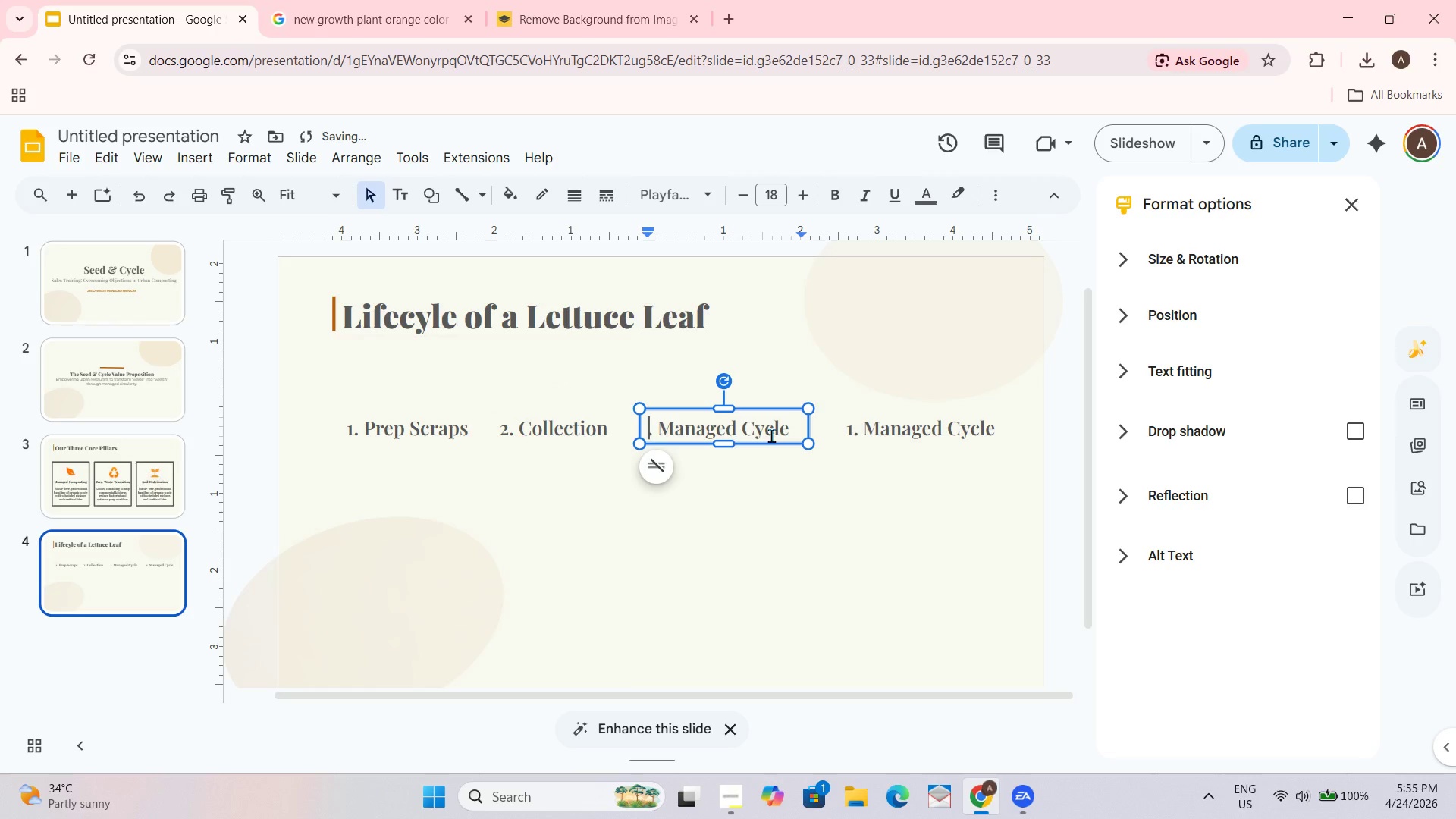 
key(Numpad3)
 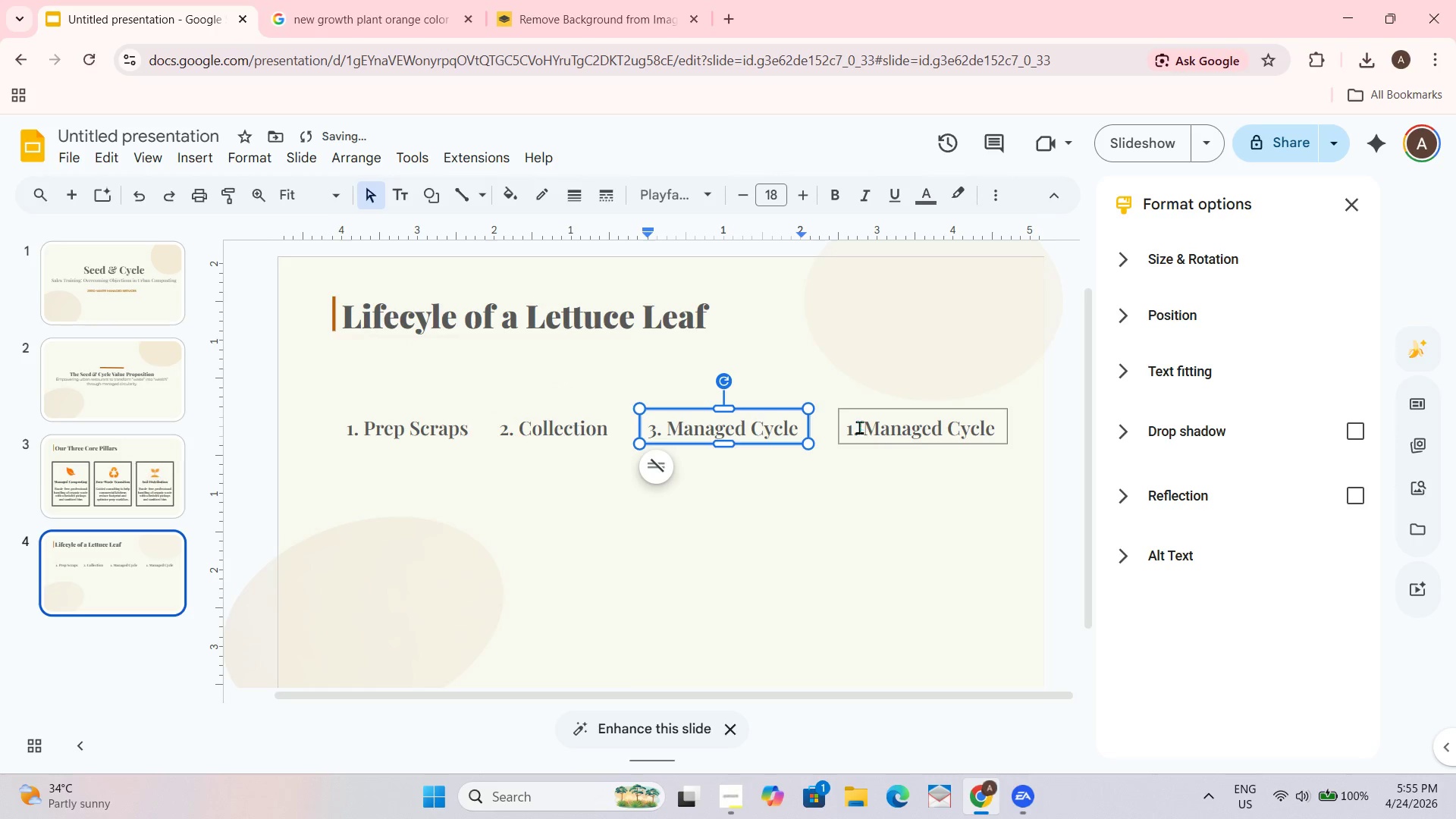 
left_click([853, 427])
 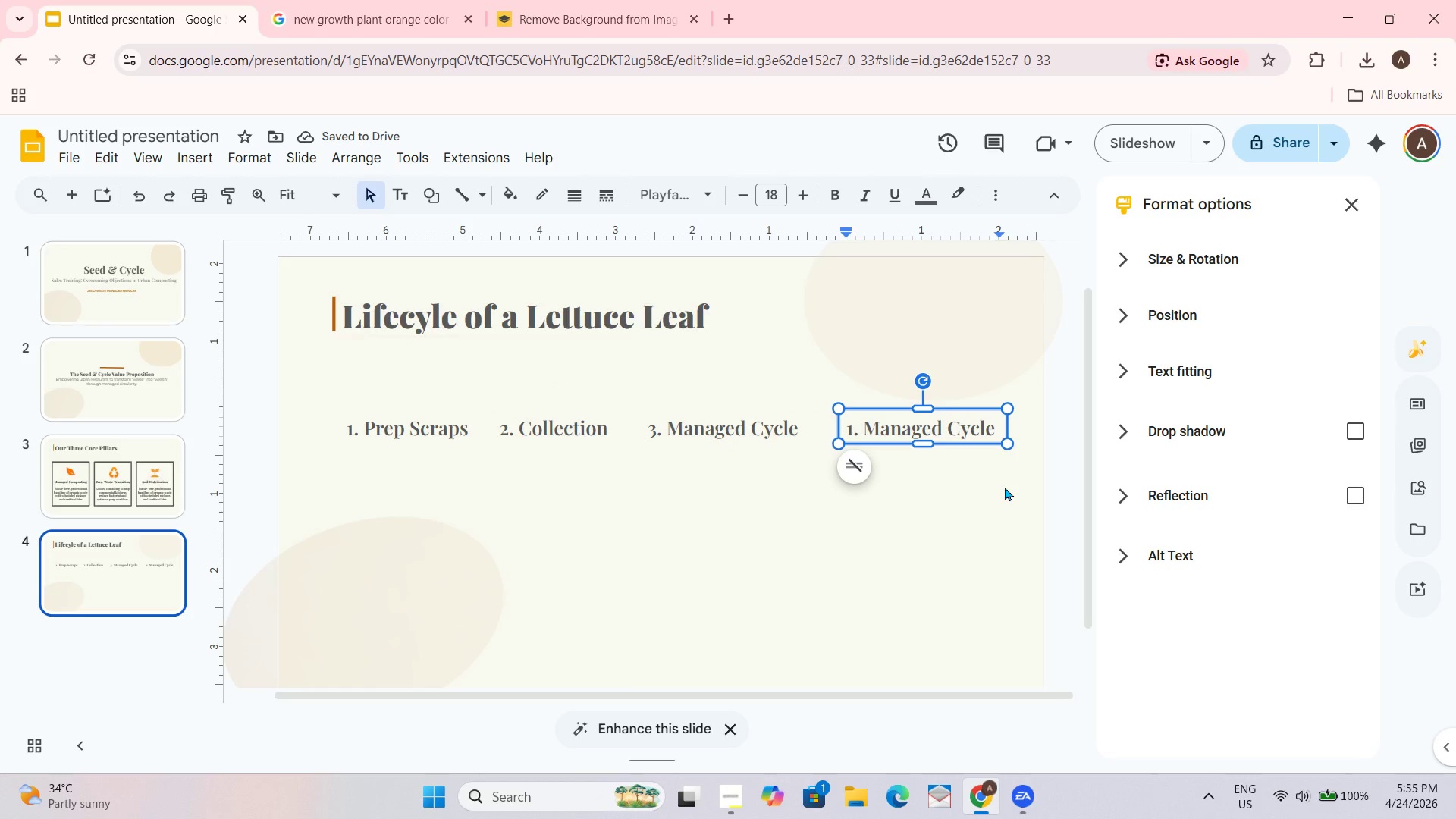 
key(Backspace)
 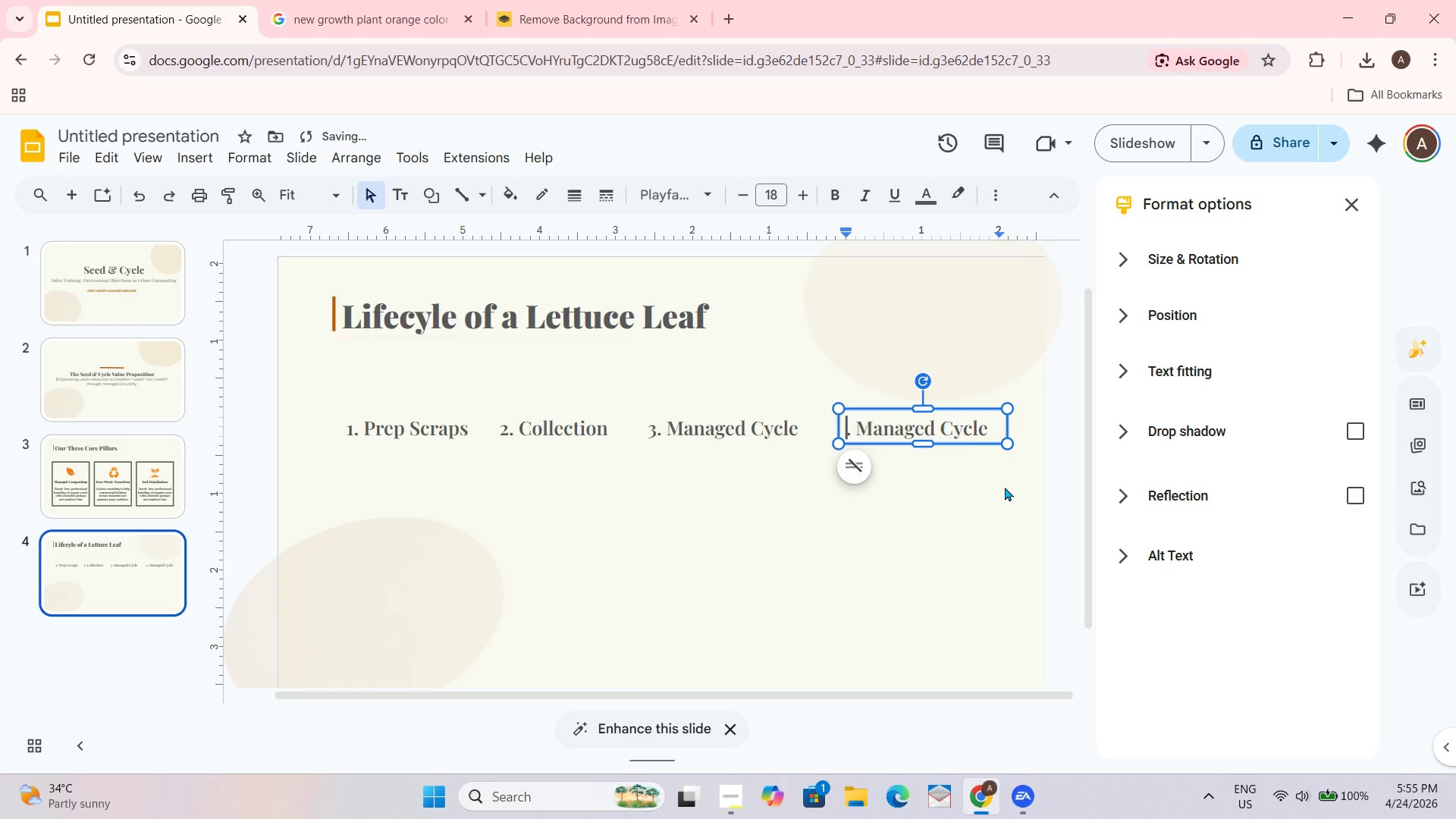 
key(Numpad4)
 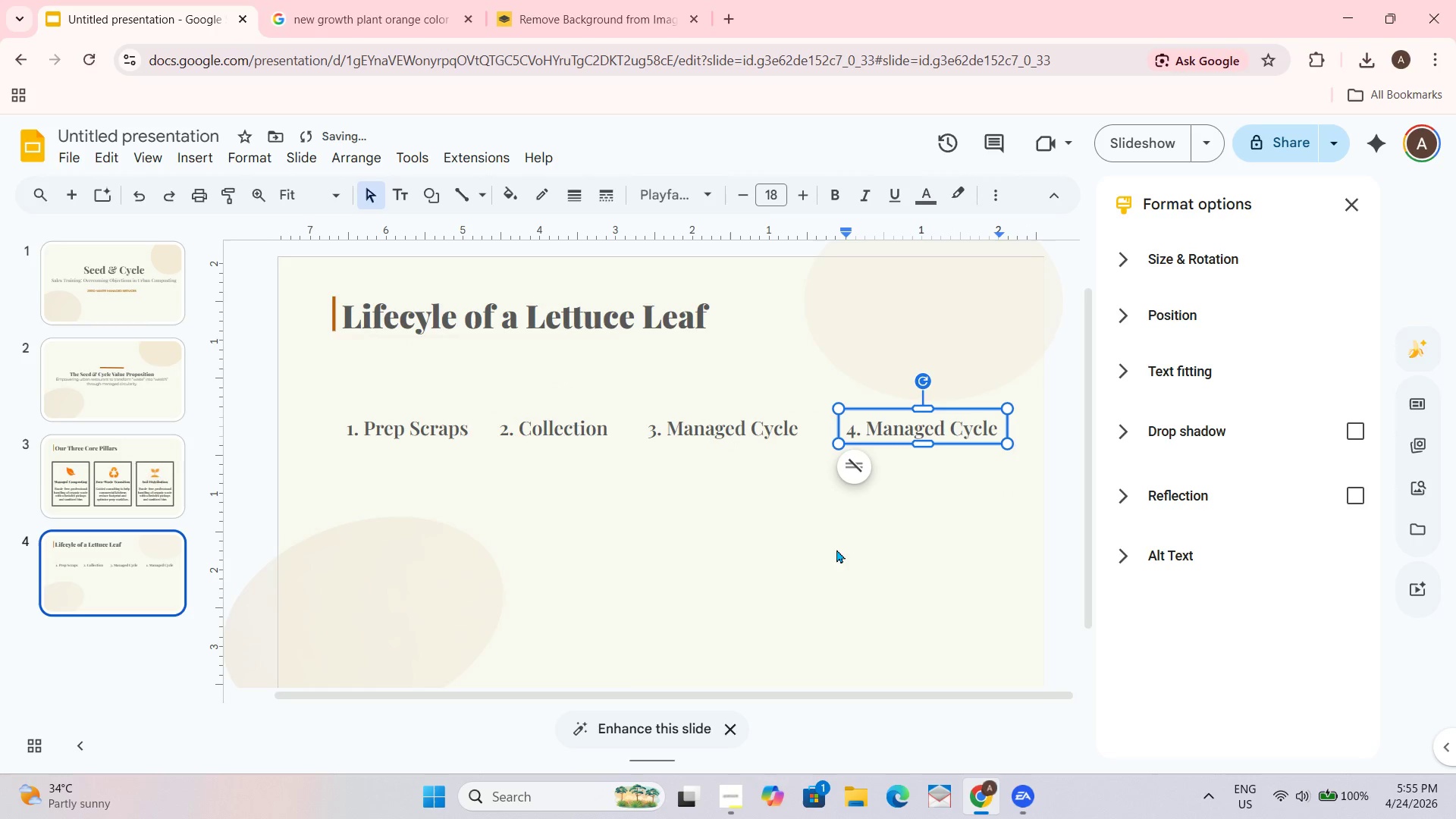 
left_click([872, 560])
 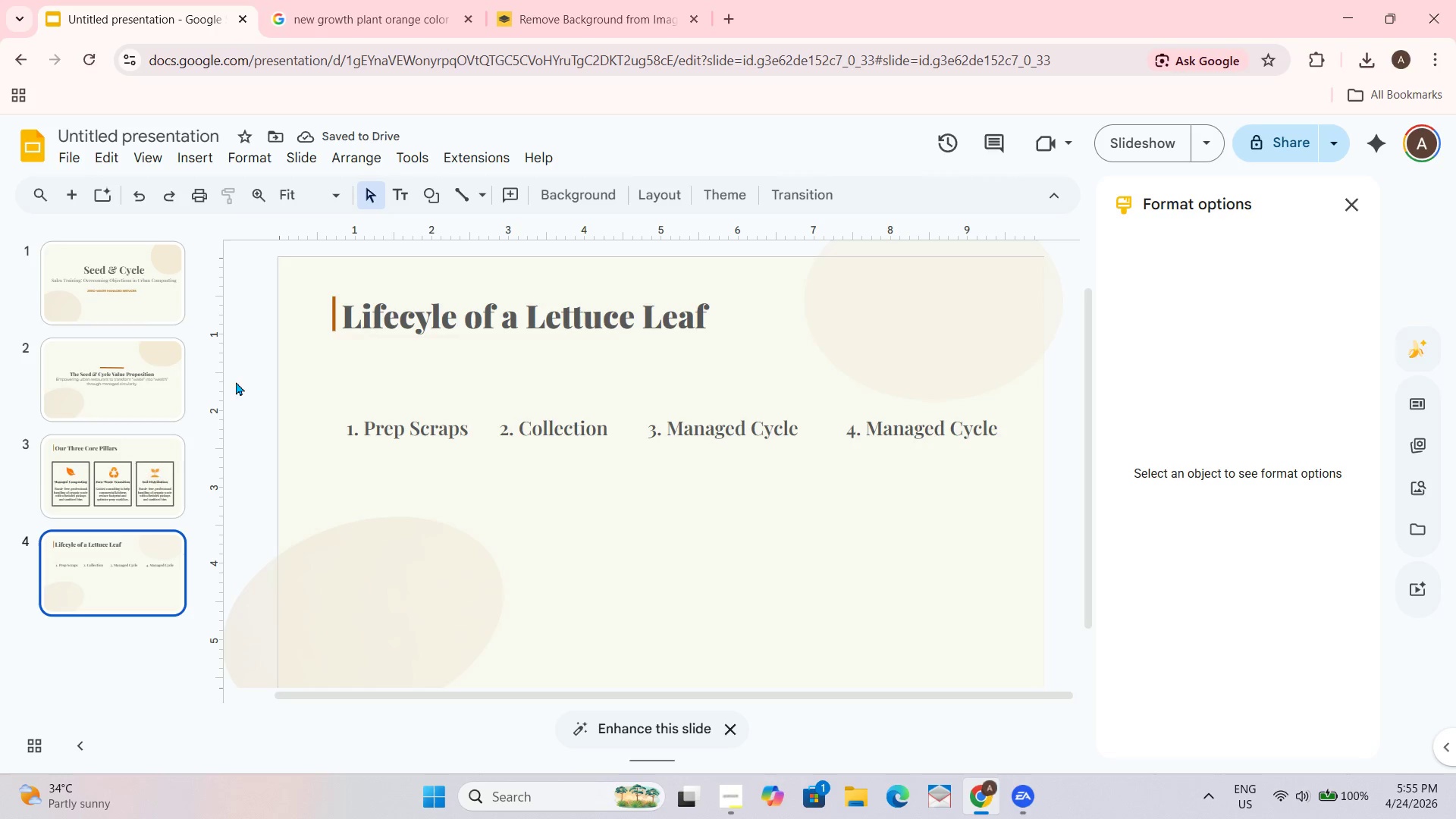 
left_click_drag(start_coordinate=[328, 397], to_coordinate=[867, 450])
 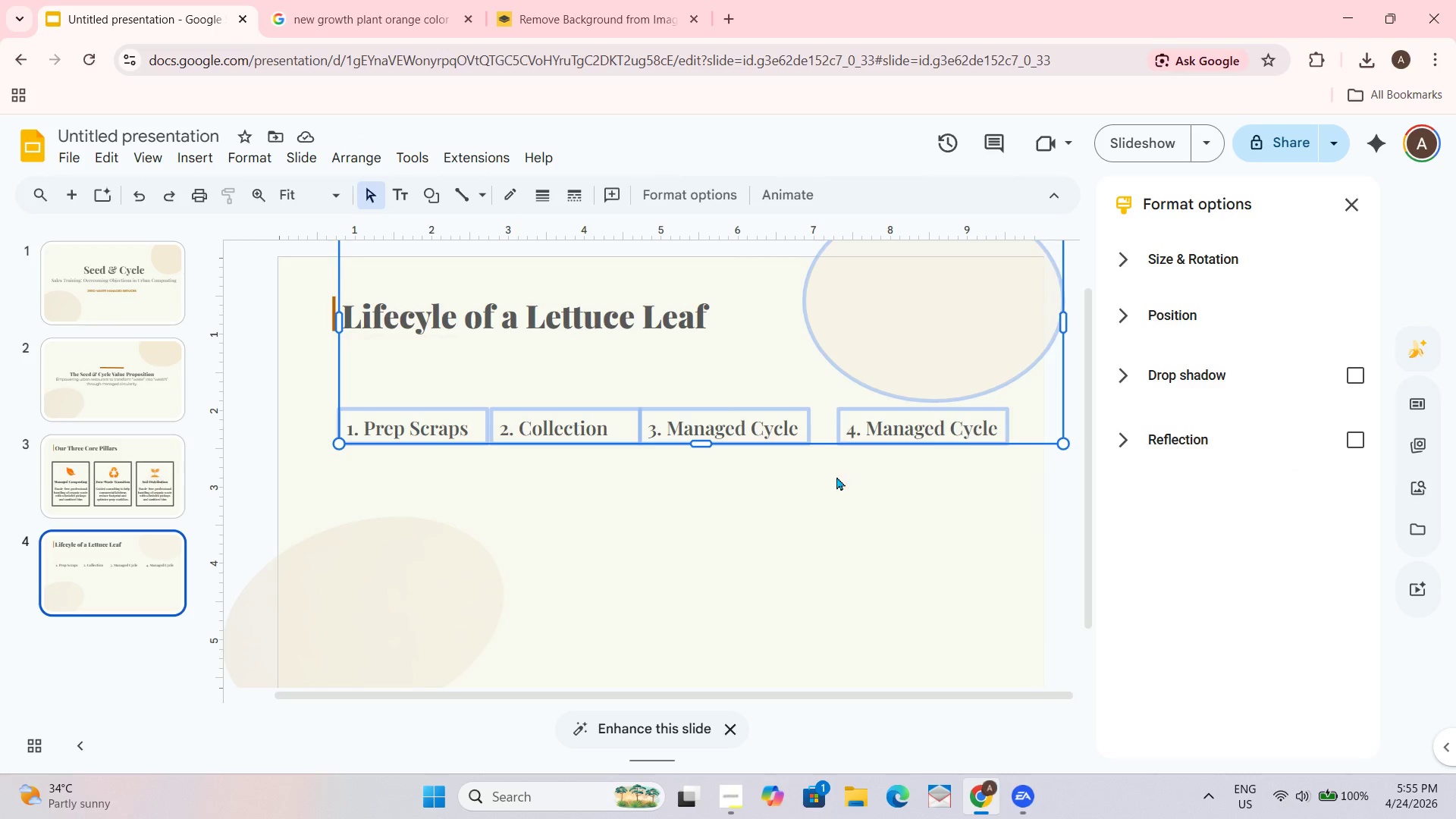 
left_click([843, 505])
 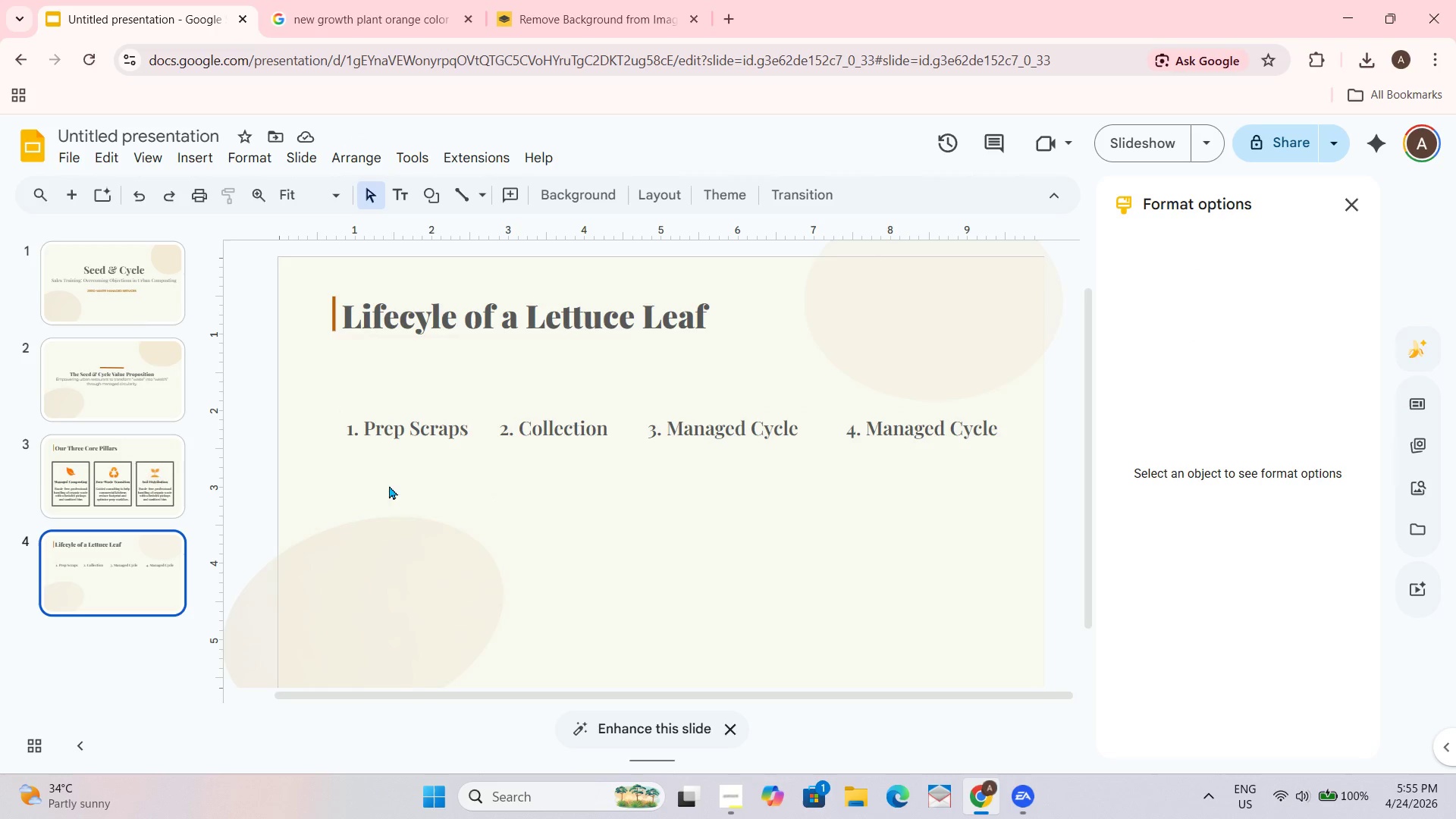 
left_click_drag(start_coordinate=[365, 480], to_coordinate=[935, 422])
 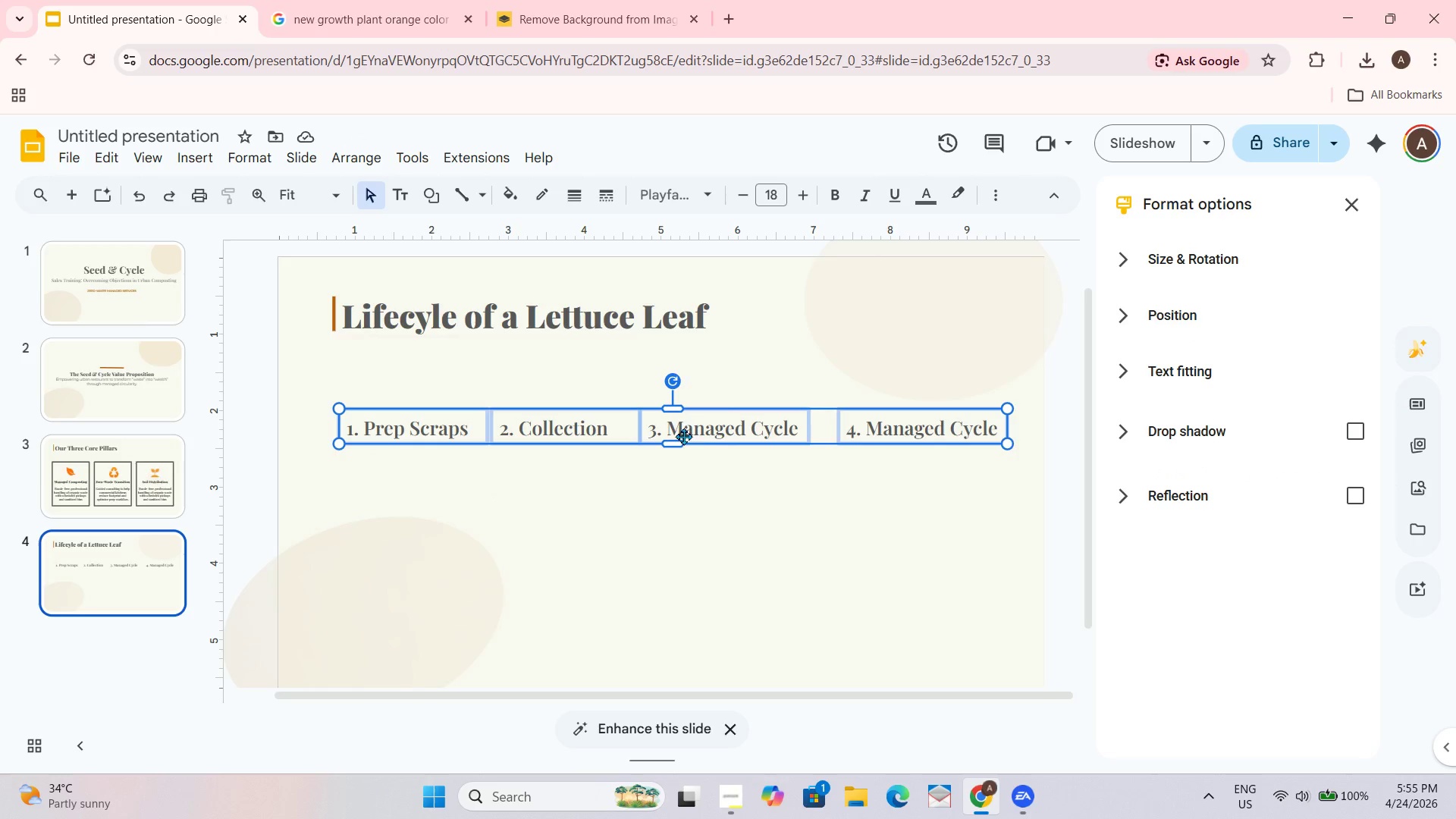 
left_click_drag(start_coordinate=[692, 429], to_coordinate=[684, 450])
 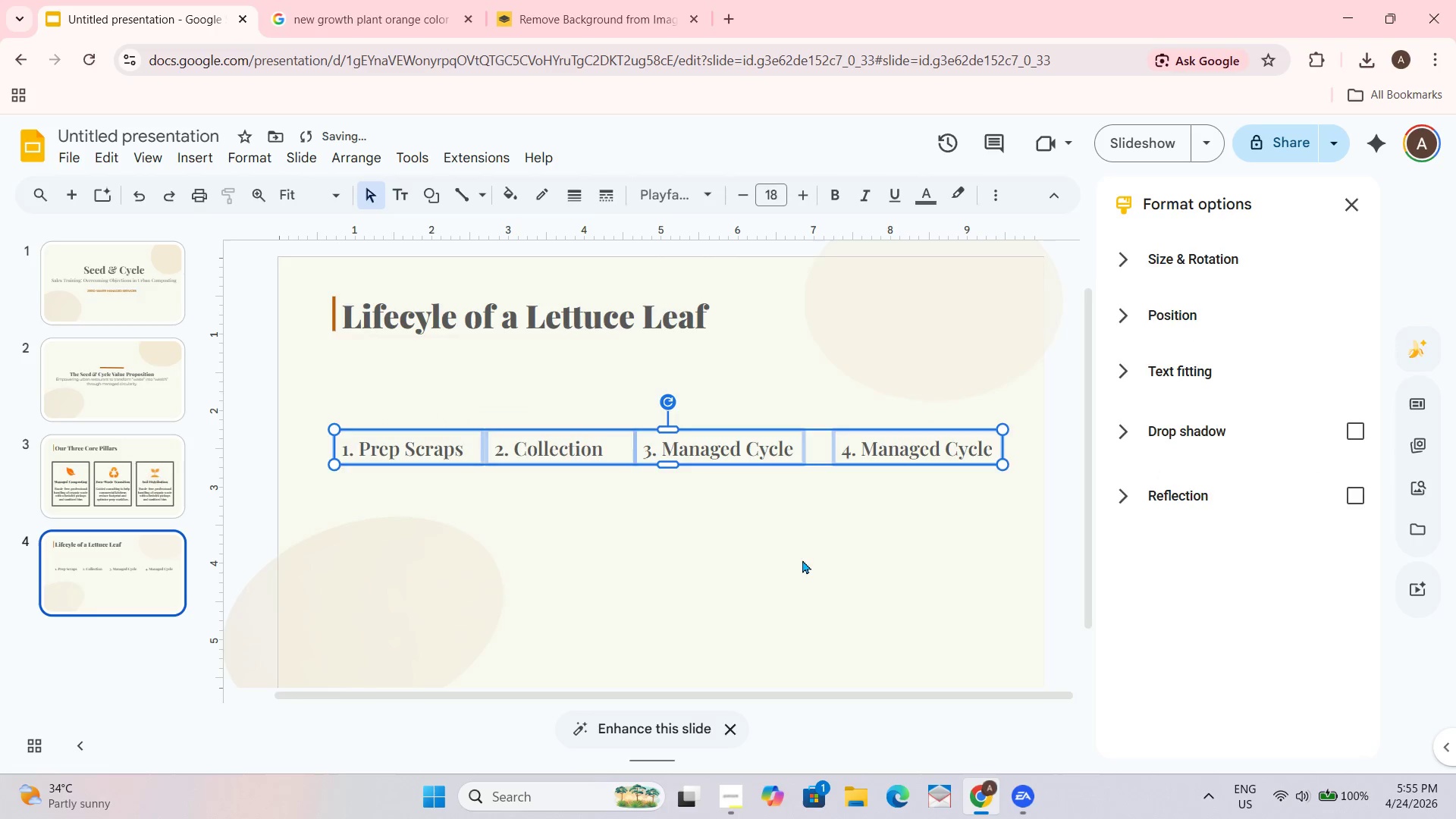 
left_click([804, 560])
 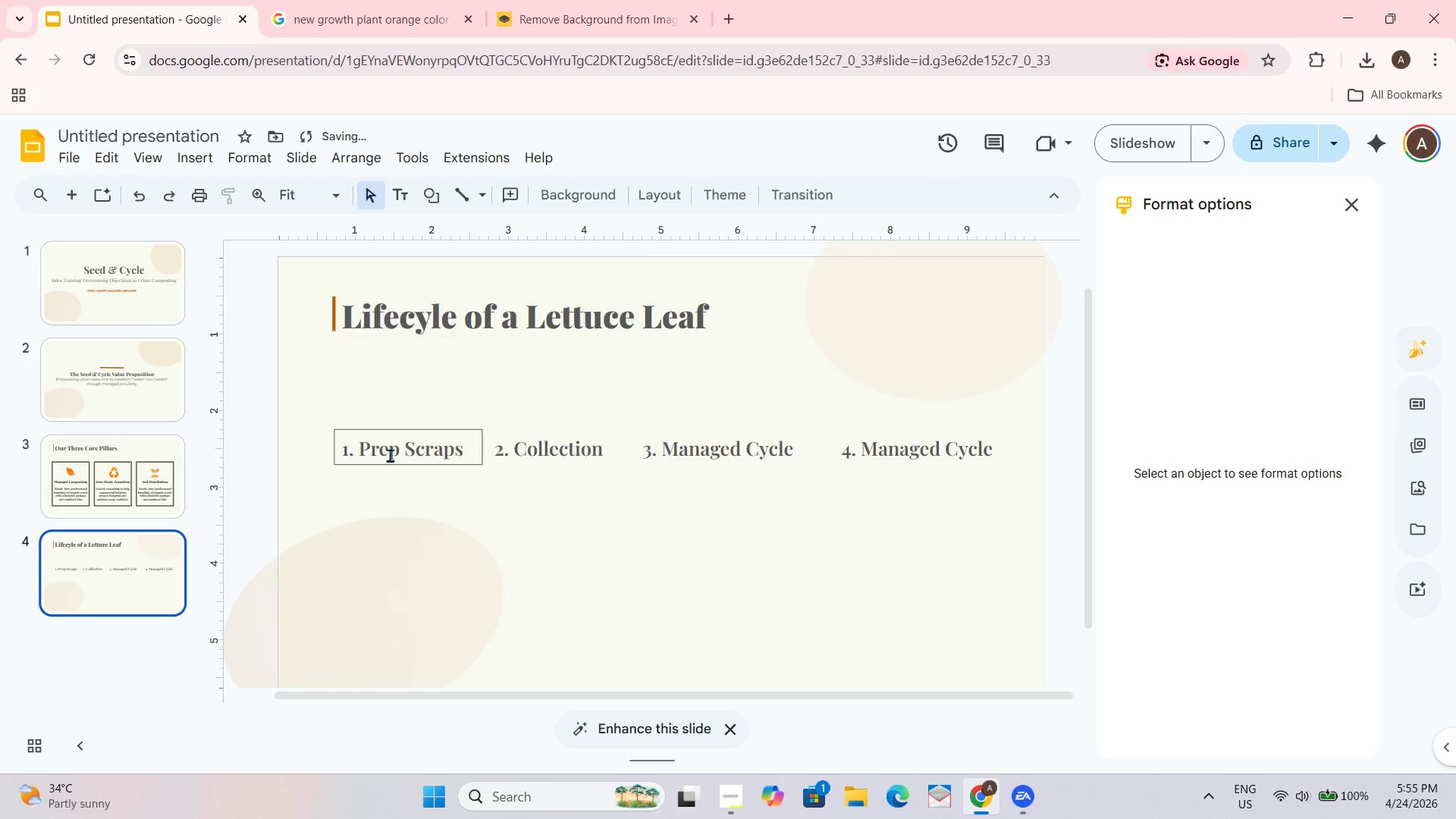 
left_click_drag(start_coordinate=[411, 430], to_coordinate=[405, 428])
 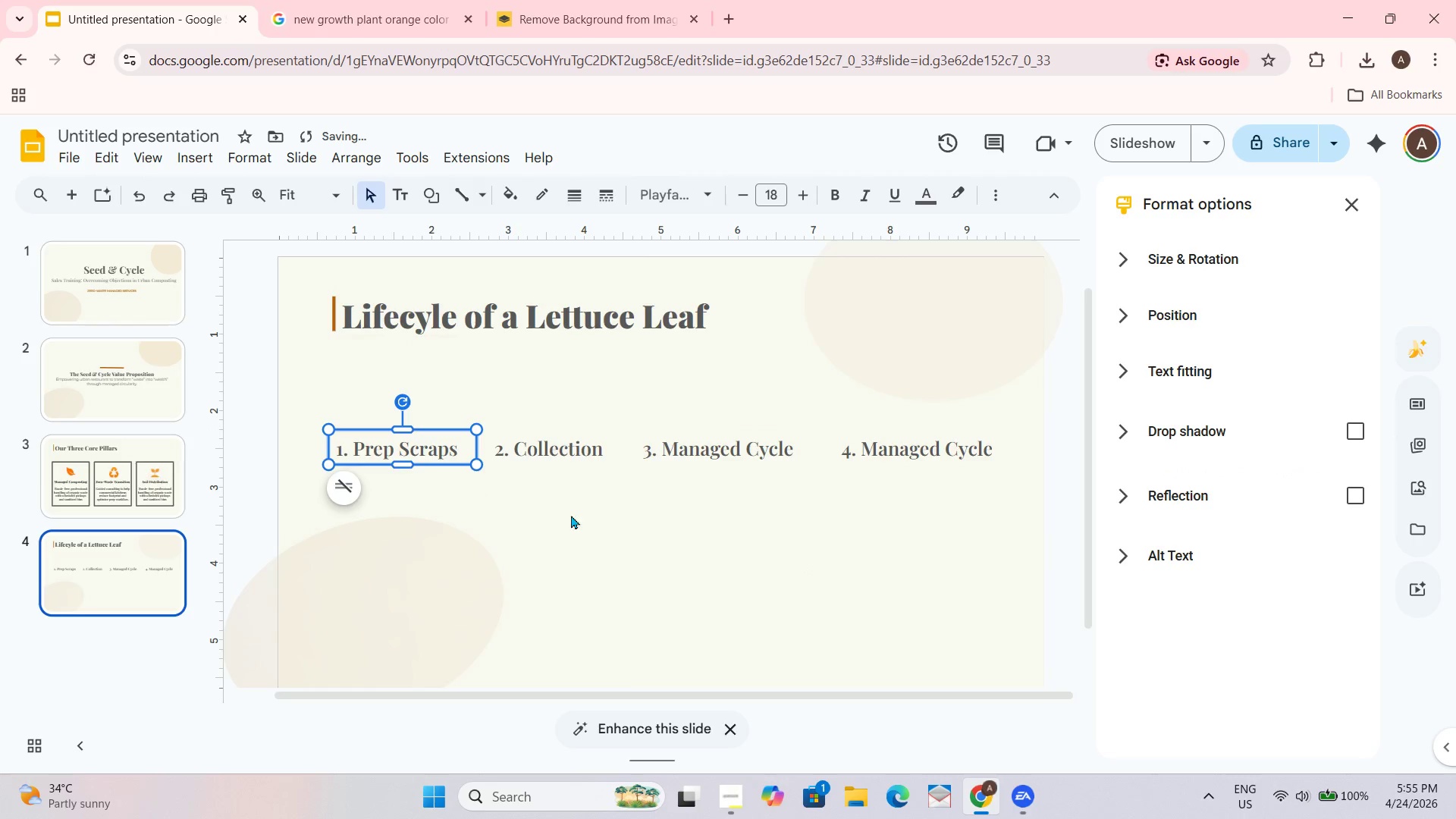 
left_click([598, 520])
 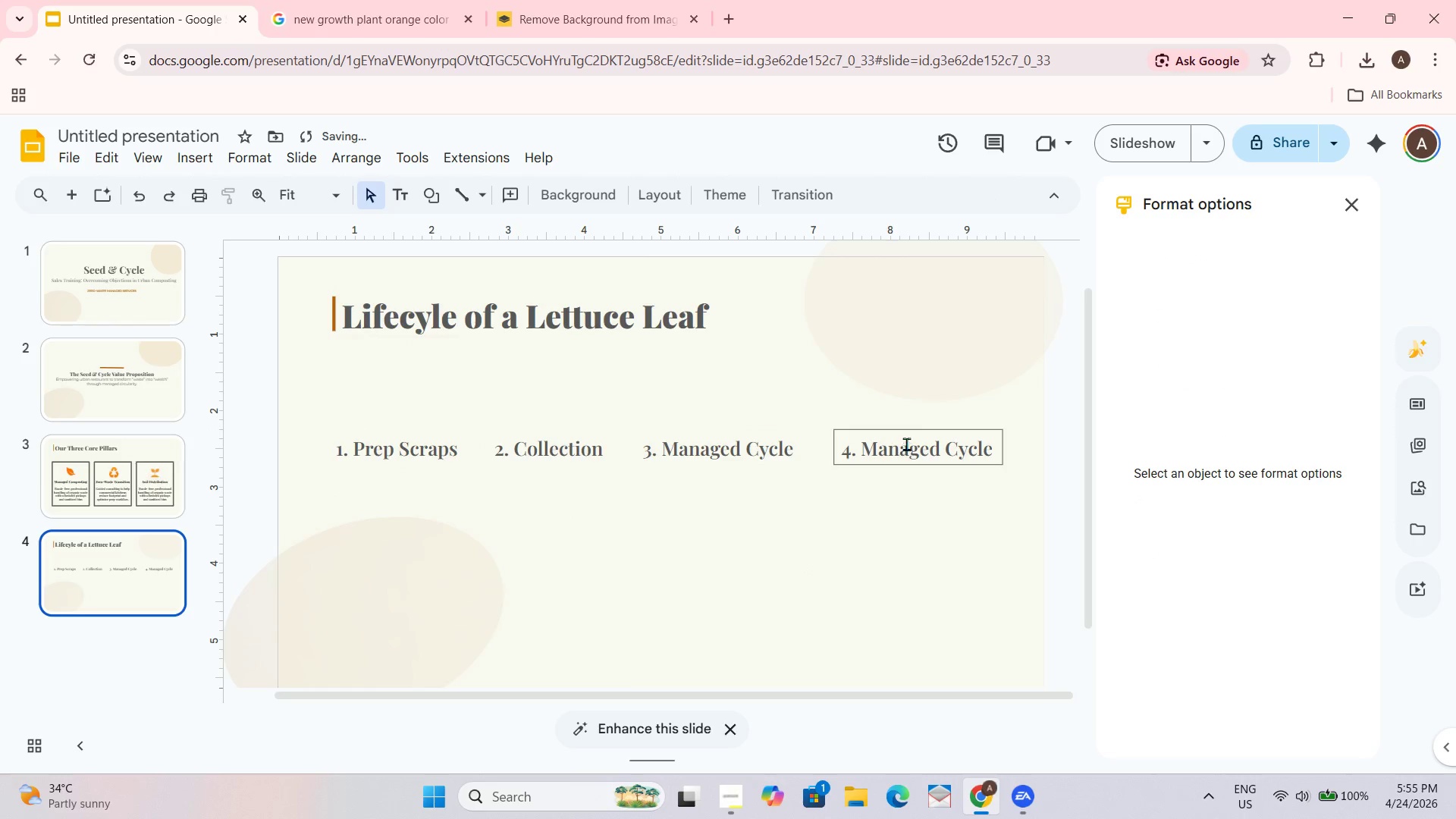 
left_click_drag(start_coordinate=[920, 435], to_coordinate=[924, 435])
 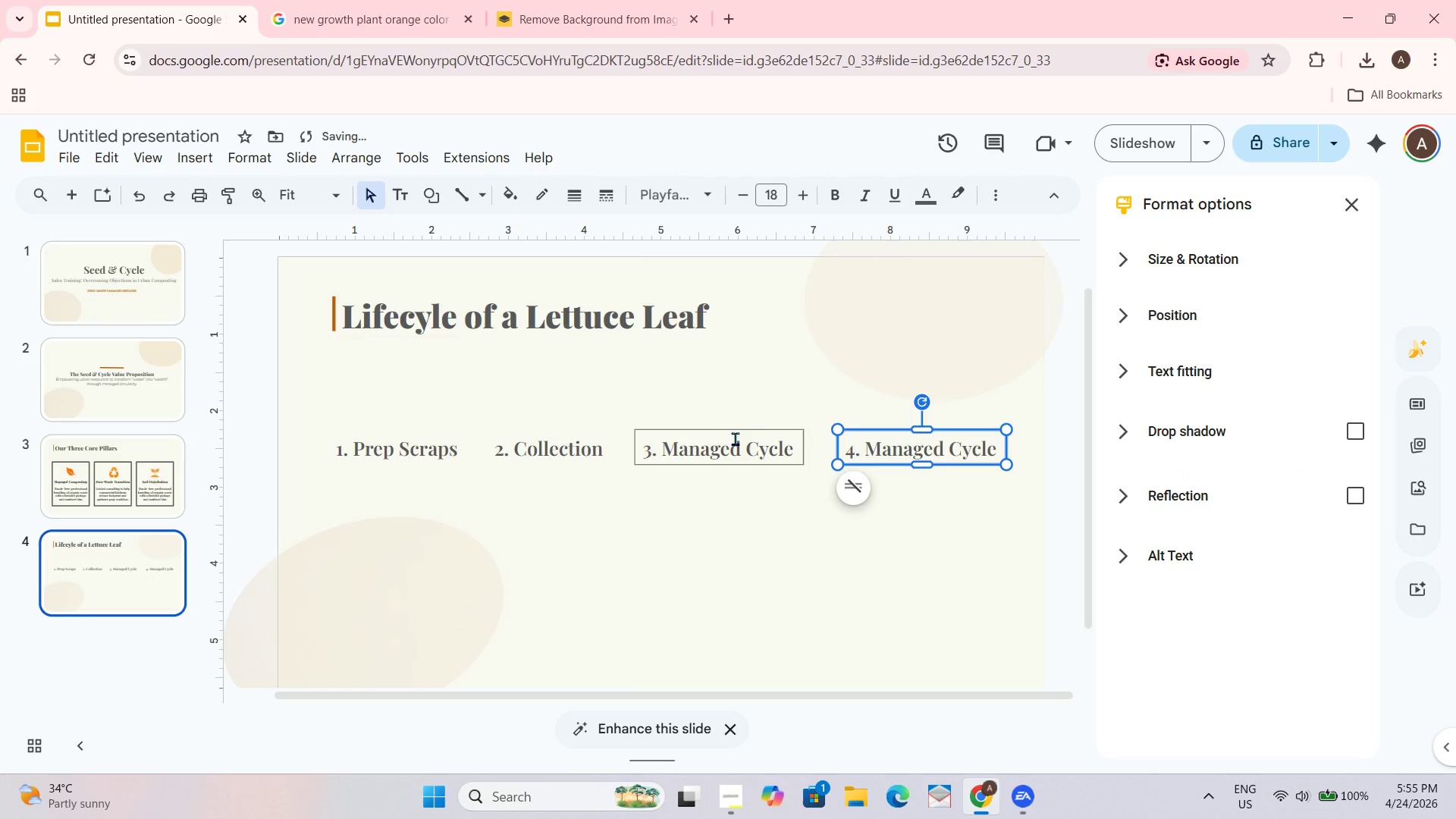 
left_click_drag(start_coordinate=[743, 430], to_coordinate=[748, 430])
 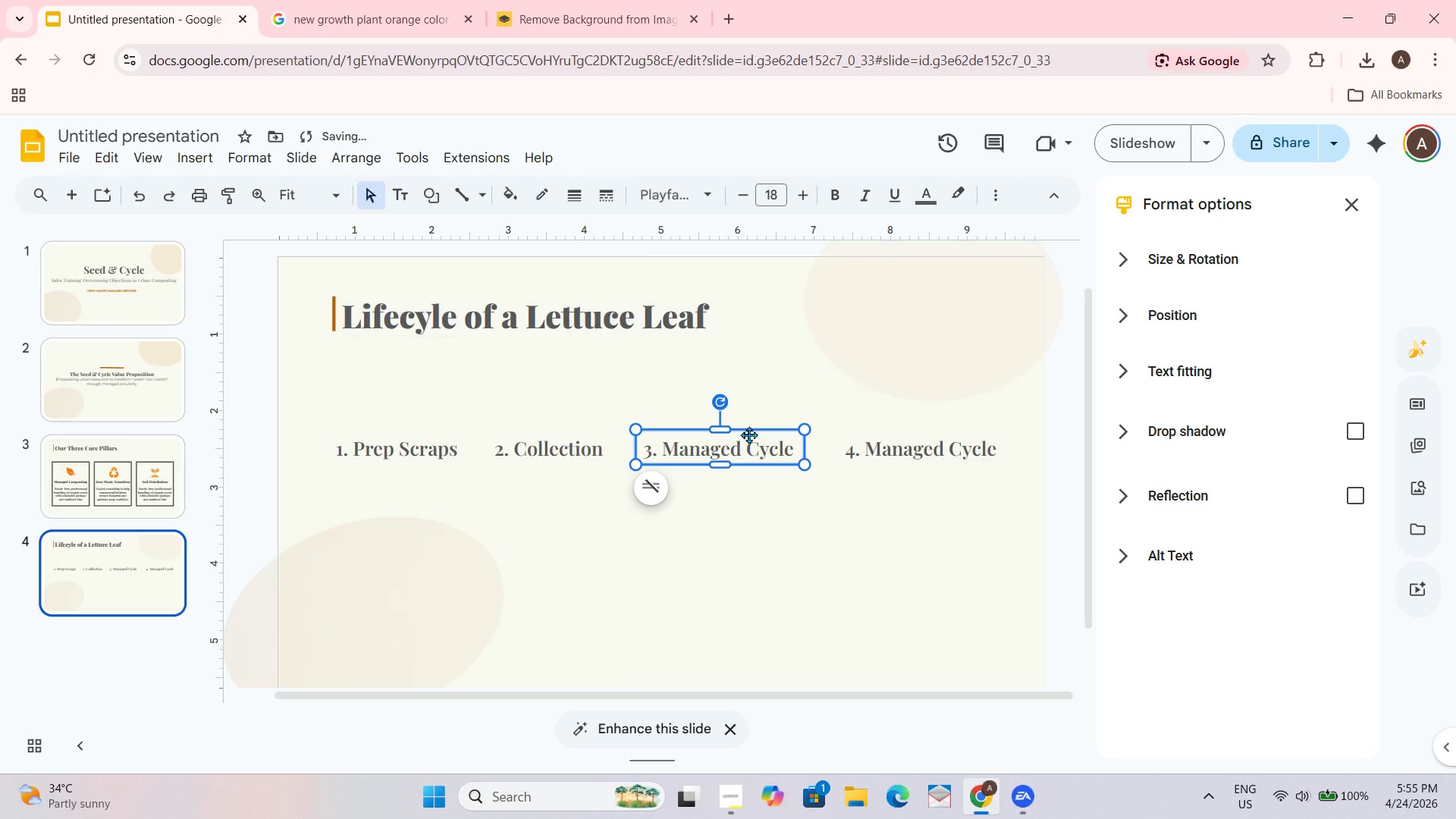 
left_click_drag(start_coordinate=[748, 432], to_coordinate=[755, 432])
 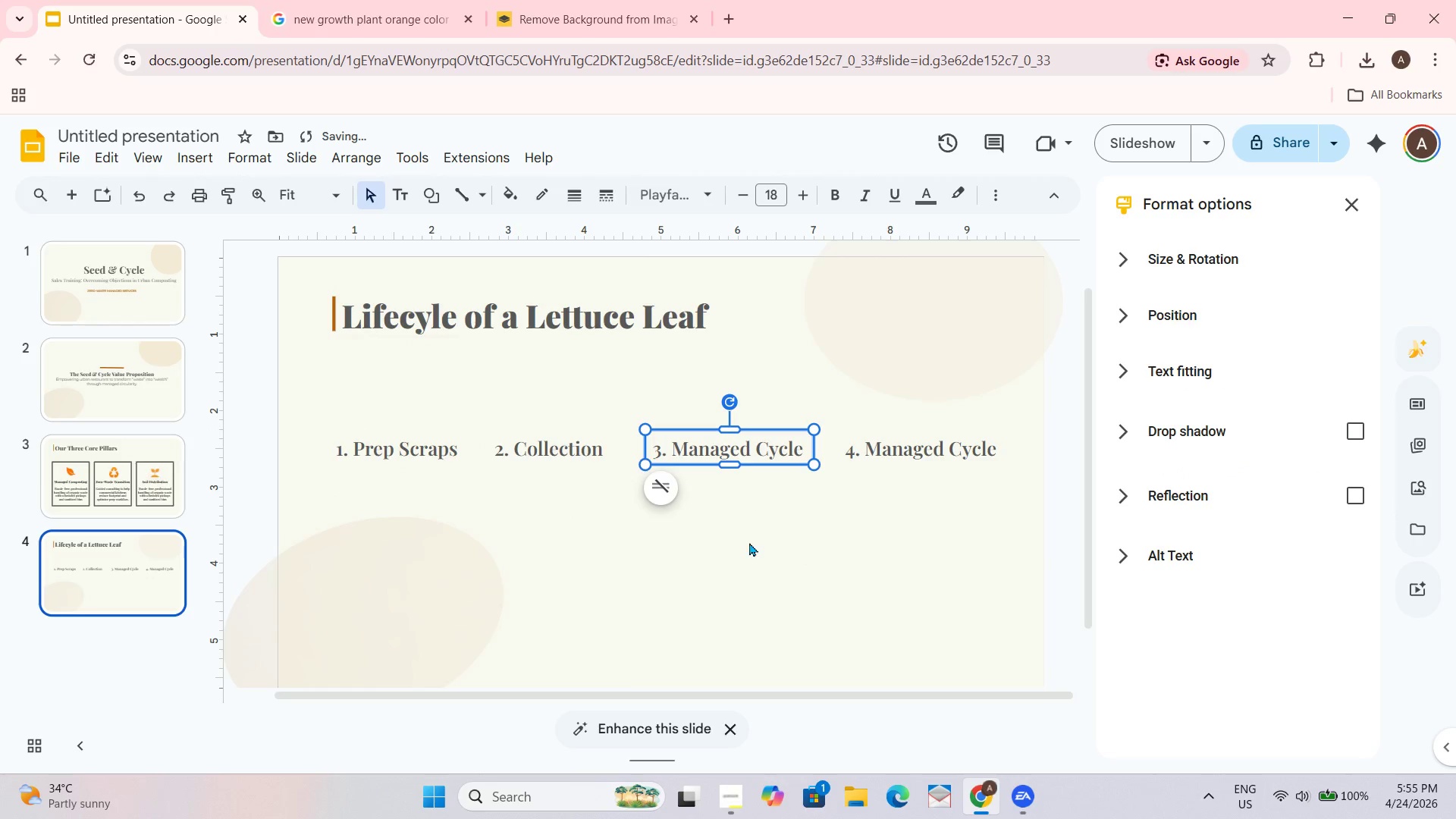 
left_click([749, 570])
 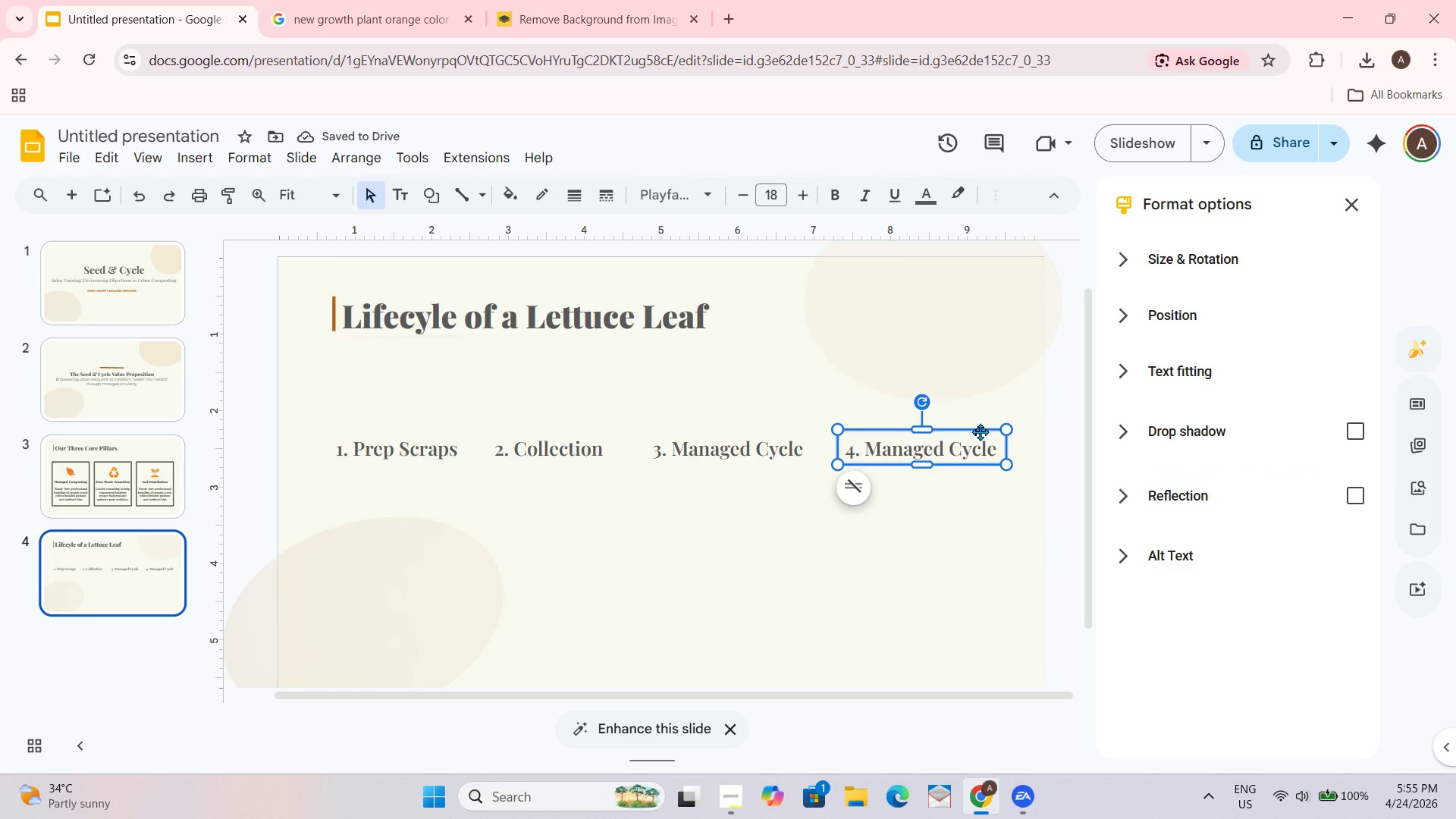 
wait(5.78)
 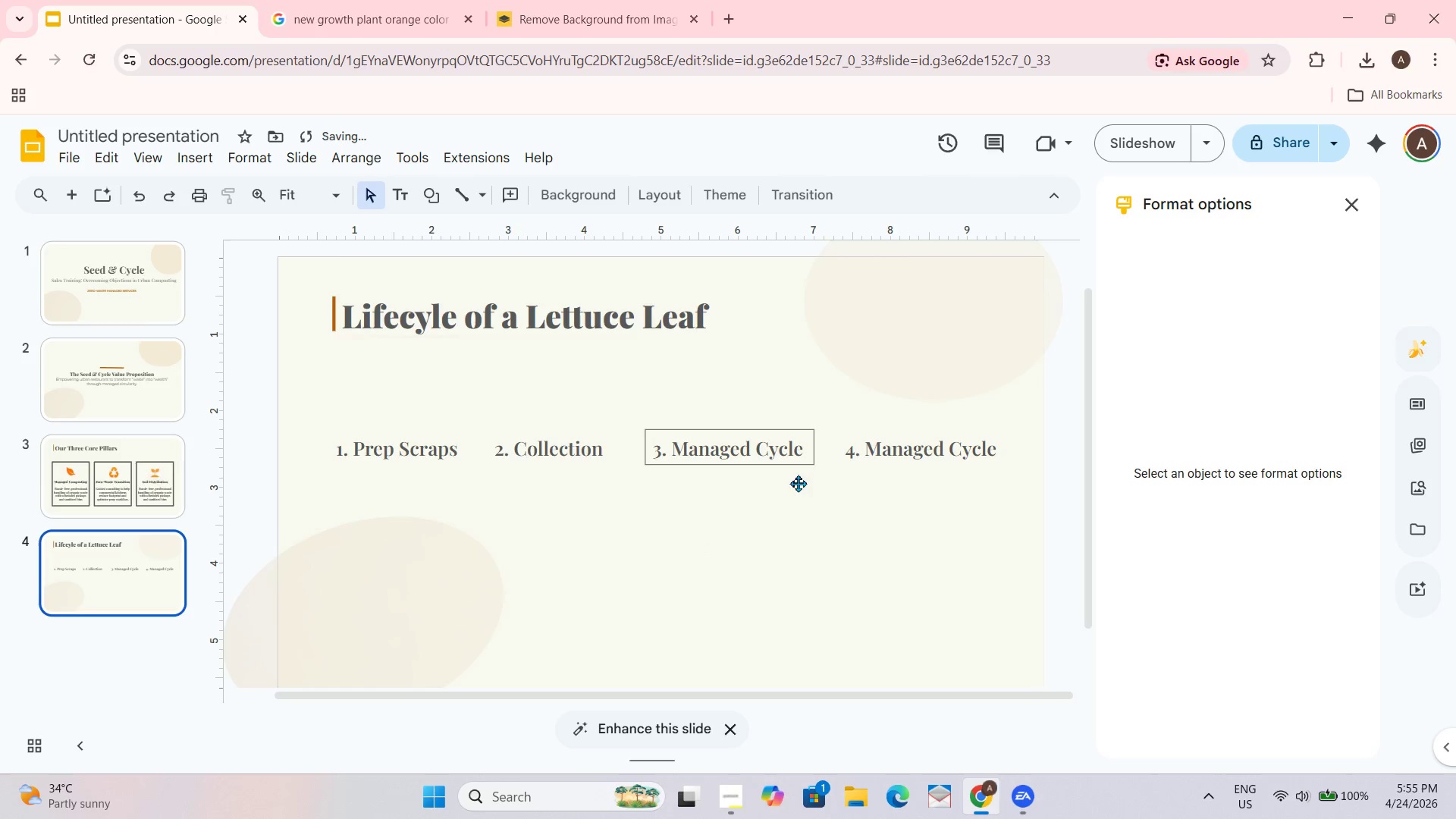 
left_click([964, 453])
 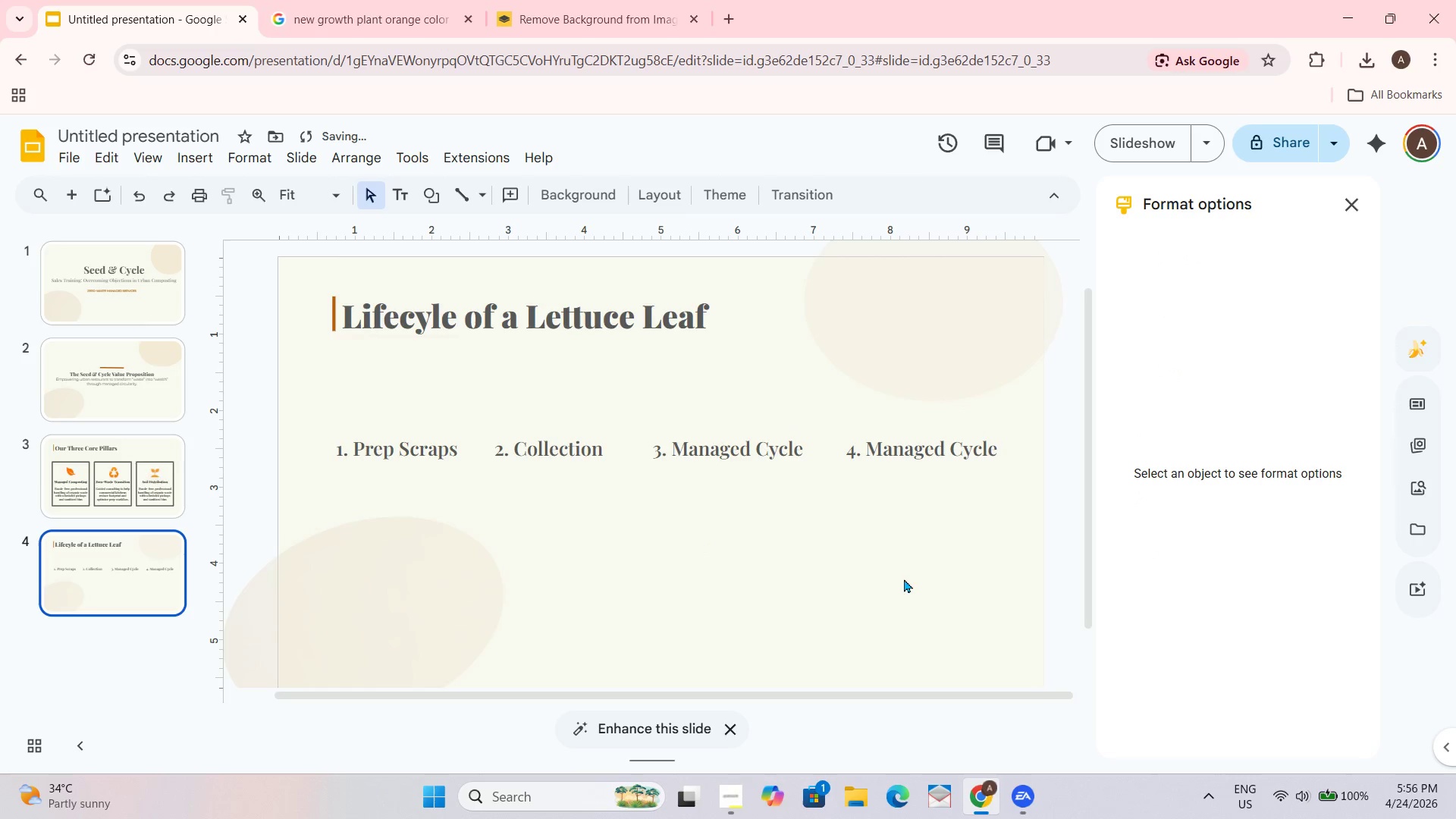 
wait(8.25)
 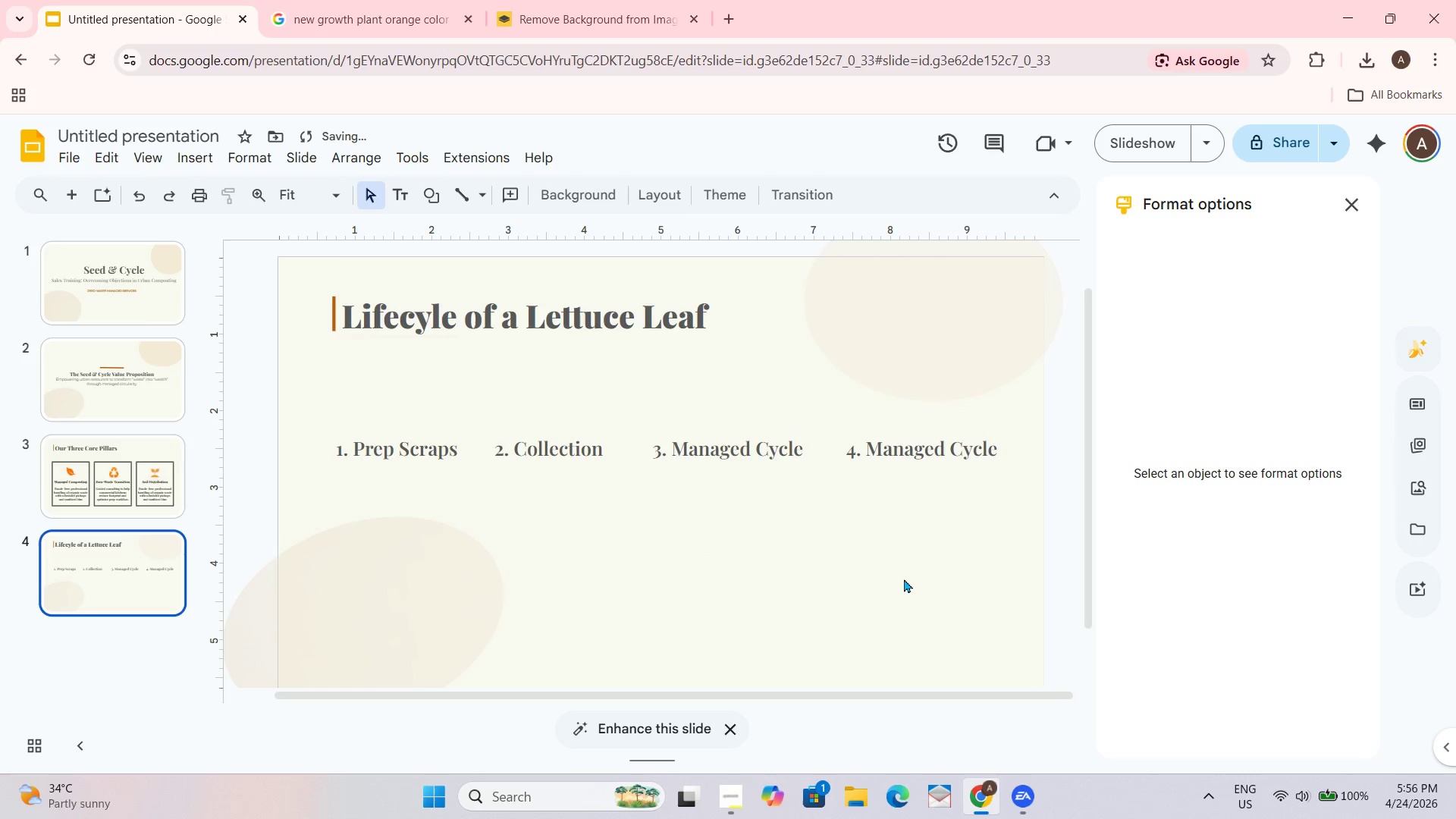 
left_click([1152, 137])
 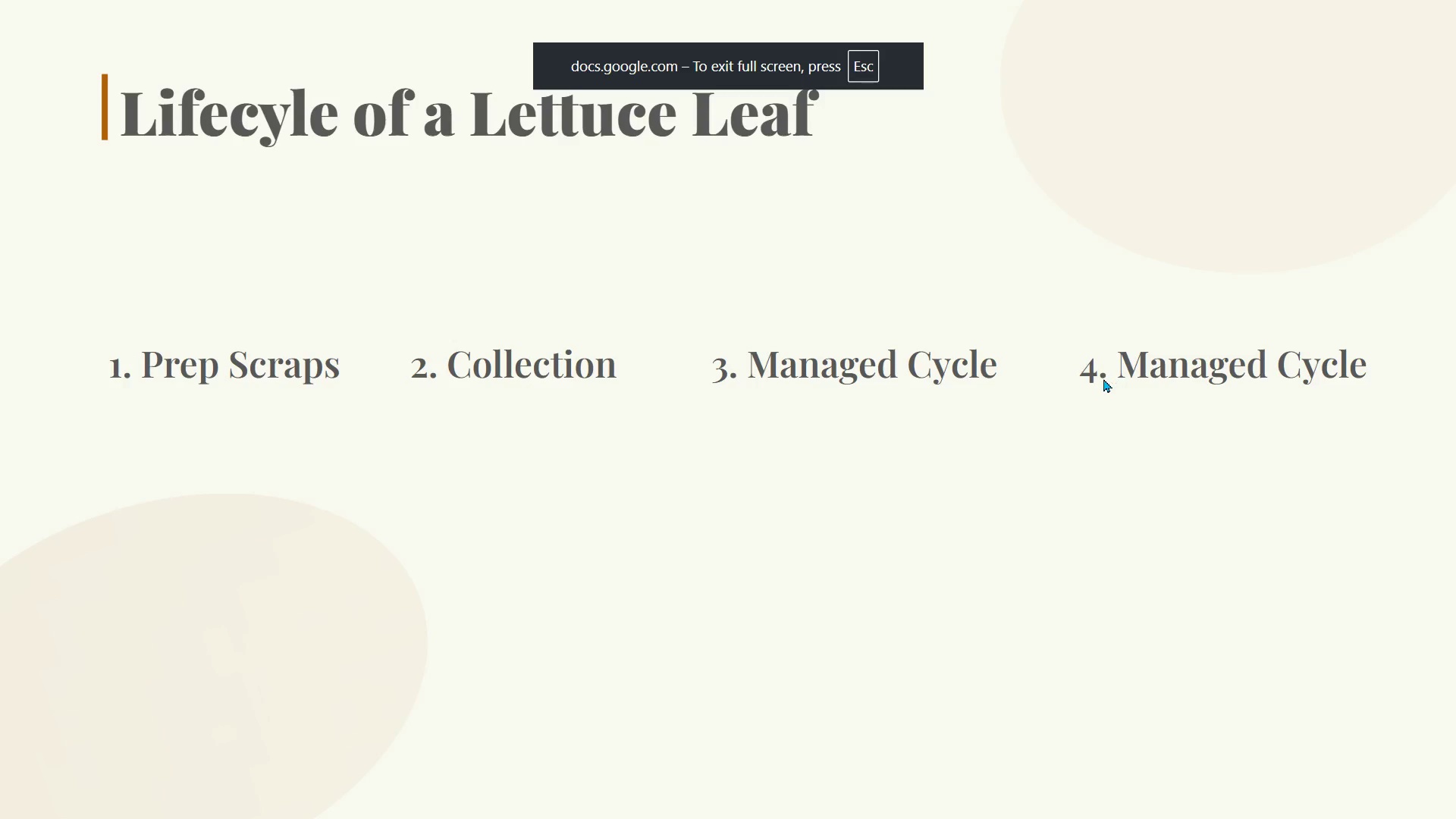 
key(Escape)
 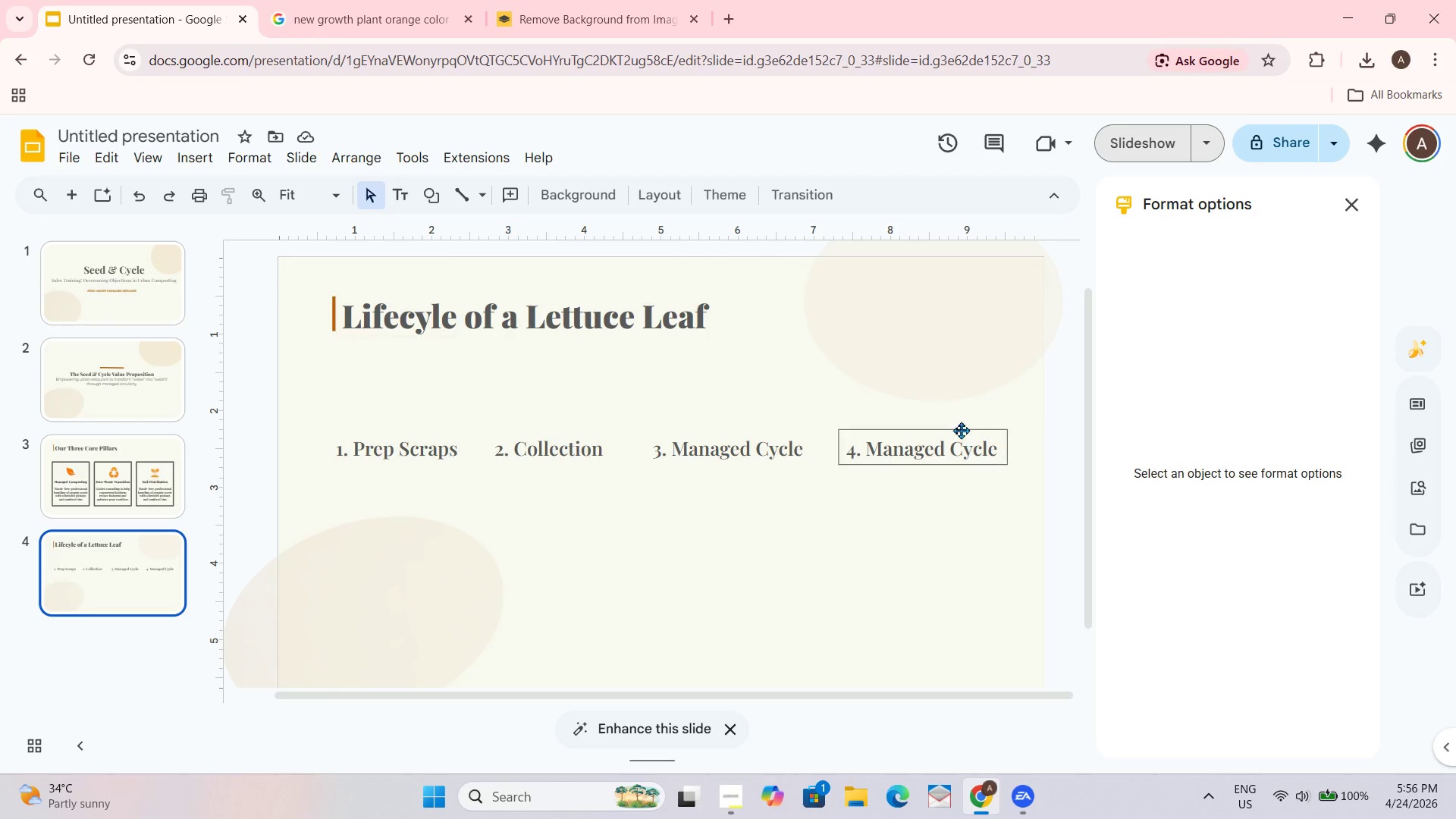 
left_click_drag(start_coordinate=[952, 440], to_coordinate=[952, 428])
 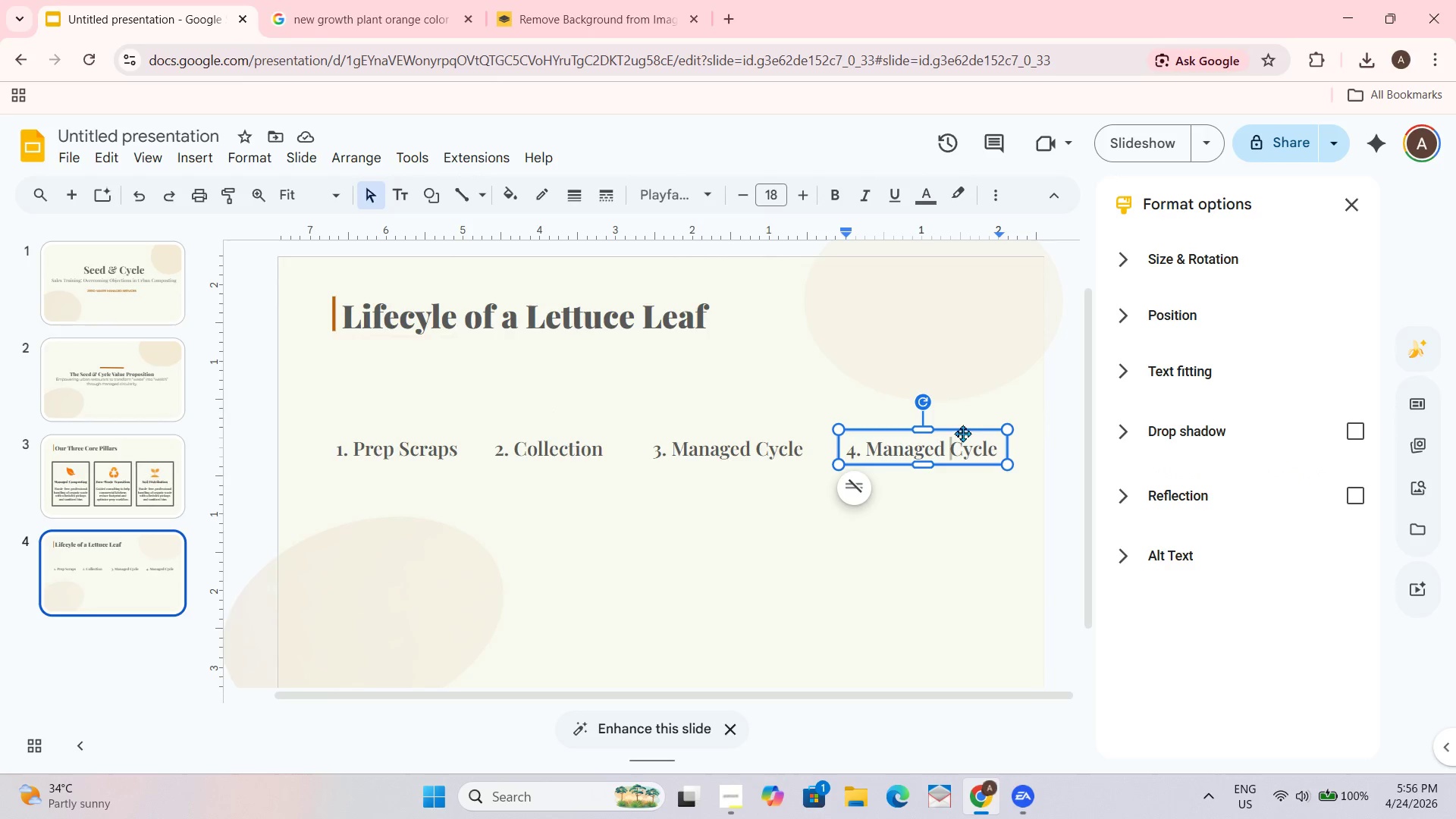 
left_click_drag(start_coordinate=[962, 433], to_coordinate=[958, 435])
 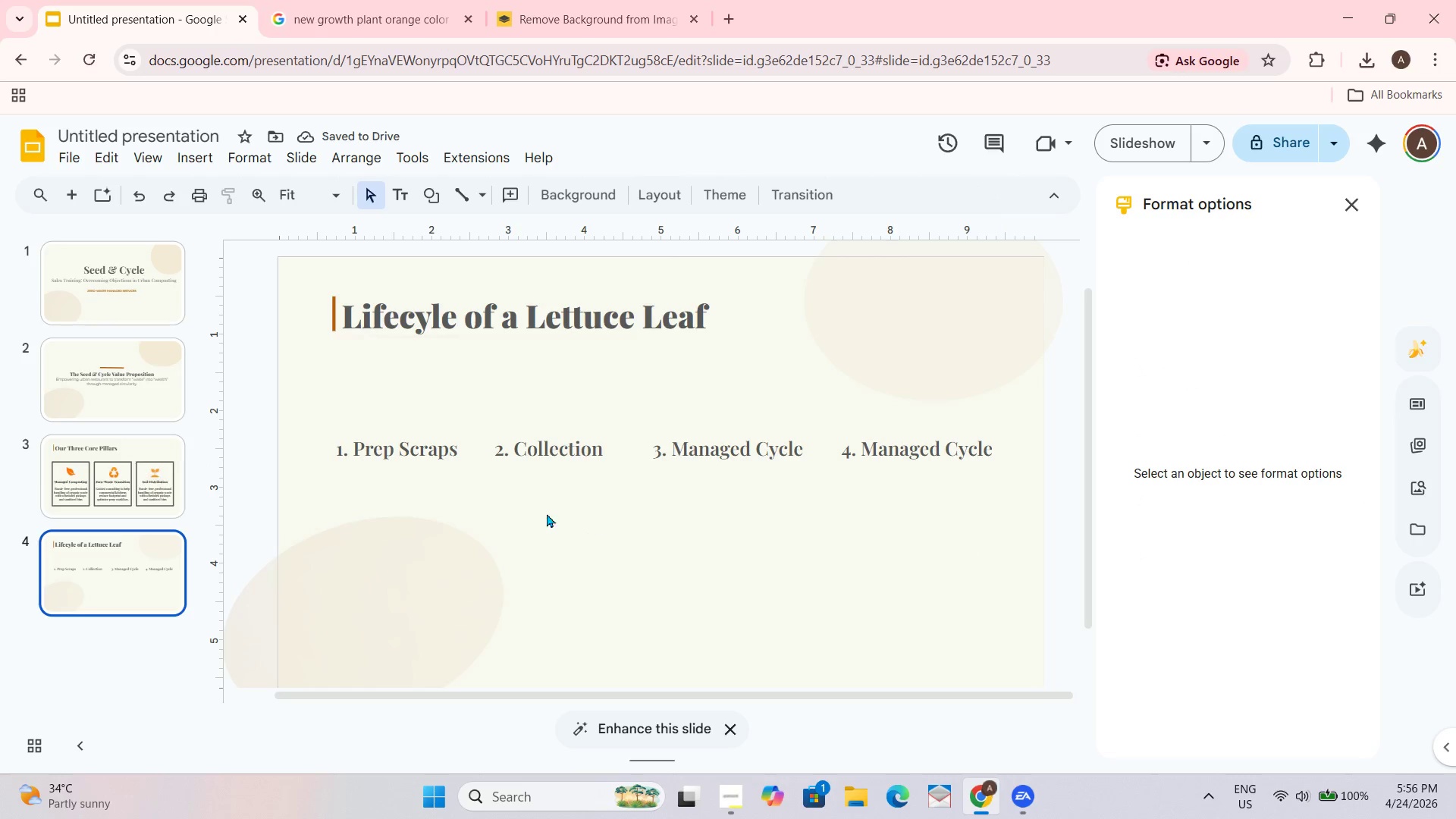 
wait(5.58)
 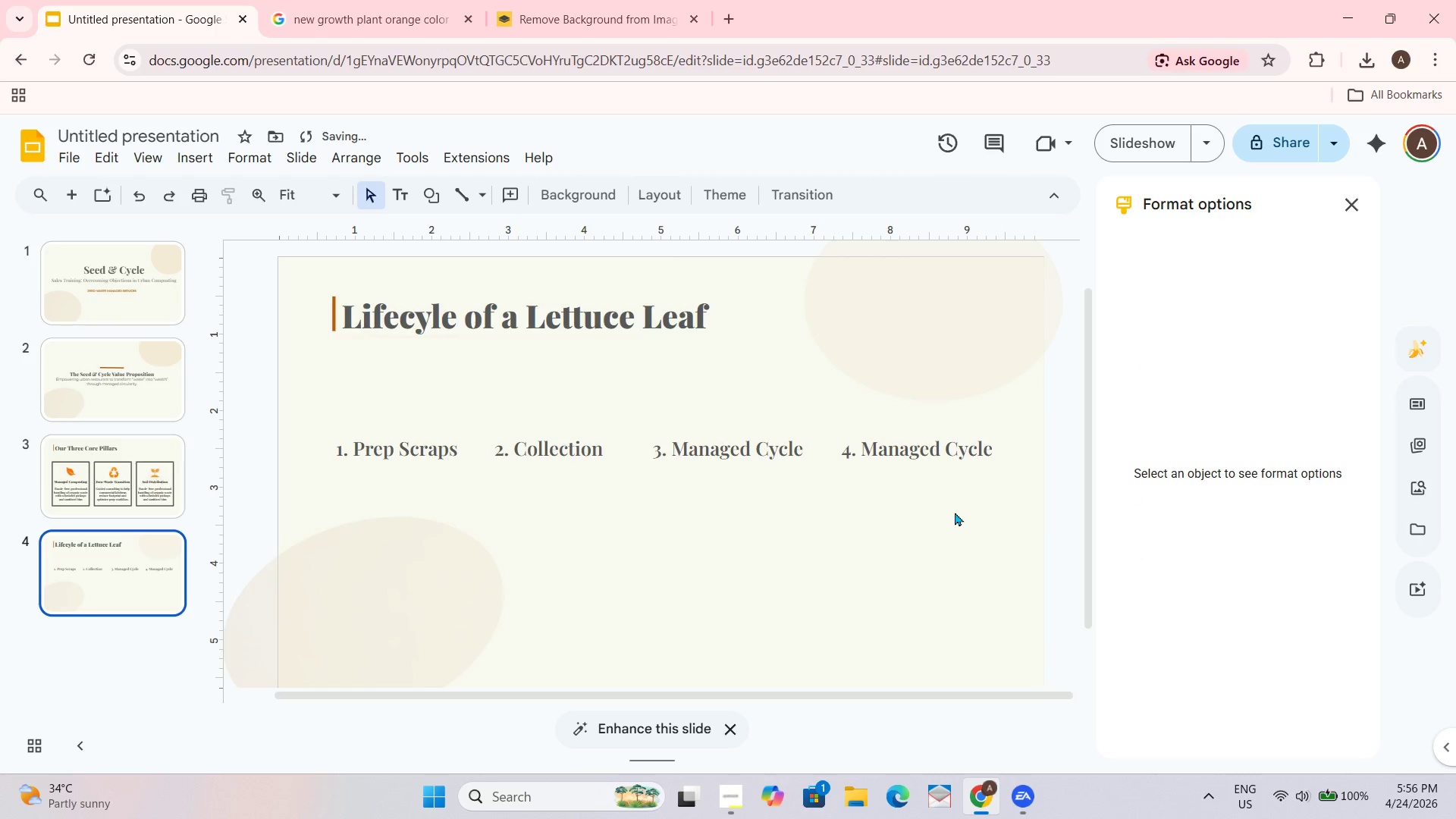 
left_click_drag(start_coordinate=[442, 599], to_coordinate=[443, 624])
 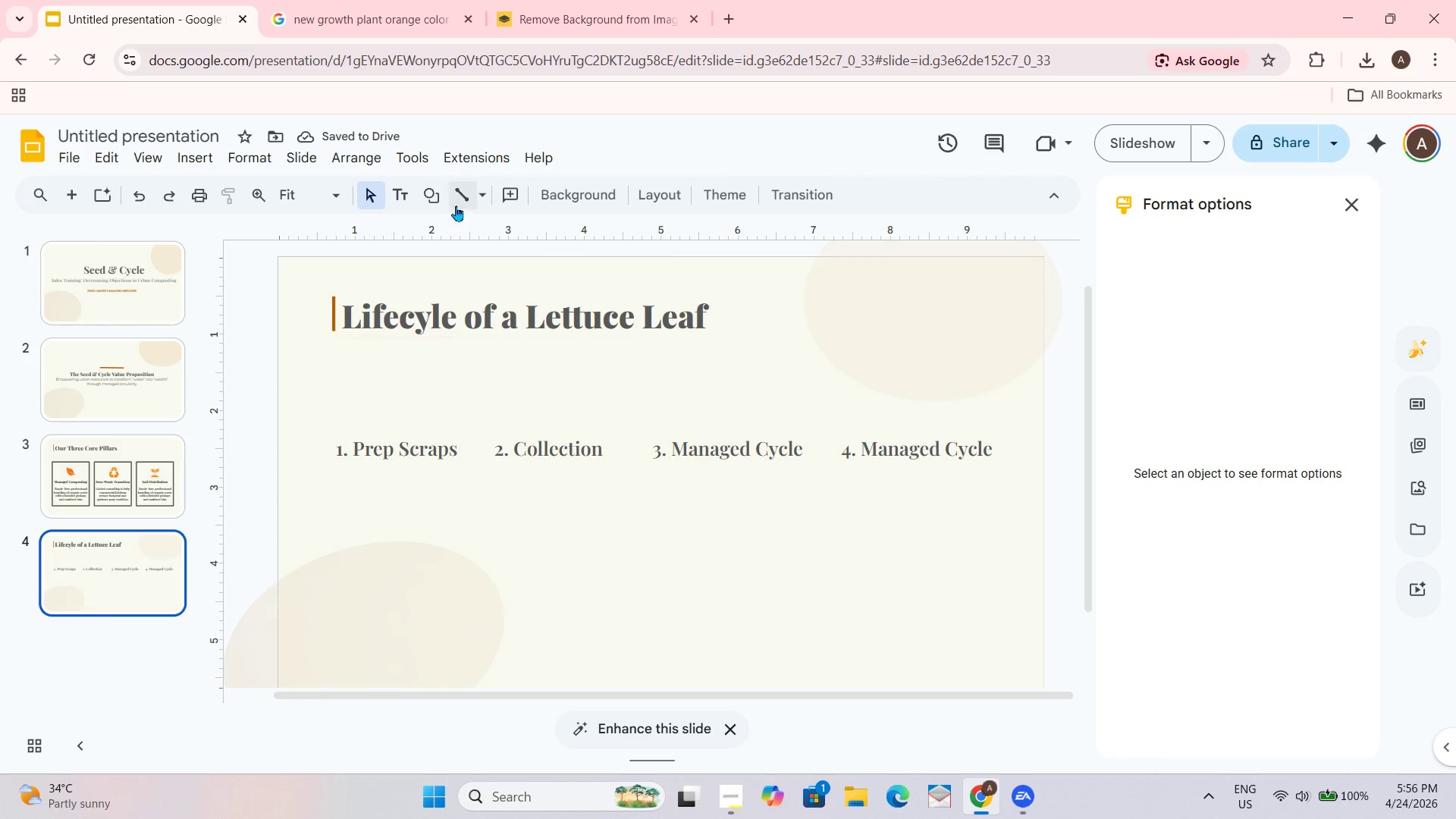 
left_click_drag(start_coordinate=[466, 181], to_coordinate=[466, 177])
 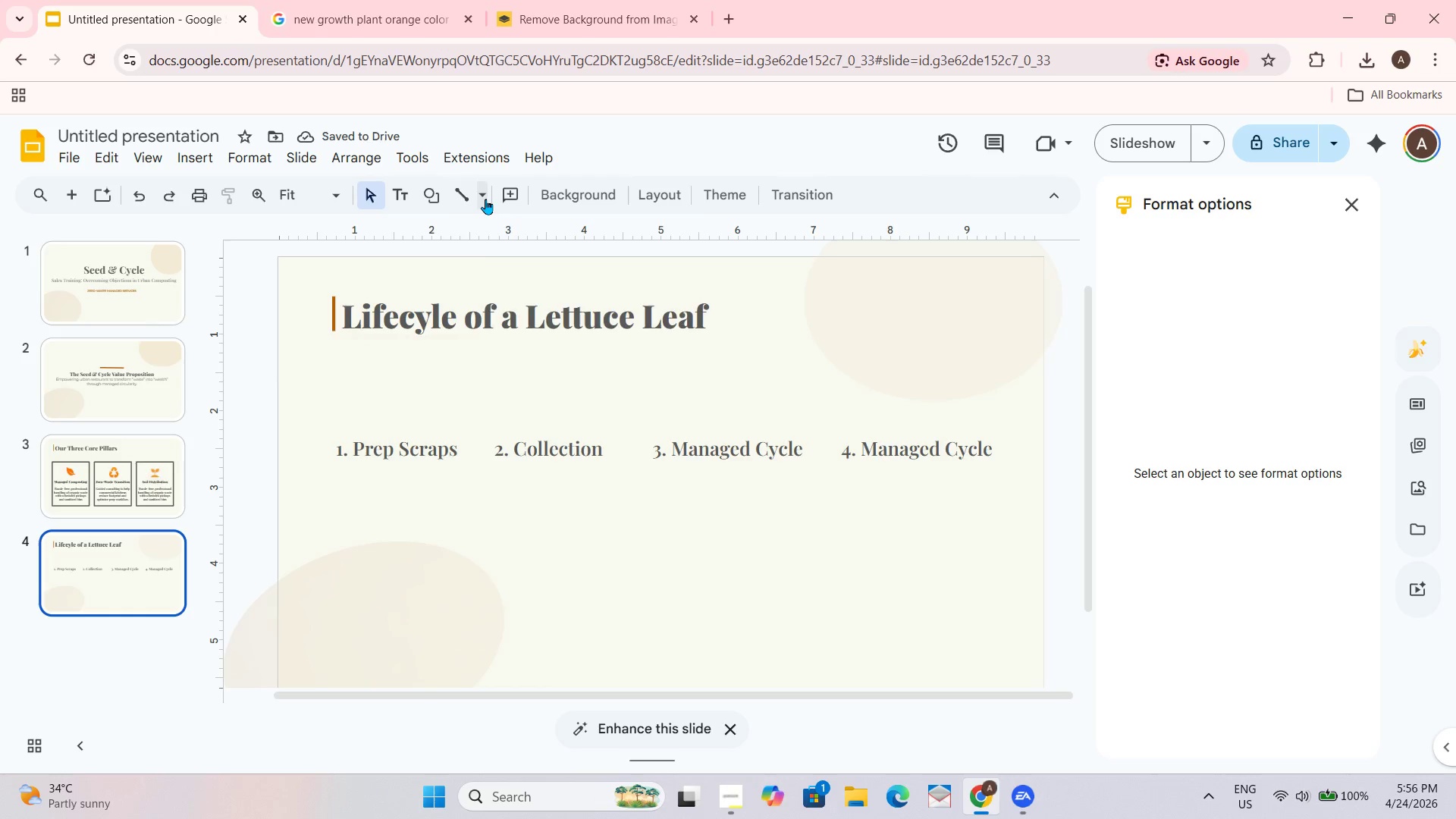 
left_click([485, 198])
 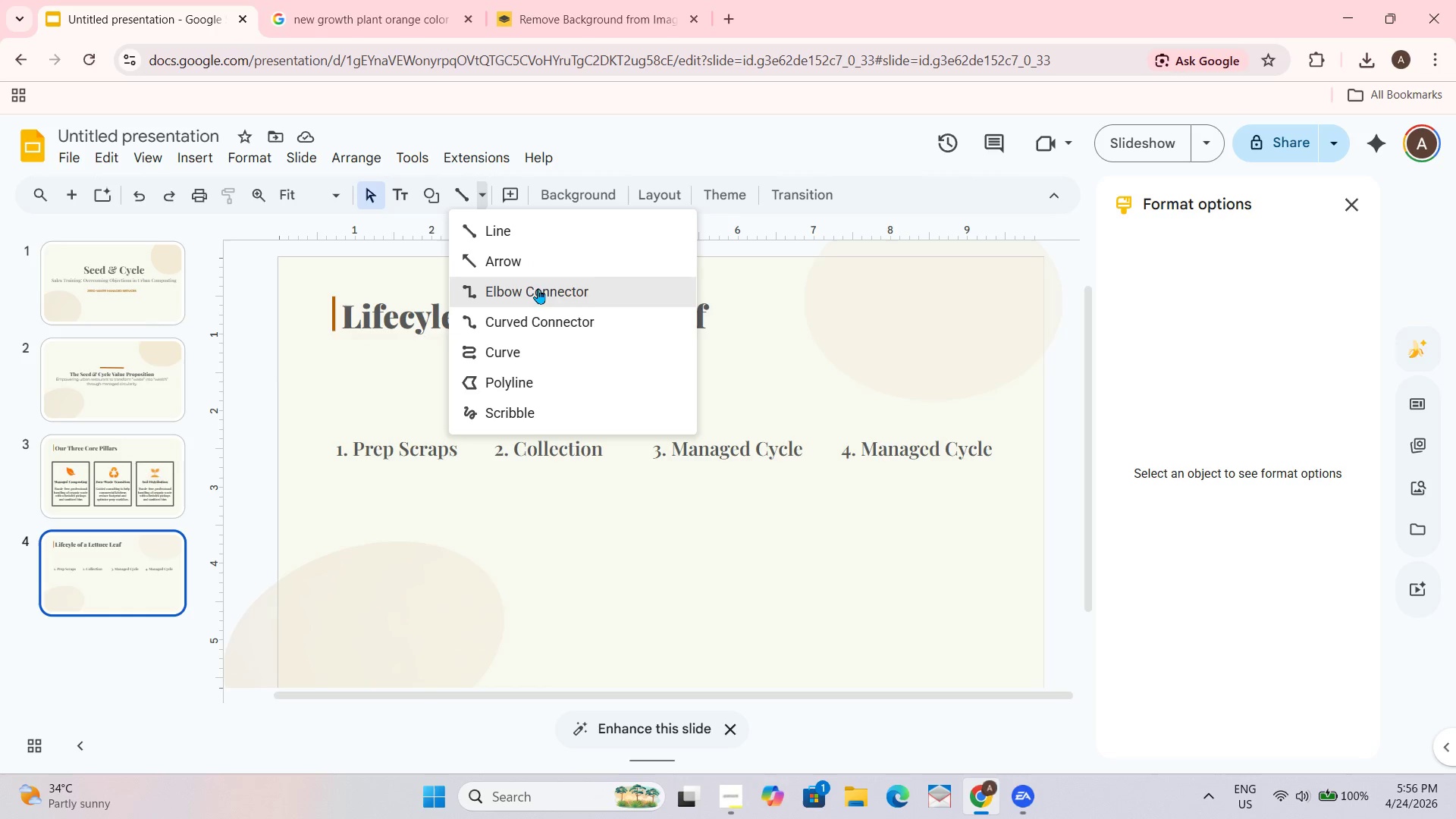 
left_click([456, 199])
 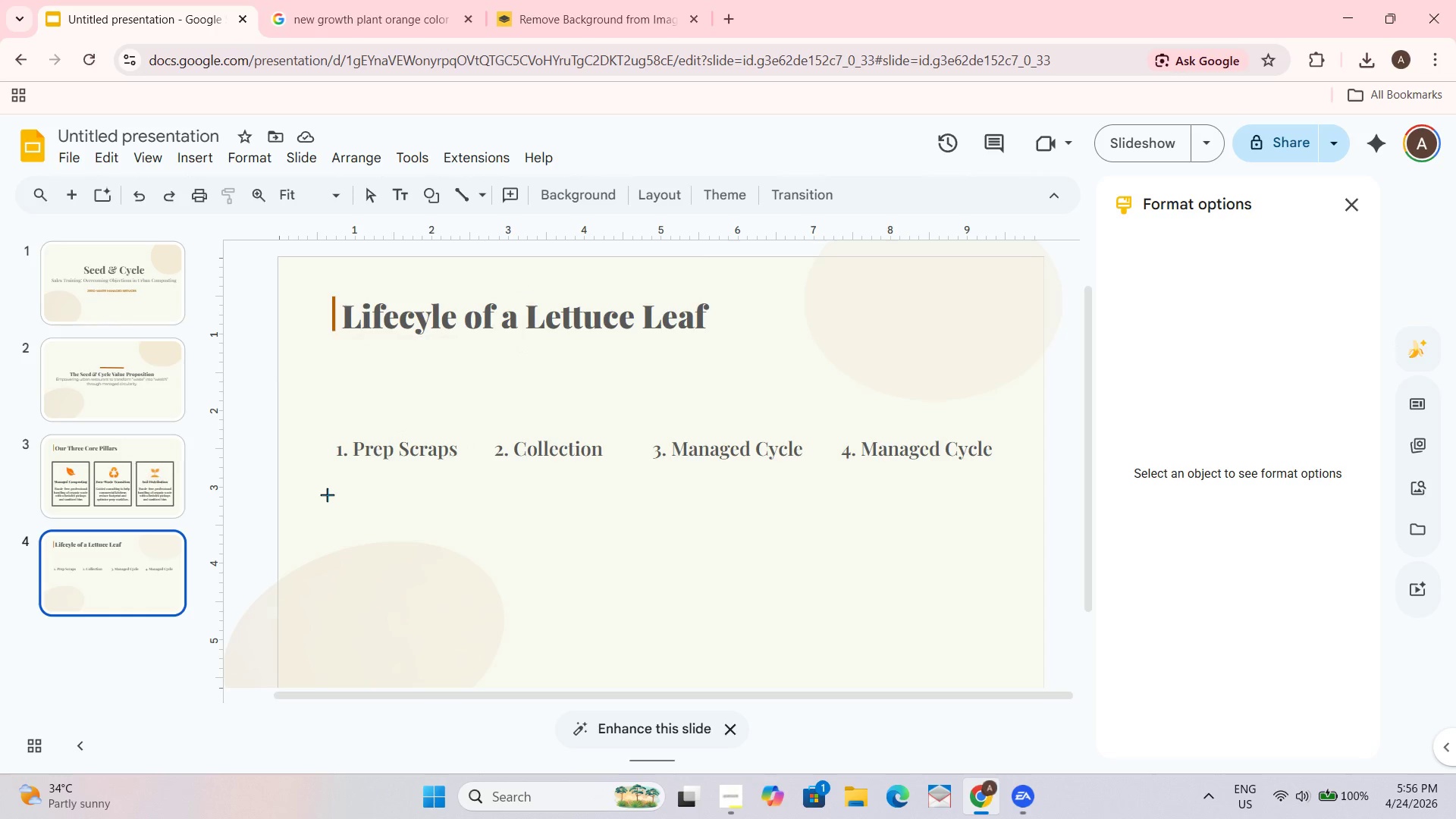 
wait(5.98)
 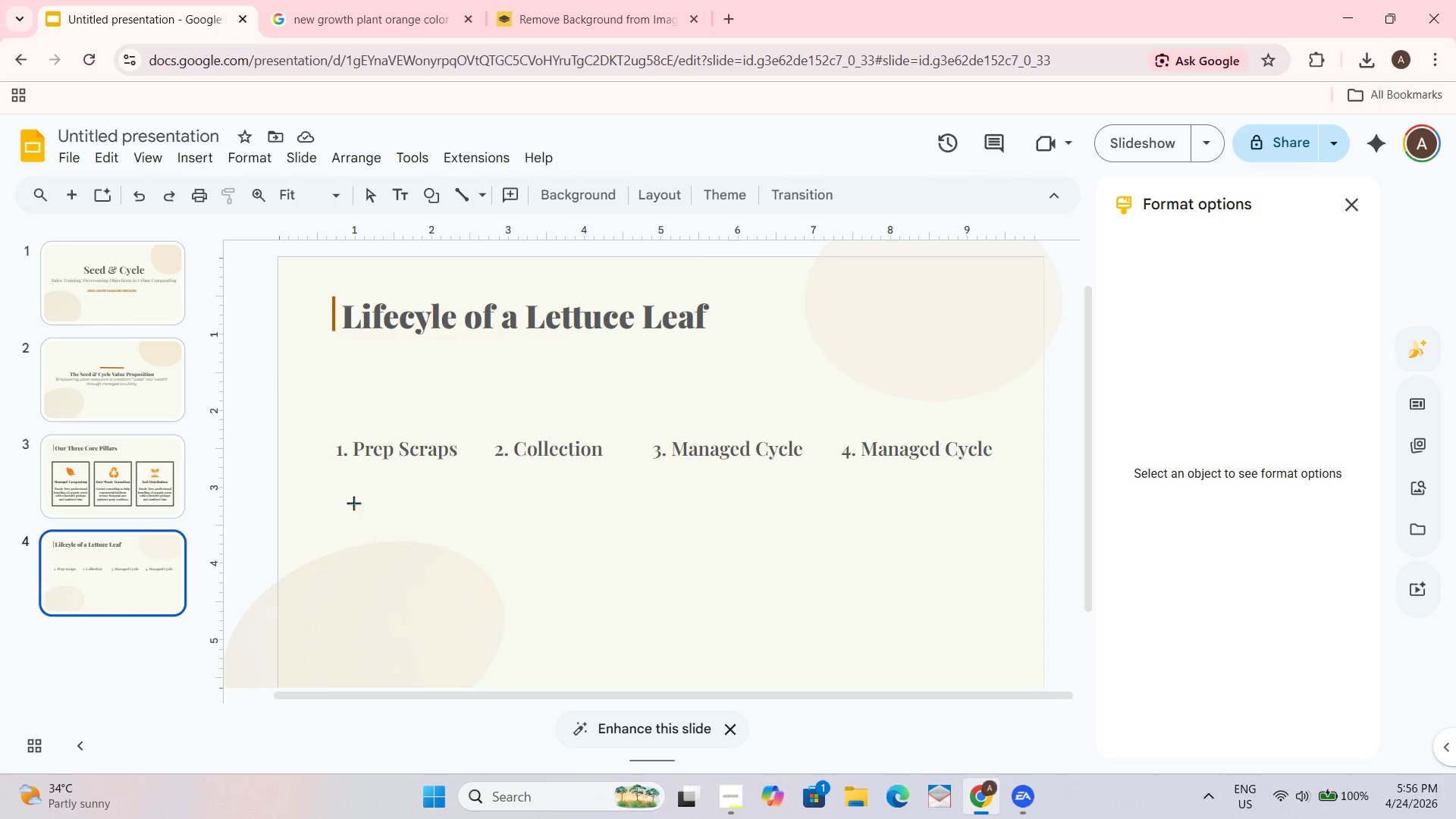 
left_click_drag(start_coordinate=[318, 488], to_coordinate=[398, 488])
 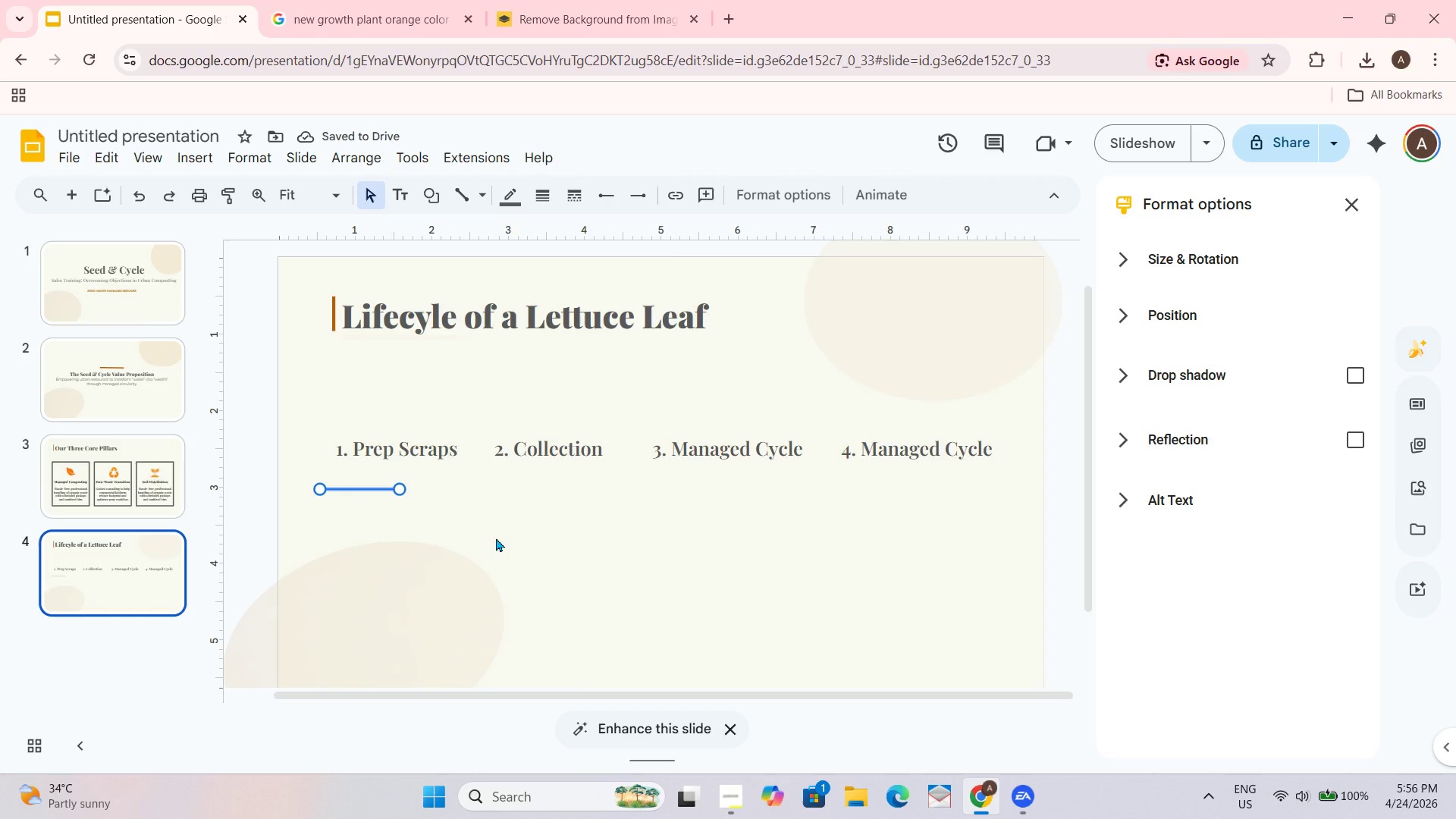 
left_click([469, 494])
 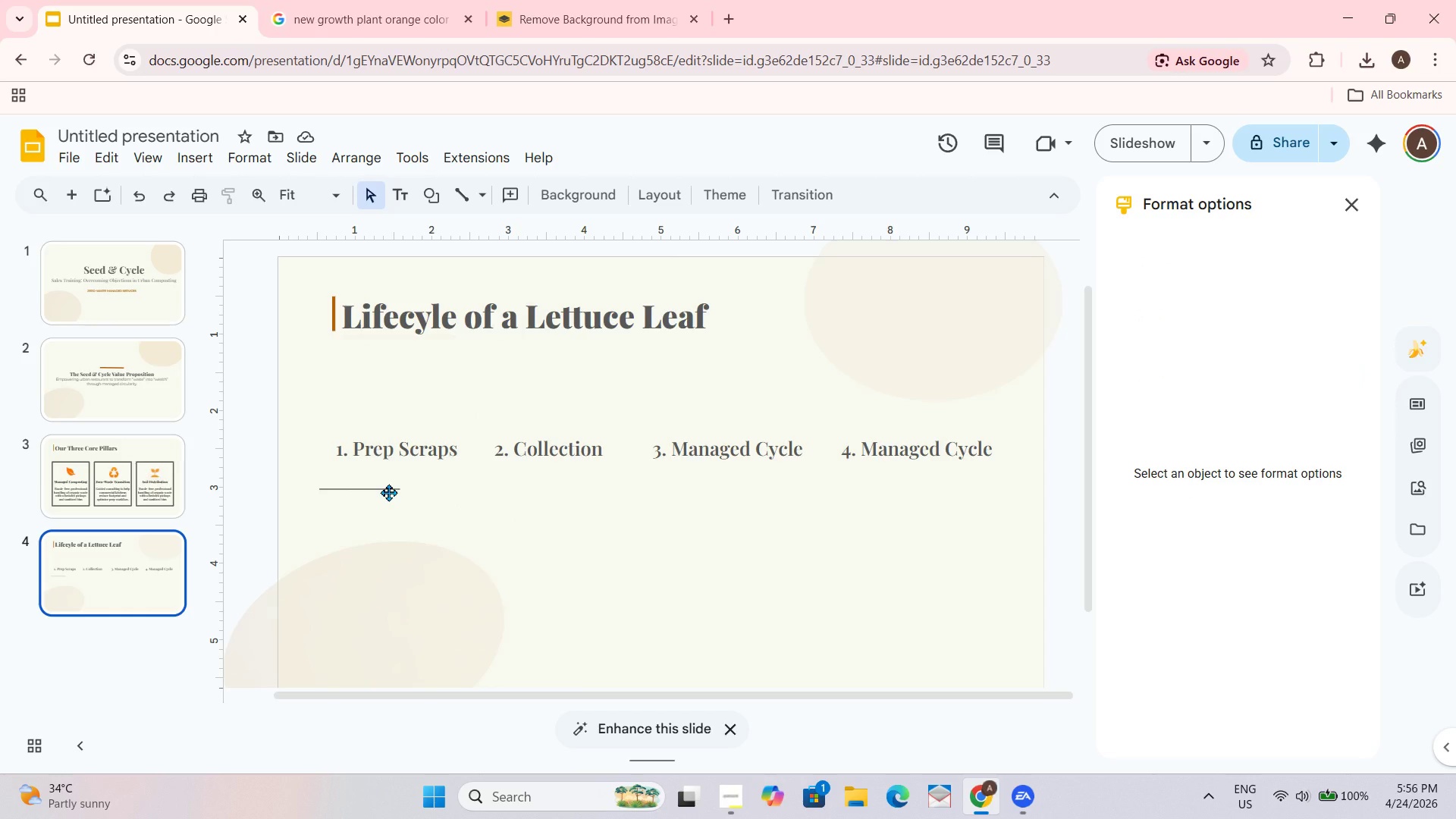 
left_click([385, 491])
 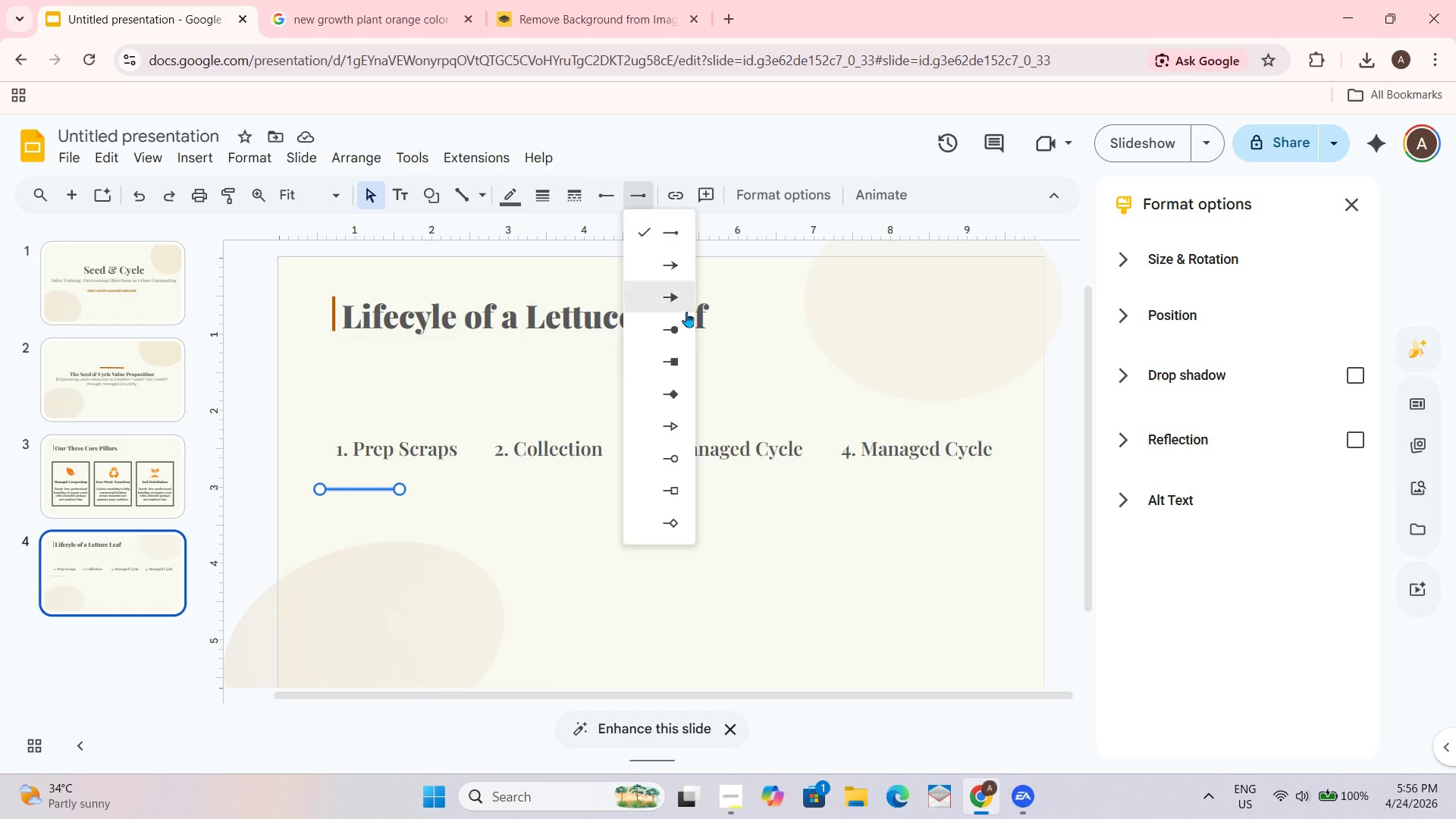 
left_click([667, 334])
 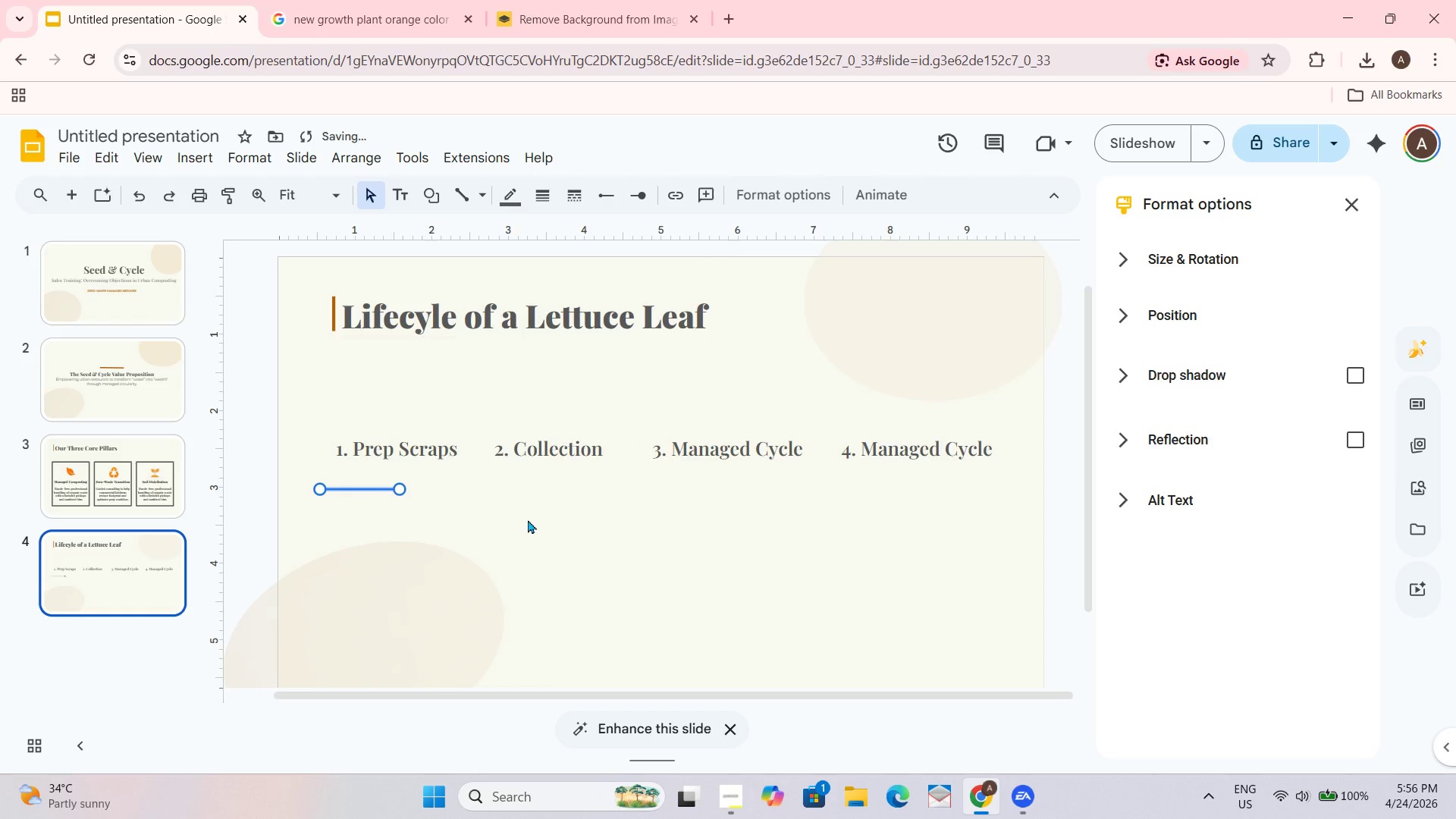 
left_click([520, 510])
 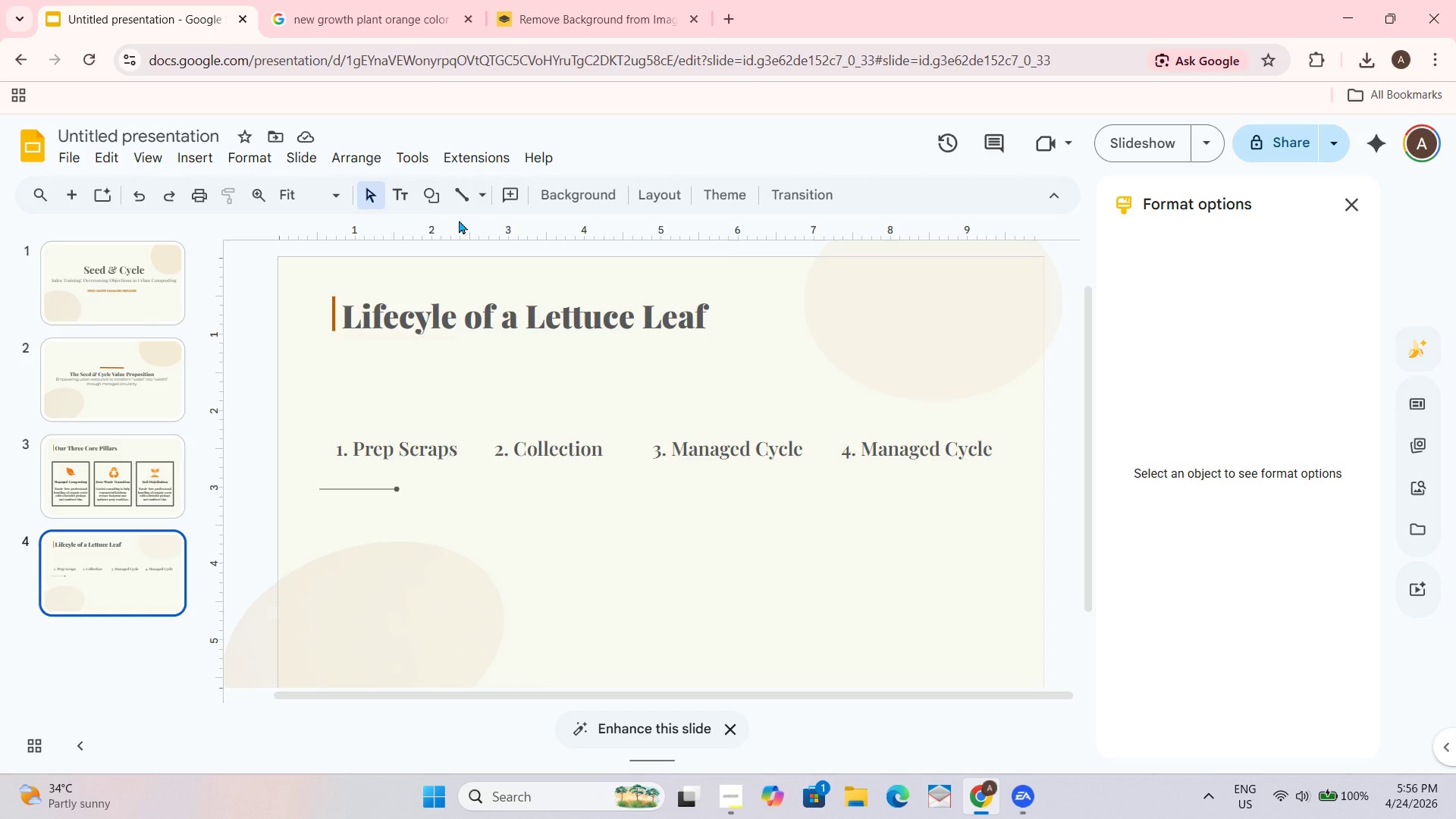 
left_click([482, 194])
 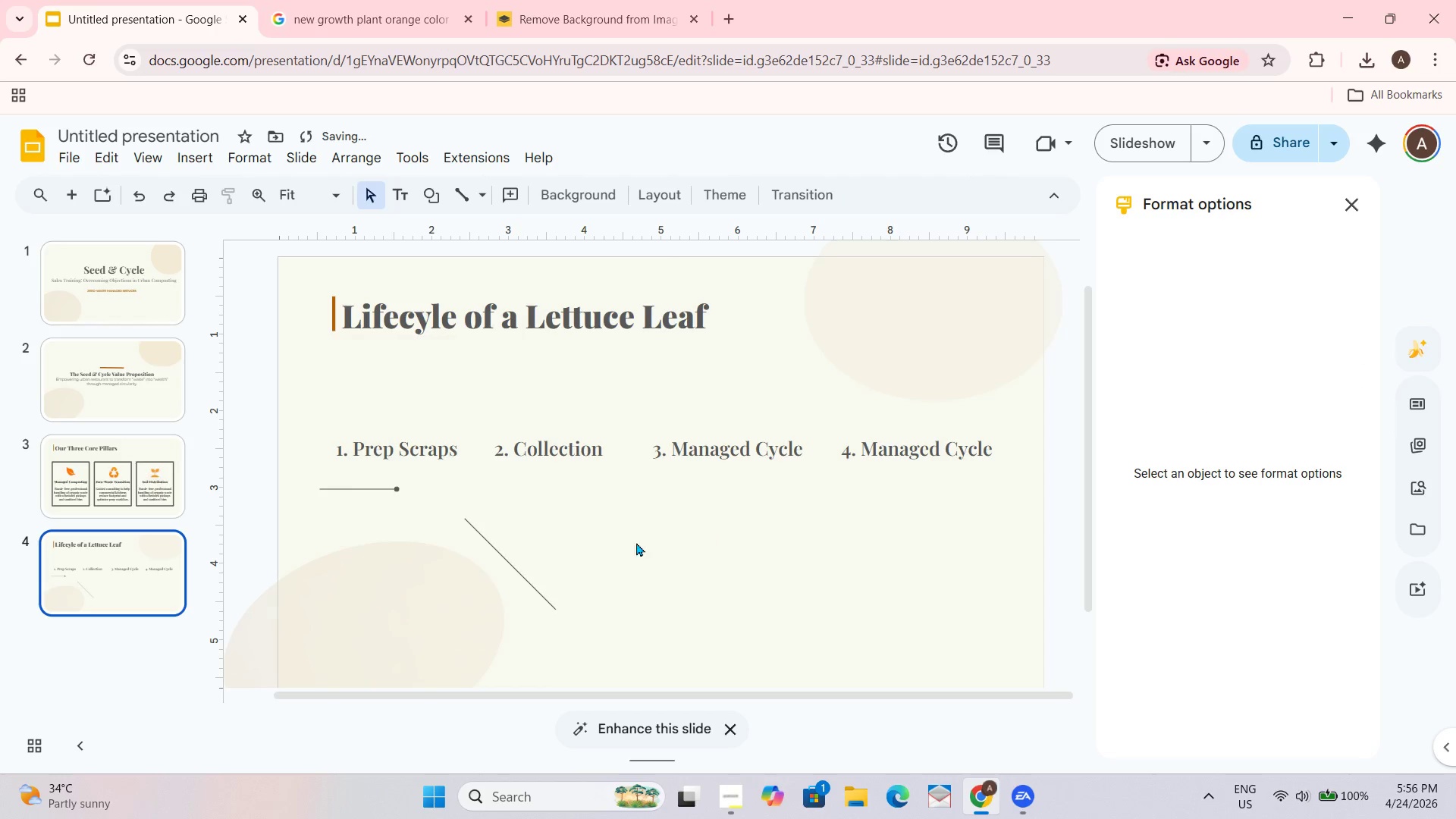 
wait(5.11)
 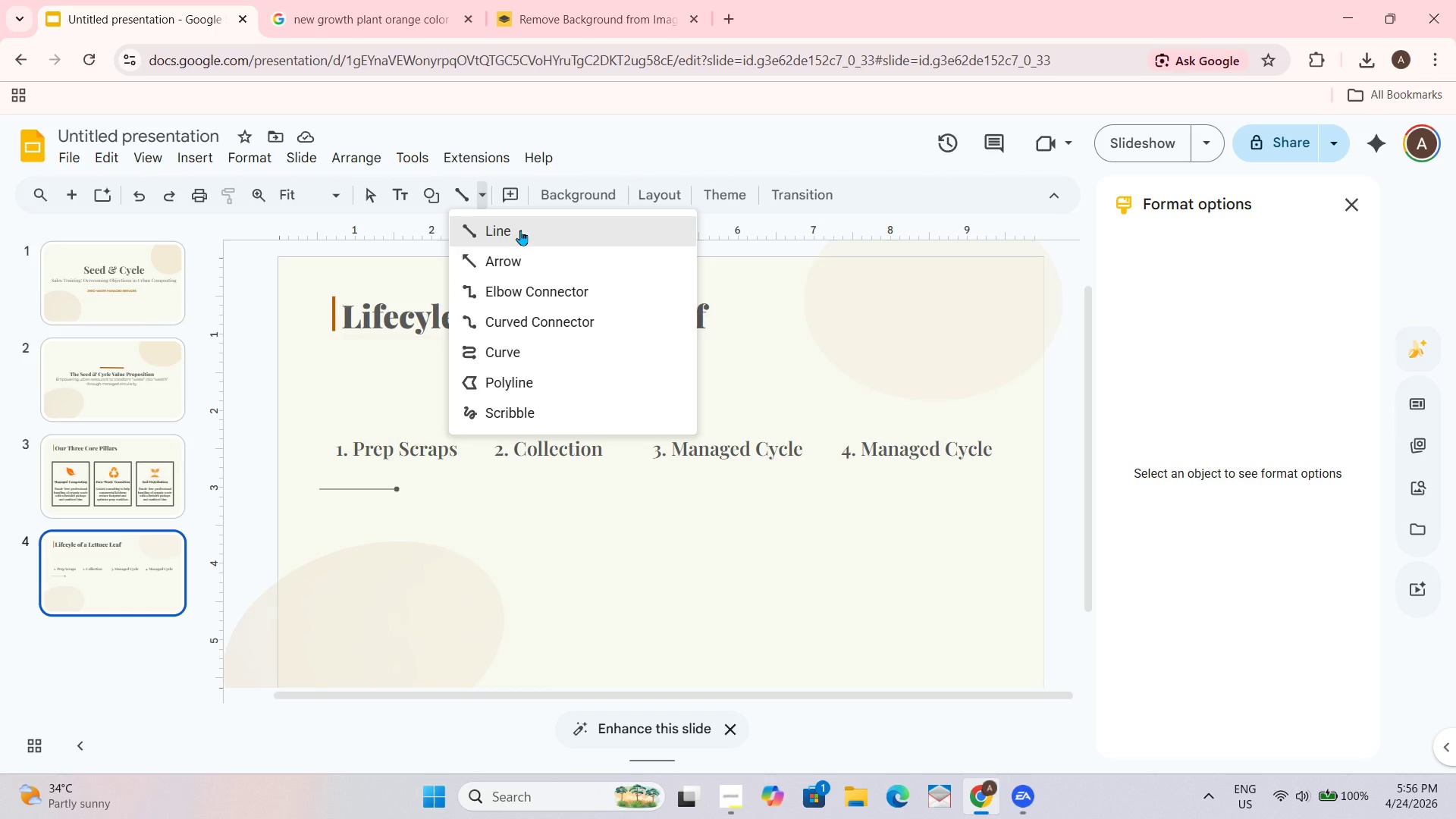 
left_click_drag(start_coordinate=[551, 604], to_coordinate=[577, 570])
 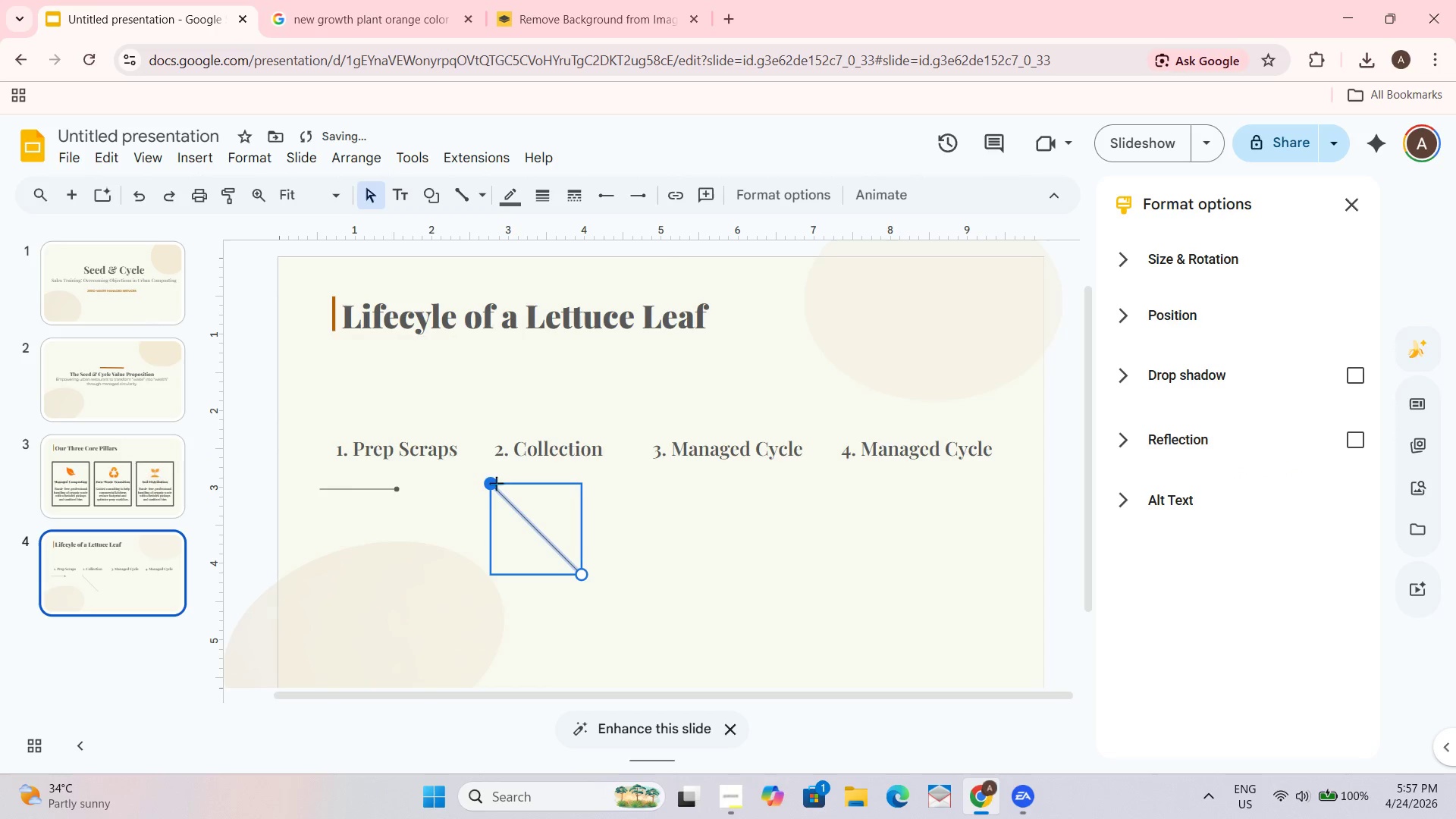 
left_click_drag(start_coordinate=[490, 480], to_coordinate=[460, 514])
 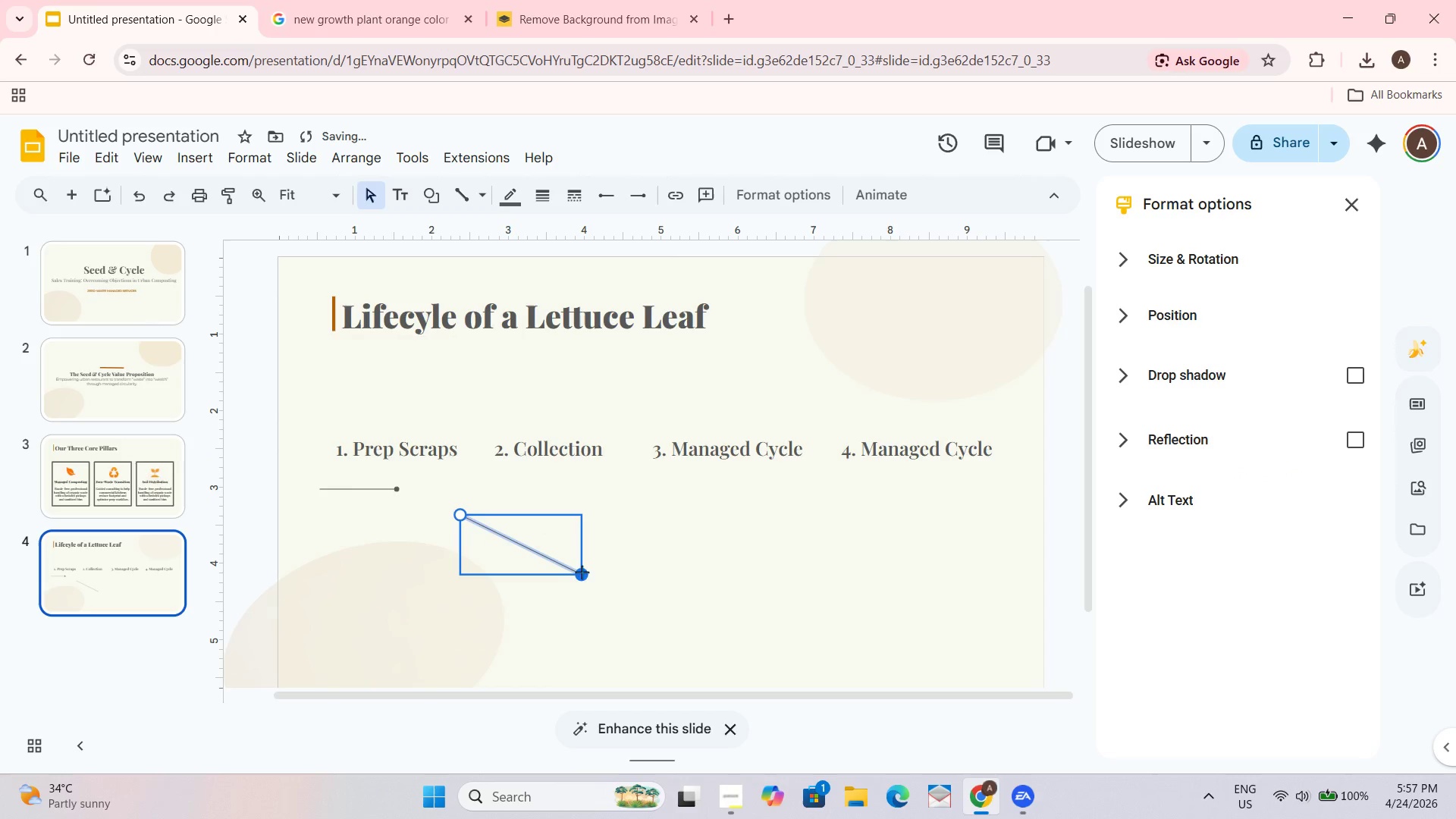 
left_click_drag(start_coordinate=[582, 573], to_coordinate=[615, 515])
 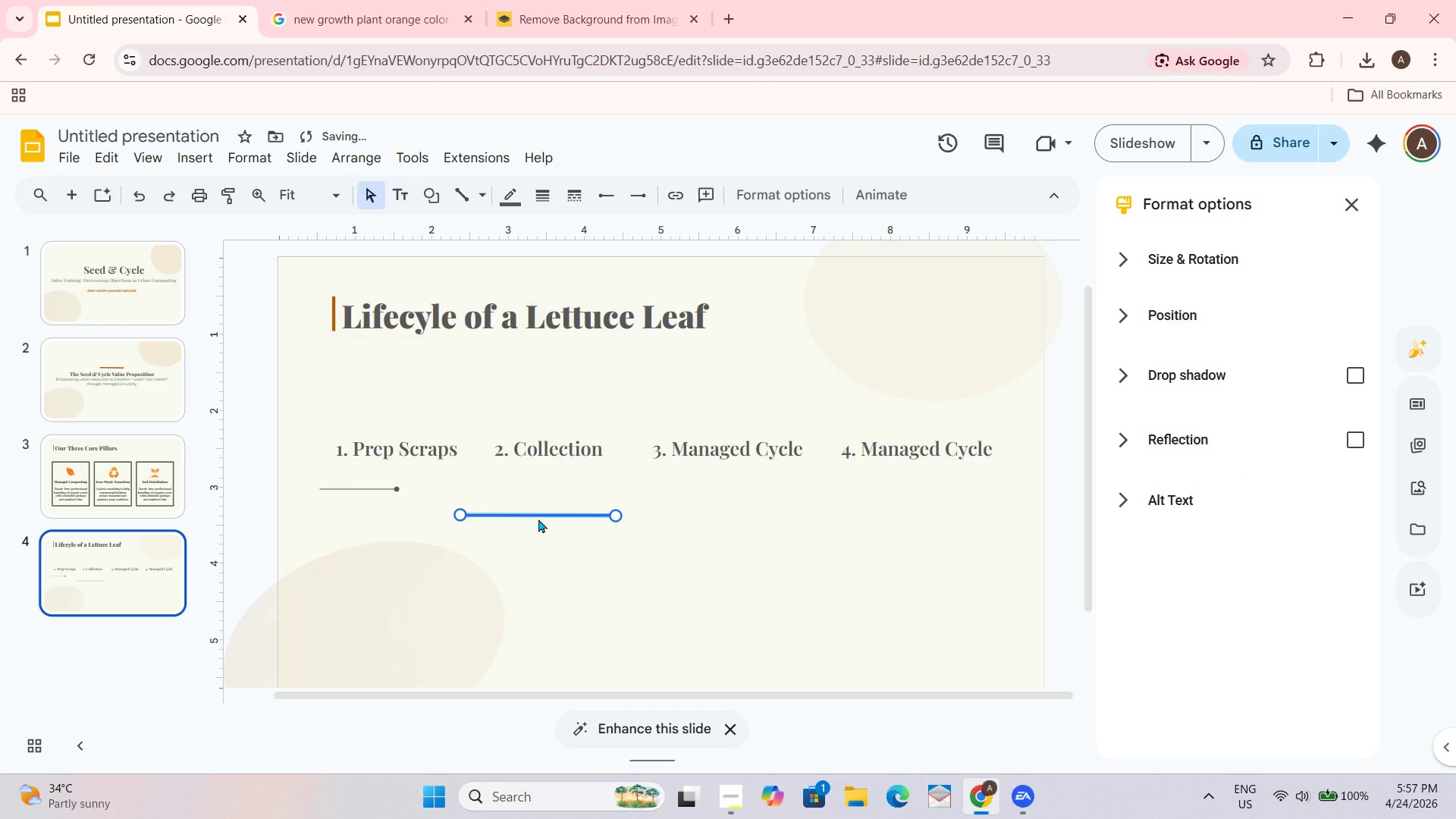 
left_click_drag(start_coordinate=[538, 519], to_coordinate=[497, 496])
 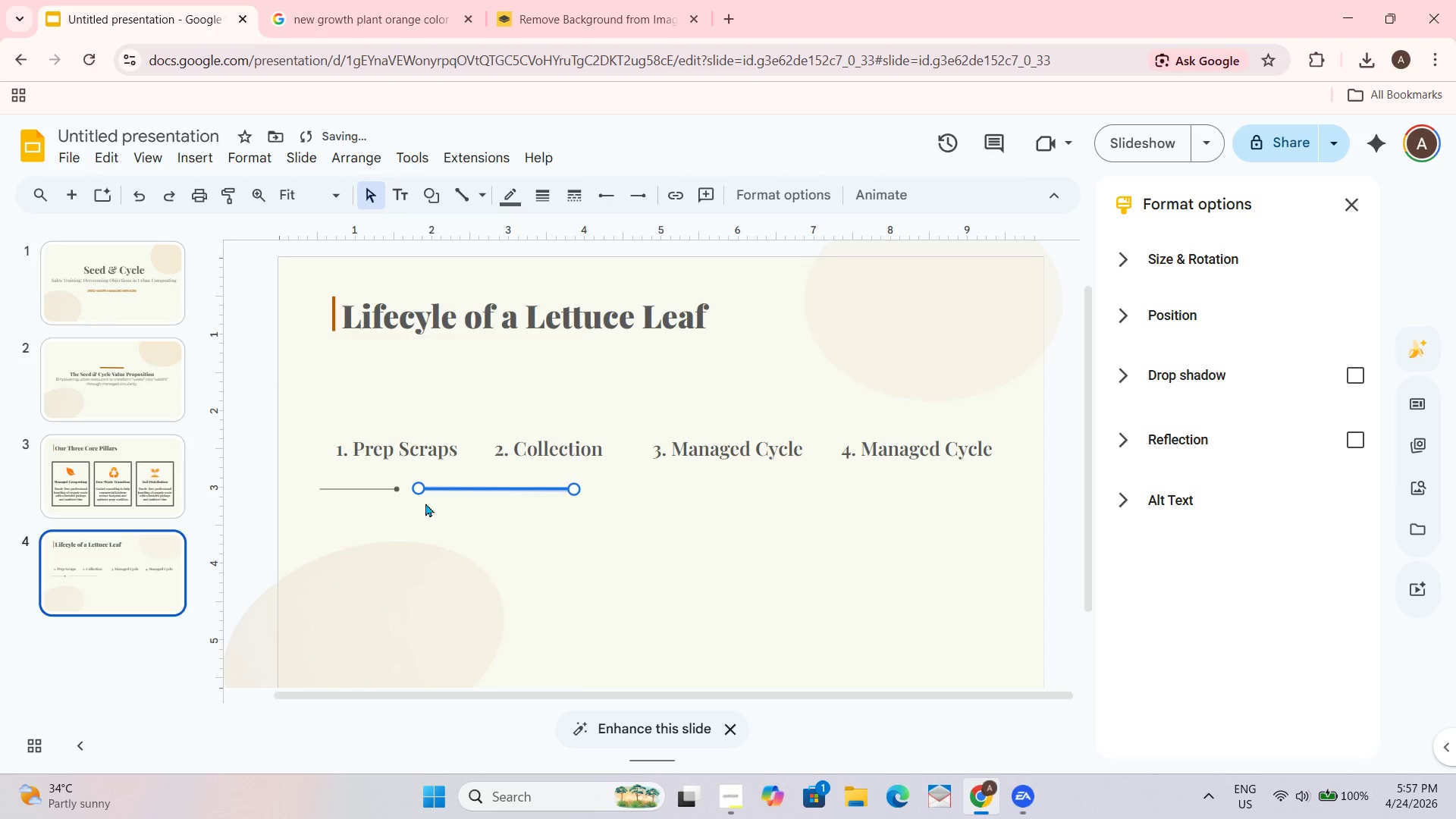 
left_click([391, 493])
 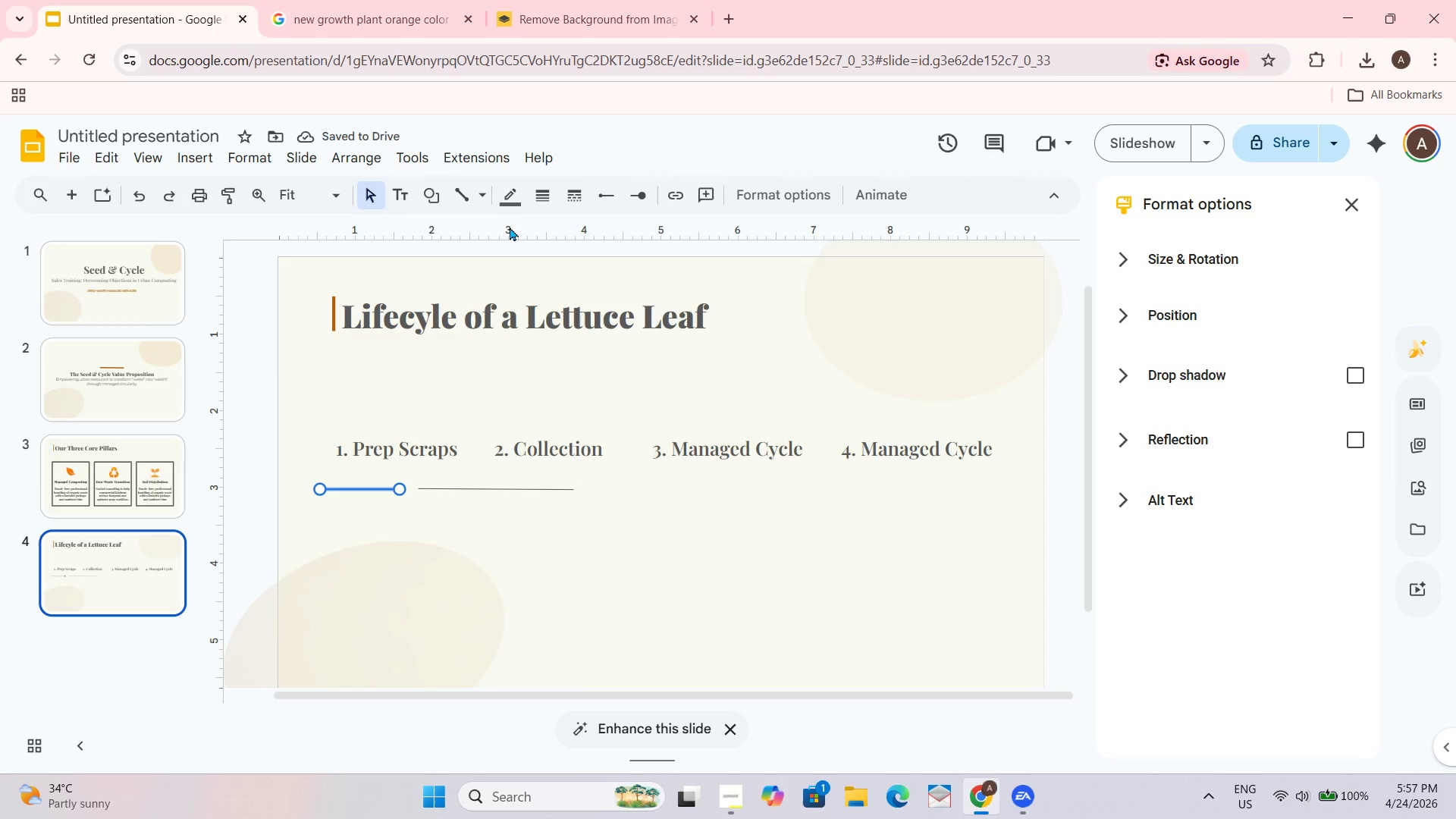 
left_click([535, 193])
 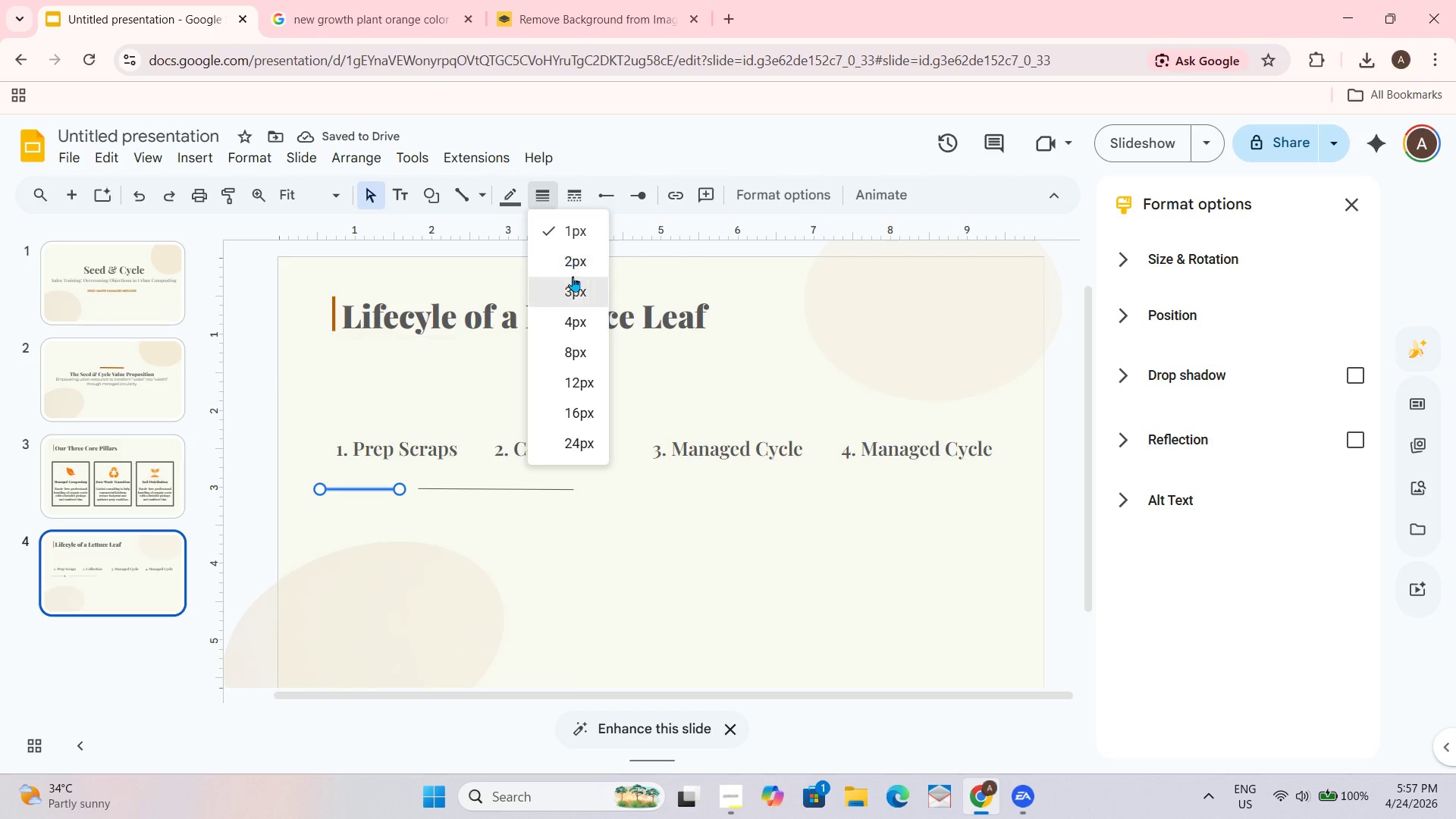 
left_click([573, 278])
 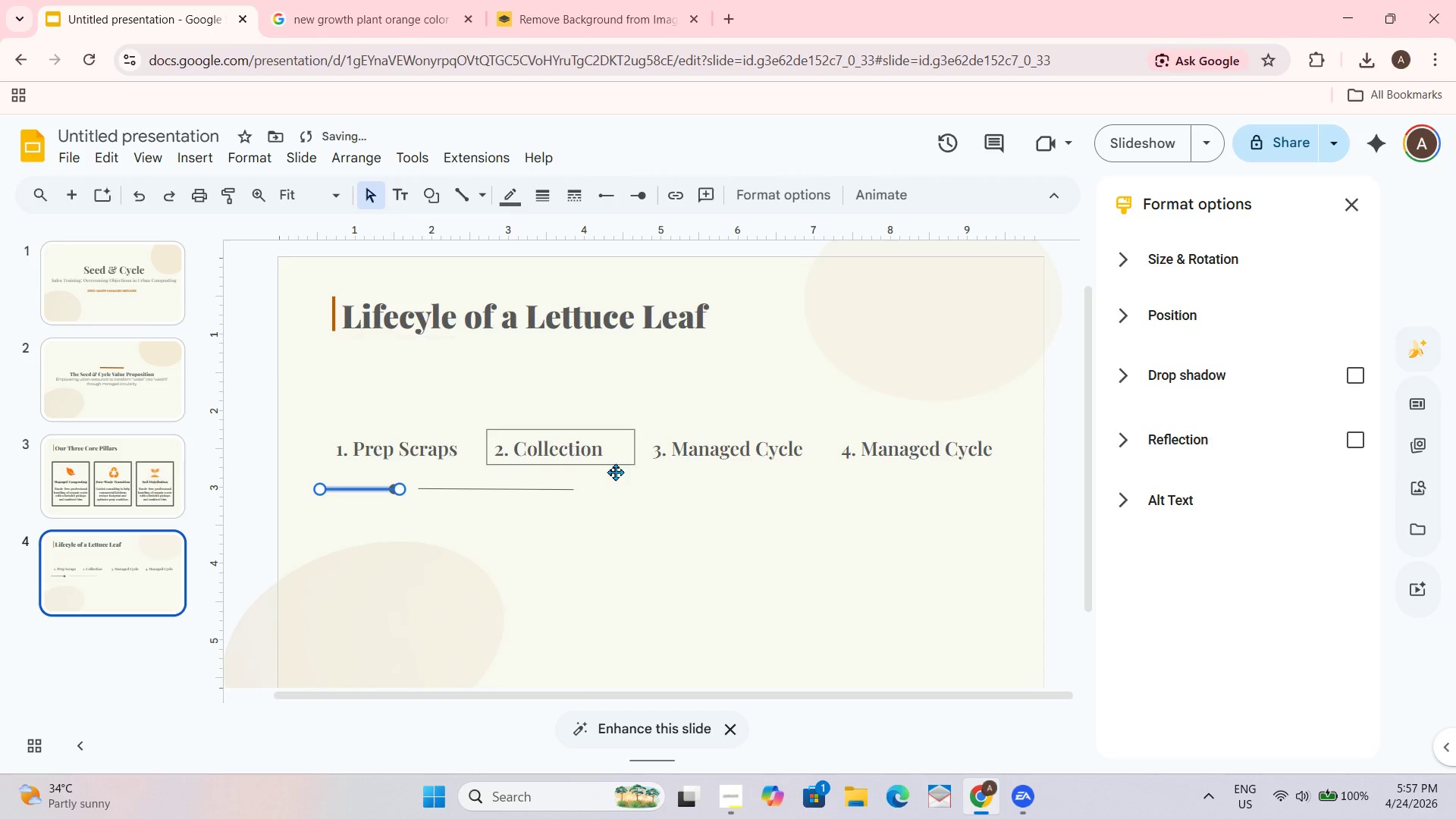 
left_click_drag(start_coordinate=[618, 504], to_coordinate=[618, 512])
 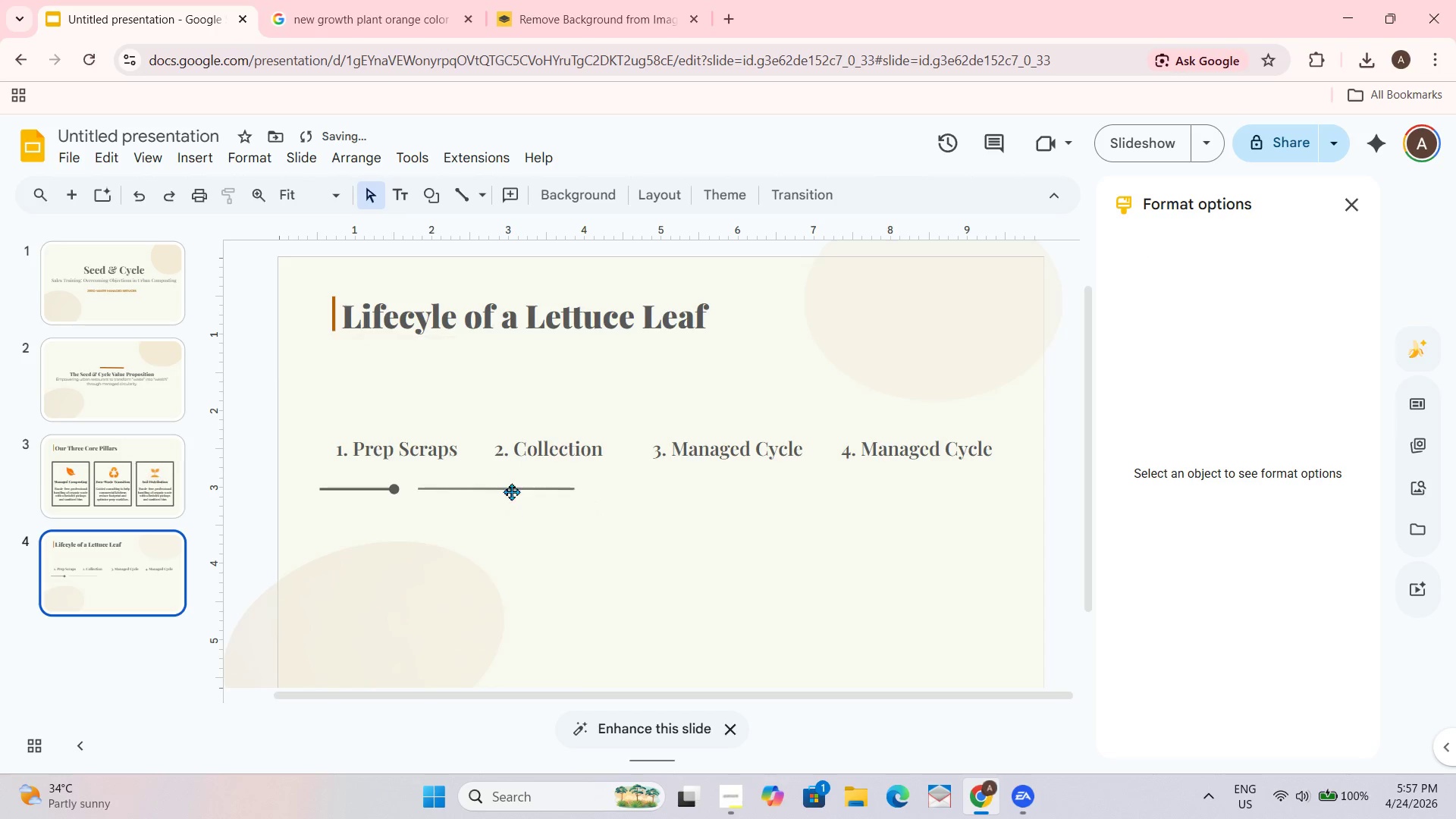 
left_click([510, 489])
 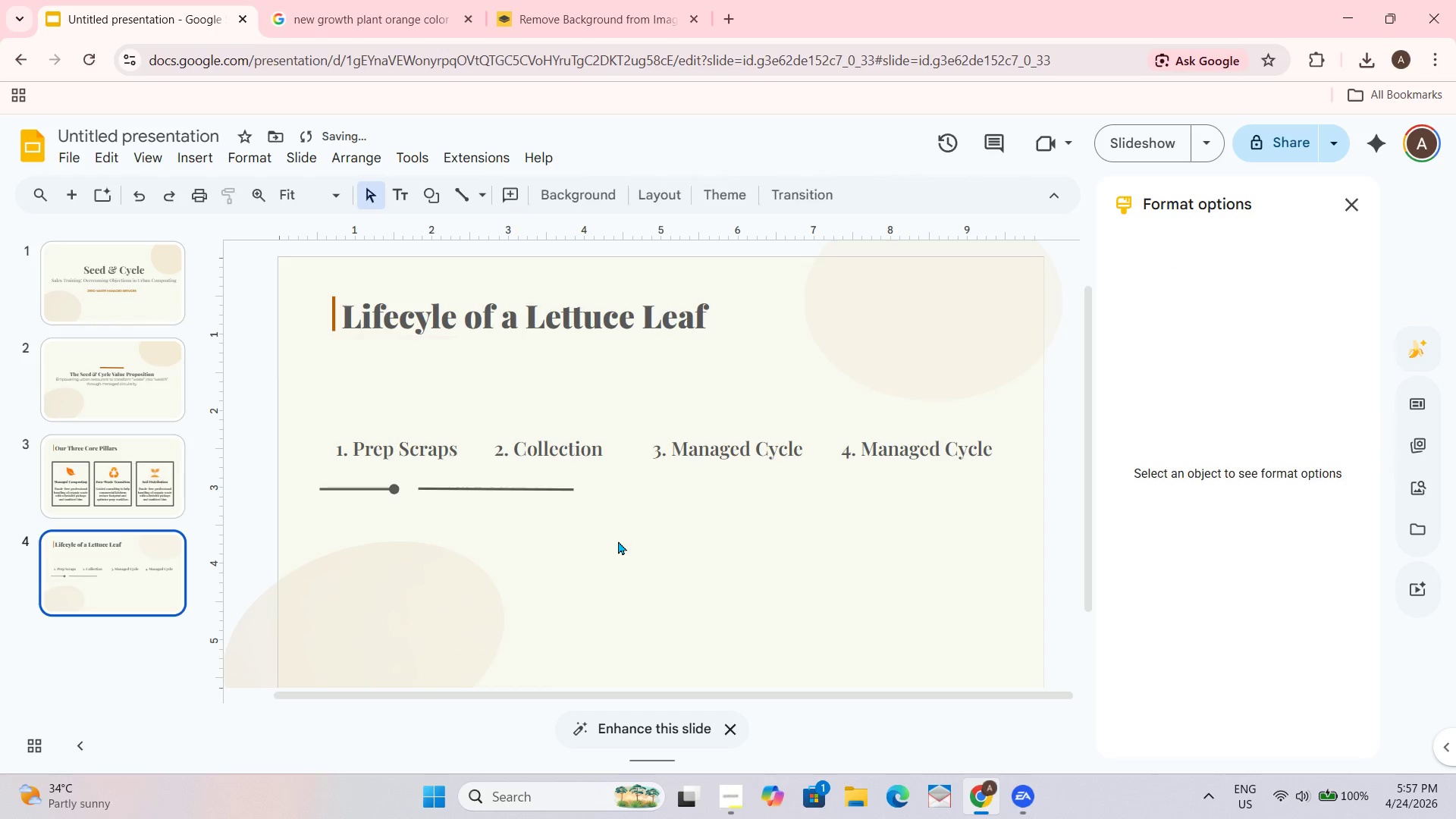 
left_click_drag(start_coordinate=[511, 492], to_coordinate=[491, 492])
 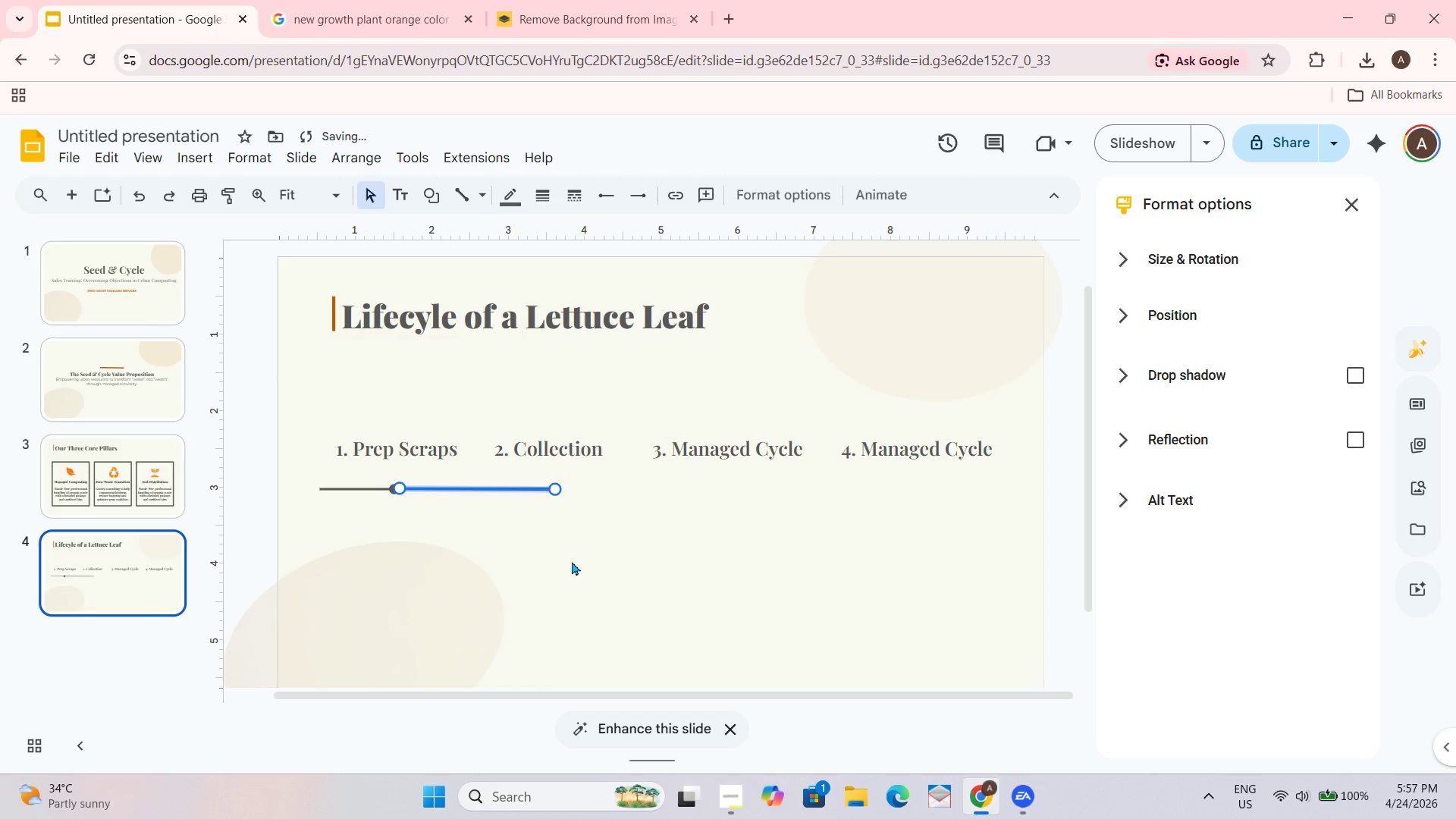 
left_click([575, 563])
 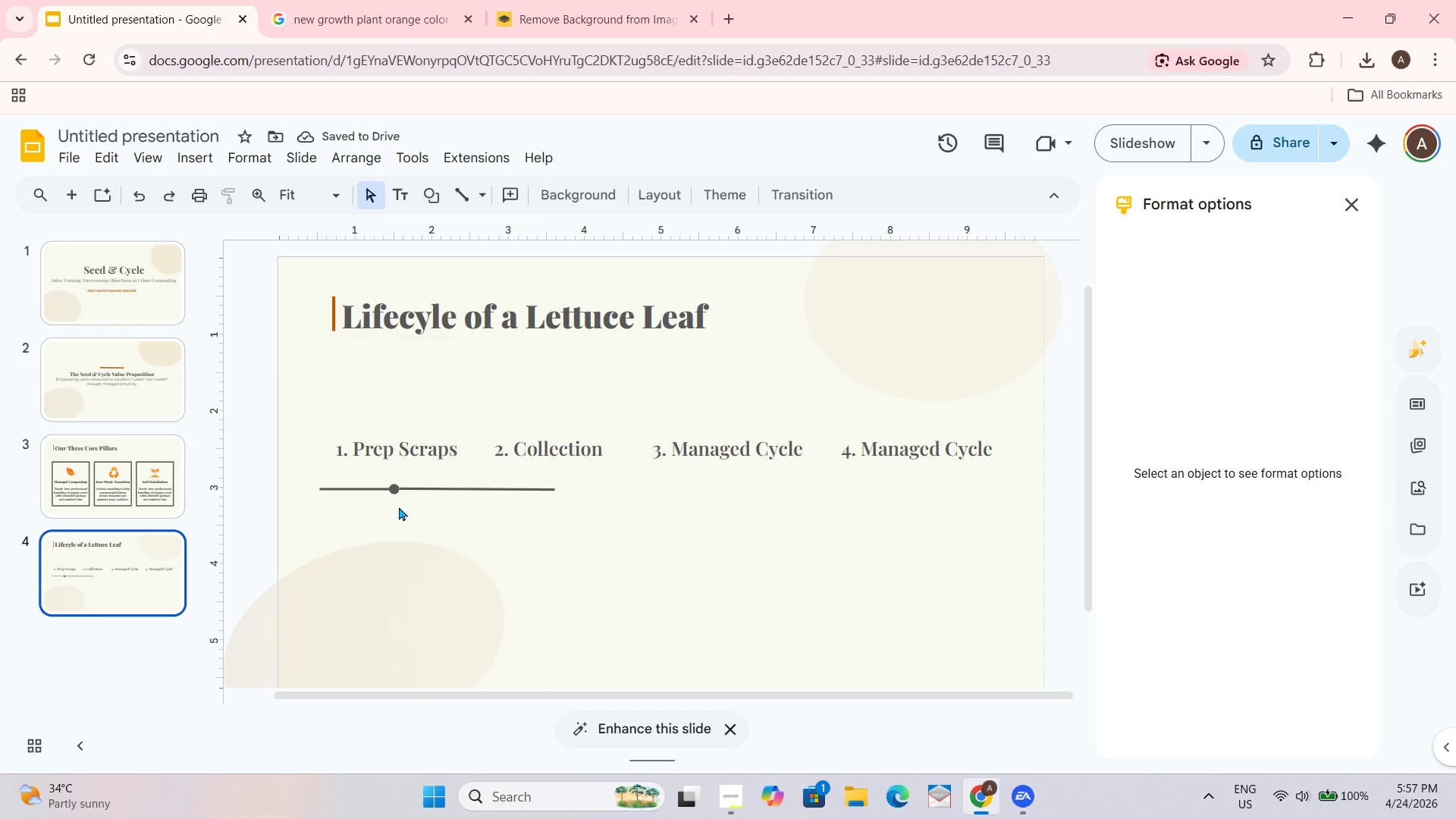 
left_click_drag(start_coordinate=[394, 490], to_coordinate=[400, 492])
 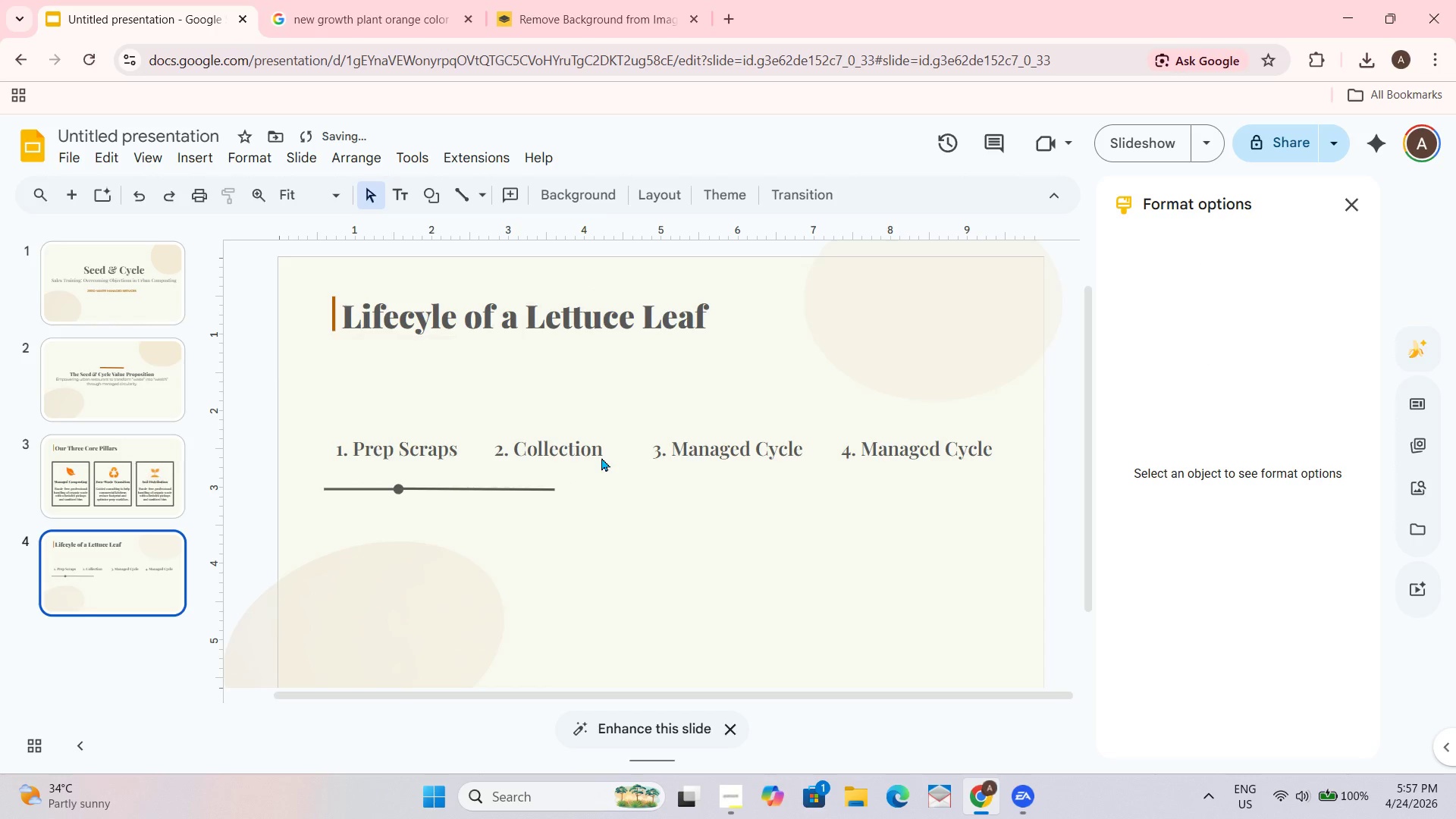 
left_click([1166, 127])
 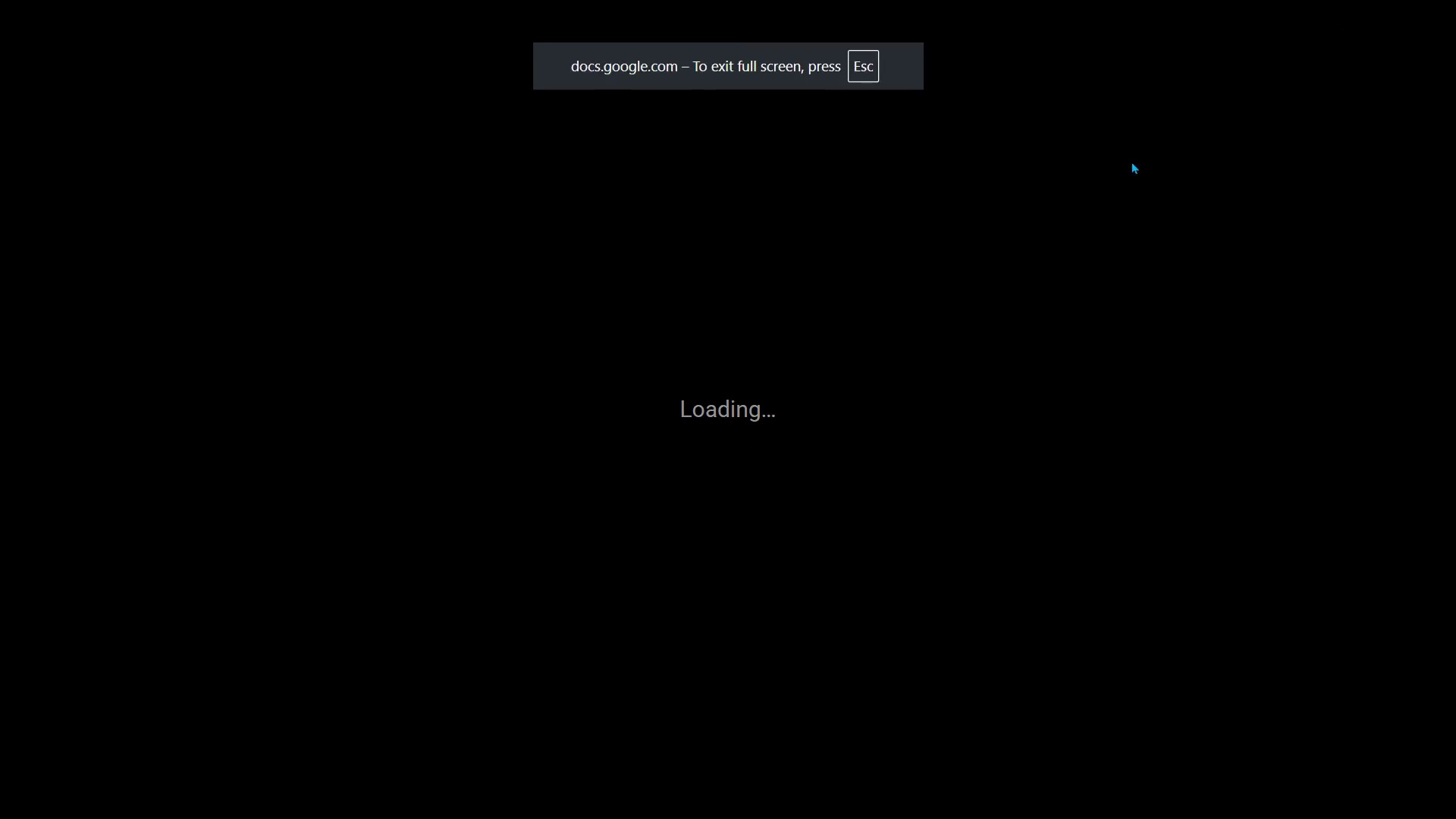 
mouse_move([1072, 227])
 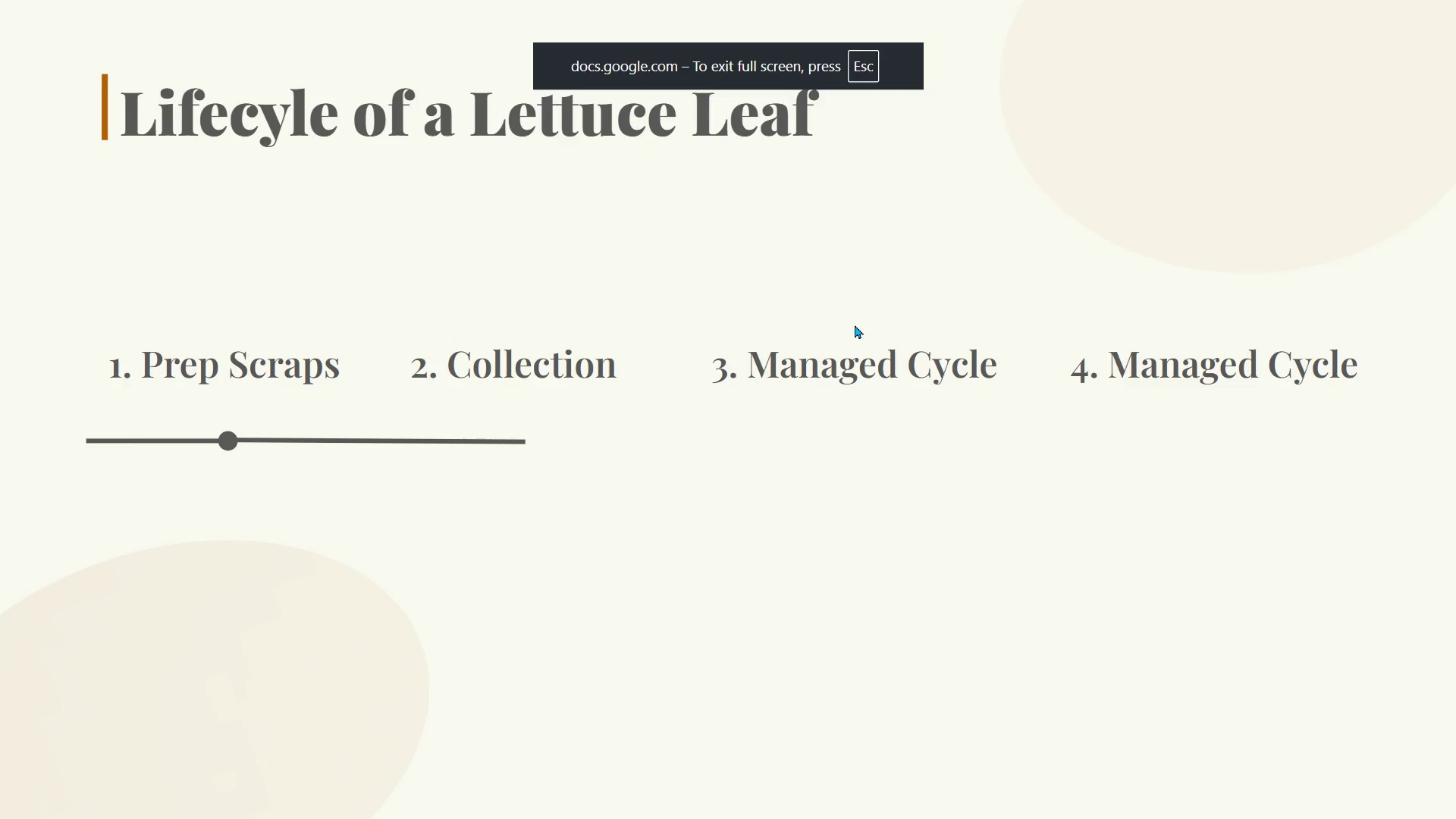 
key(Escape)
 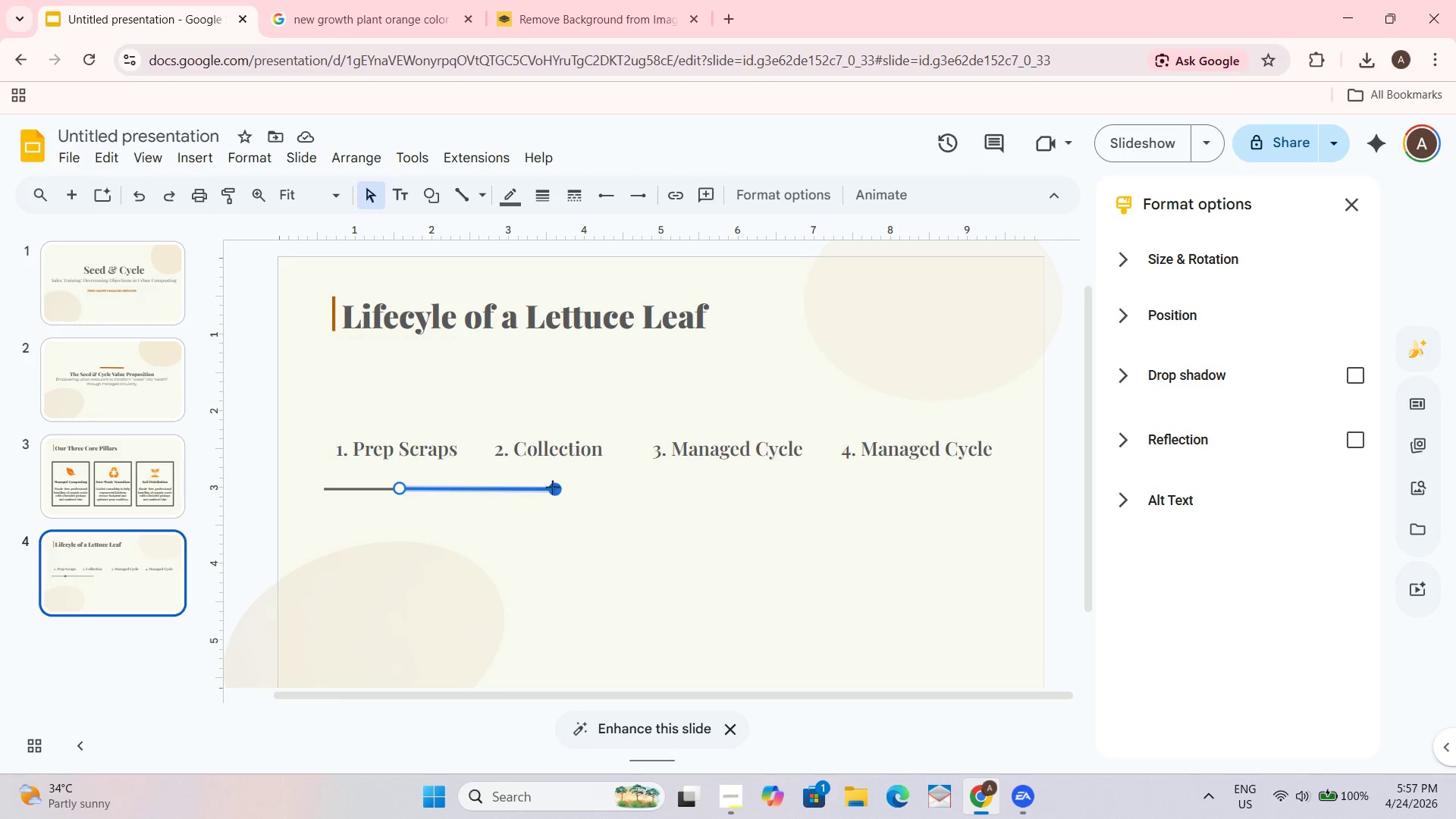 
left_click_drag(start_coordinate=[554, 487], to_coordinate=[550, 485])
 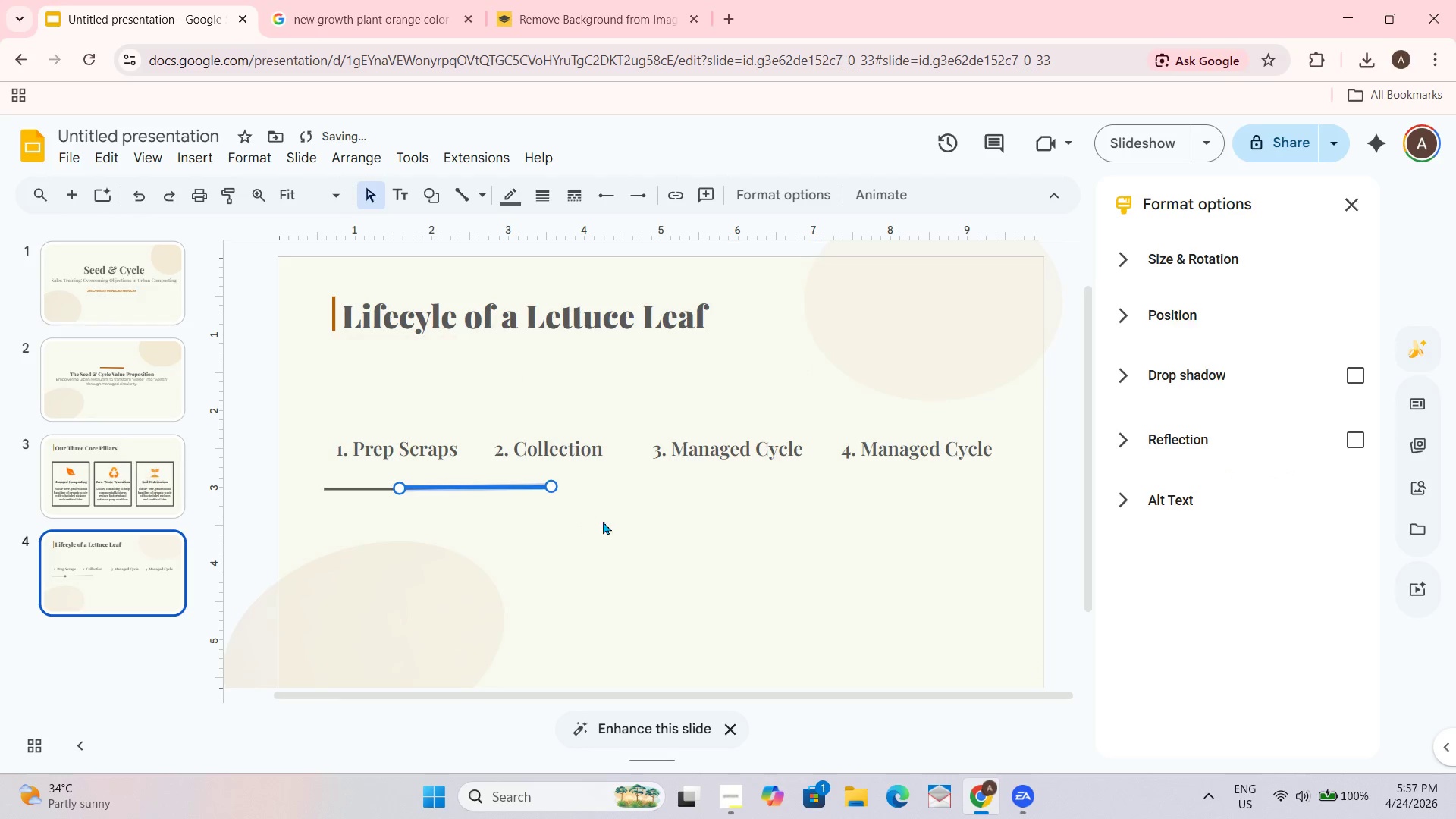 
left_click([604, 521])
 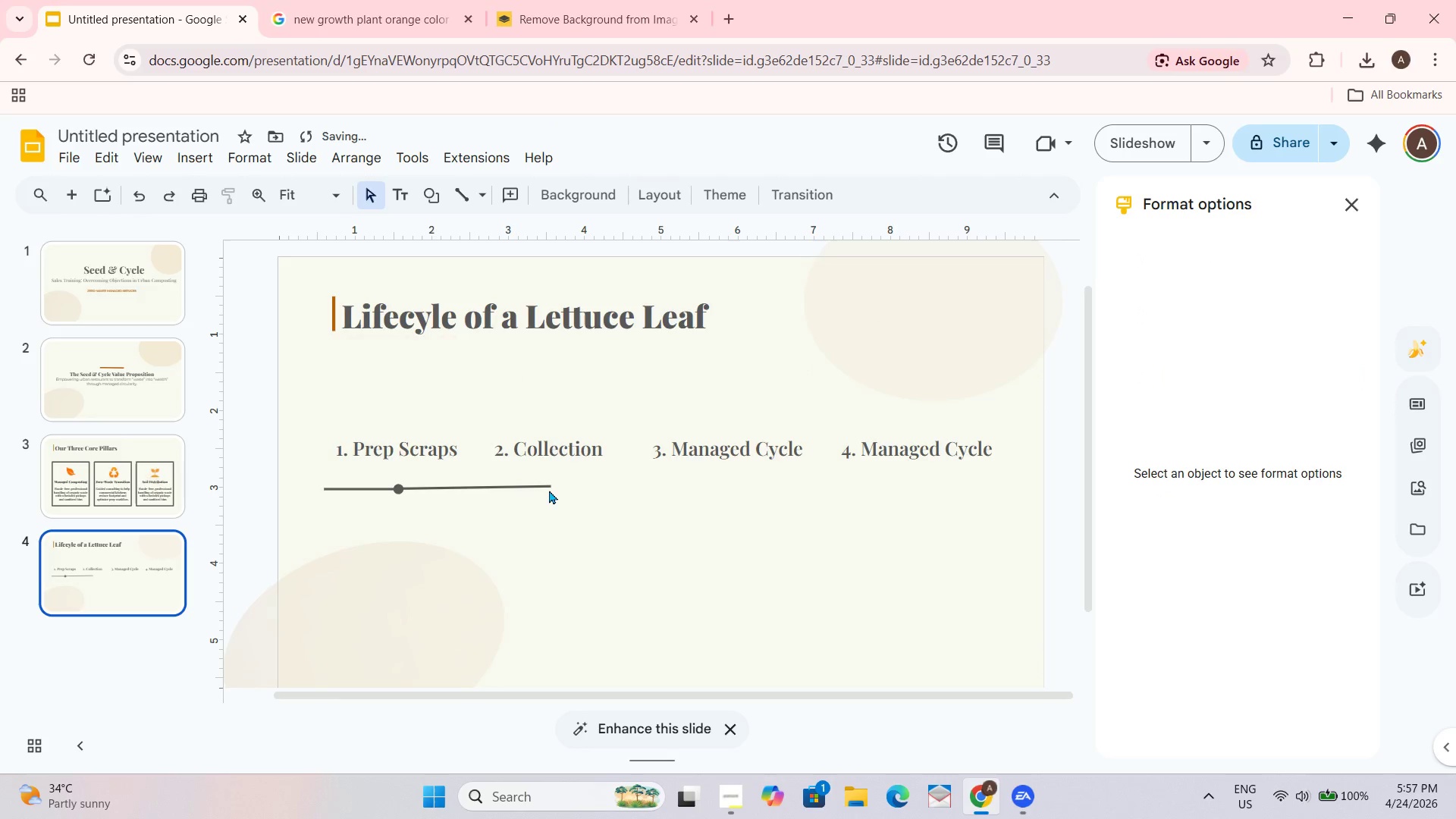 
double_click([549, 485])
 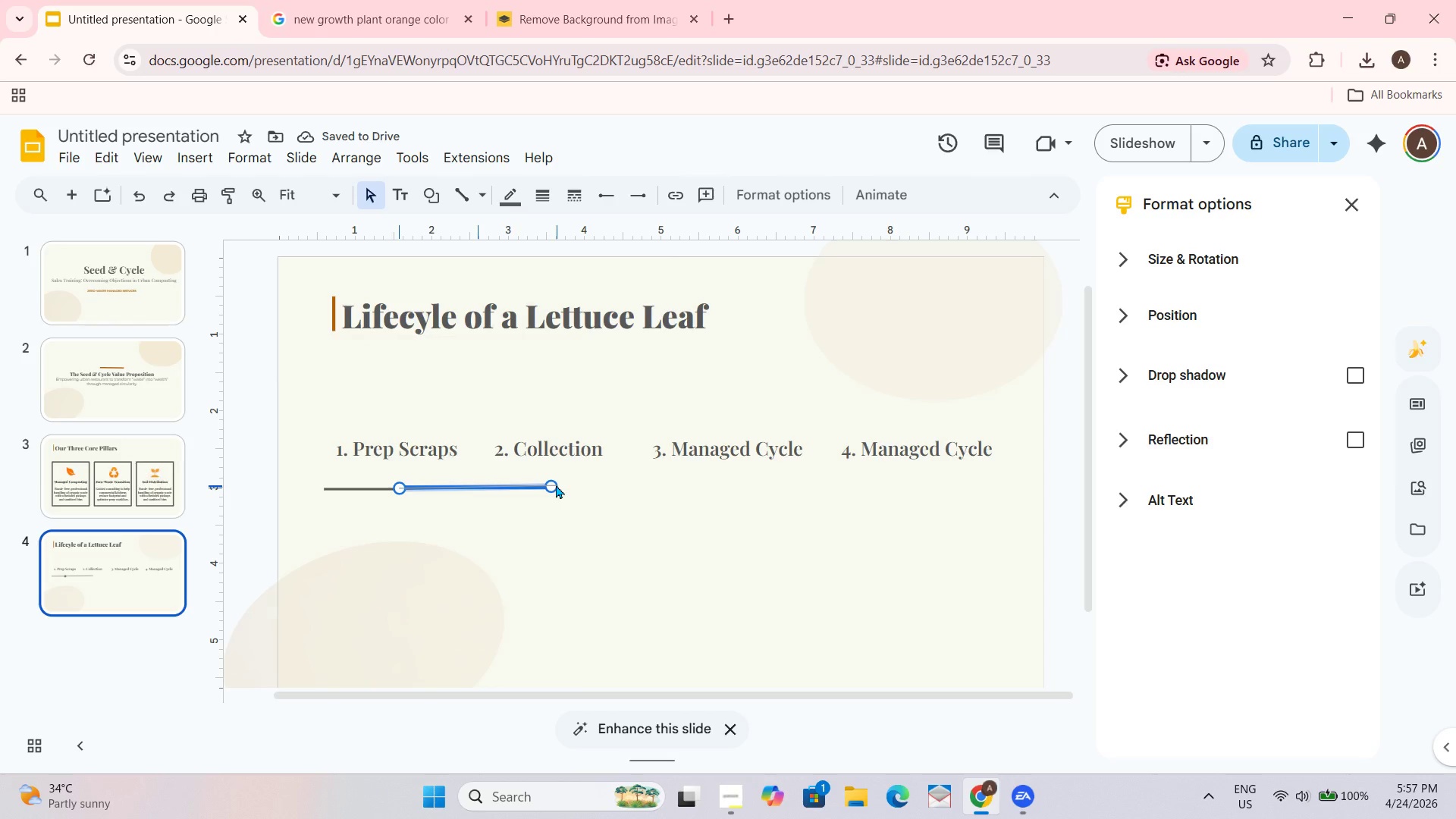 
left_click([595, 529])
 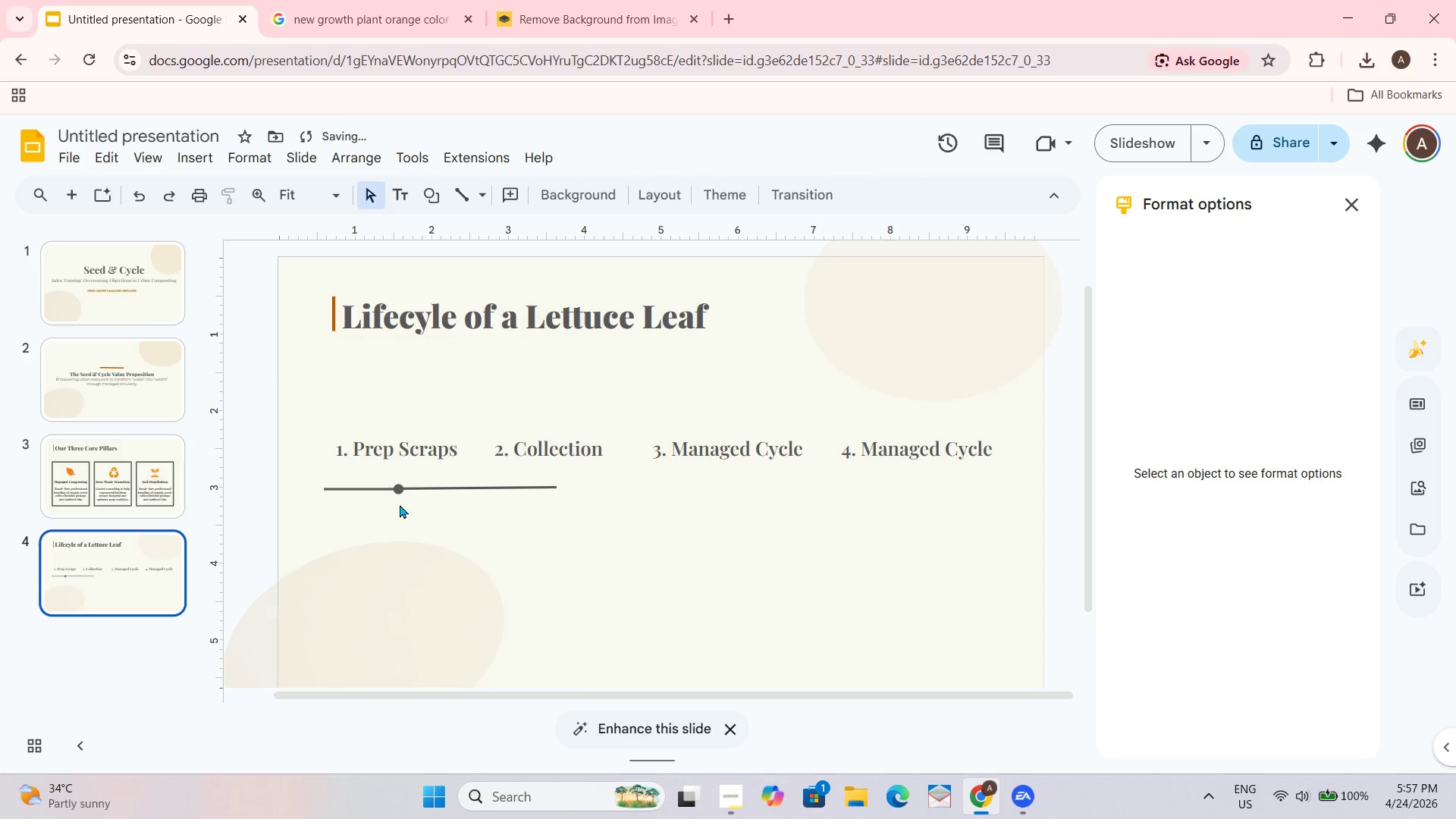 
left_click([403, 491])
 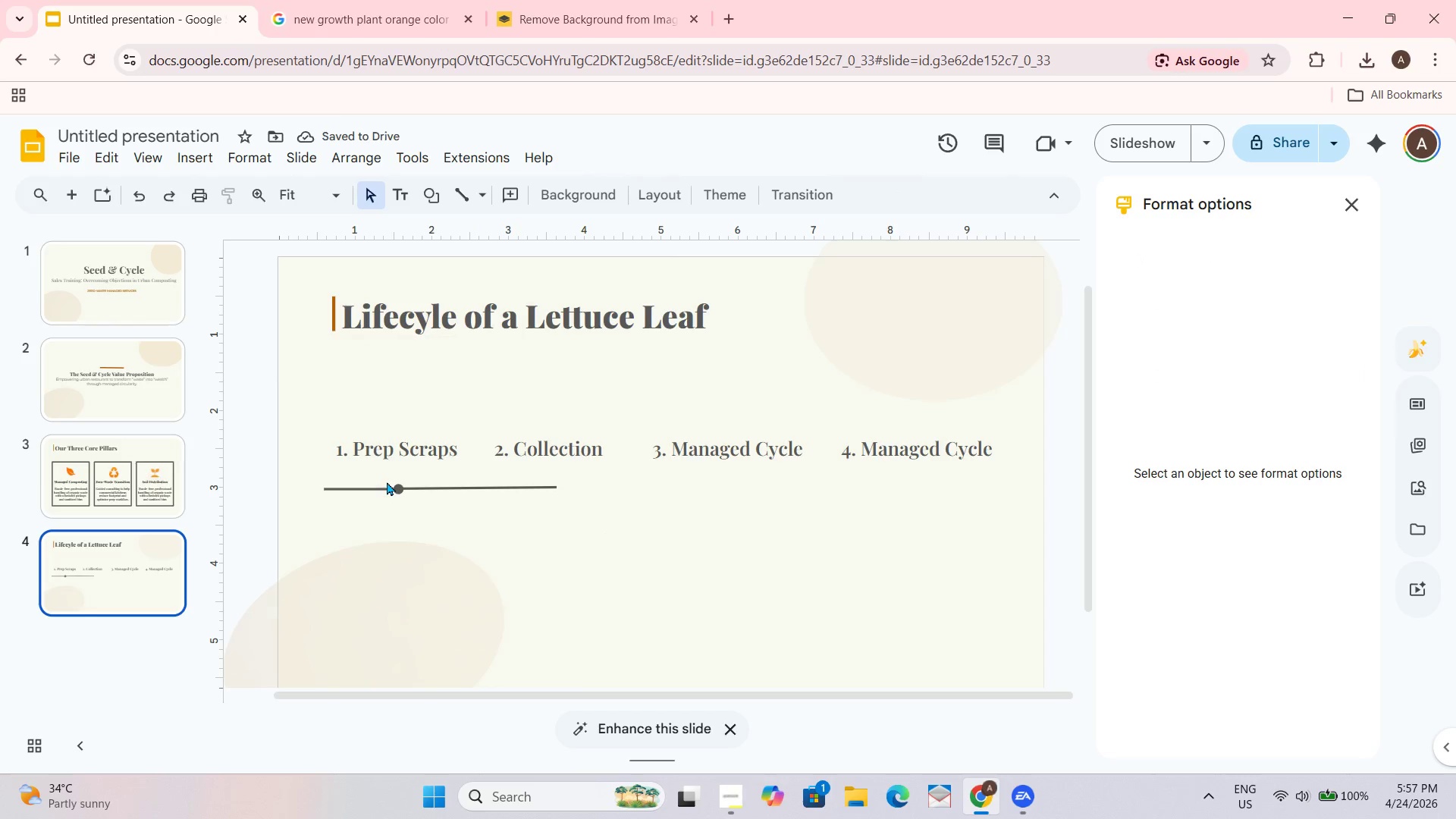 
double_click([381, 486])
 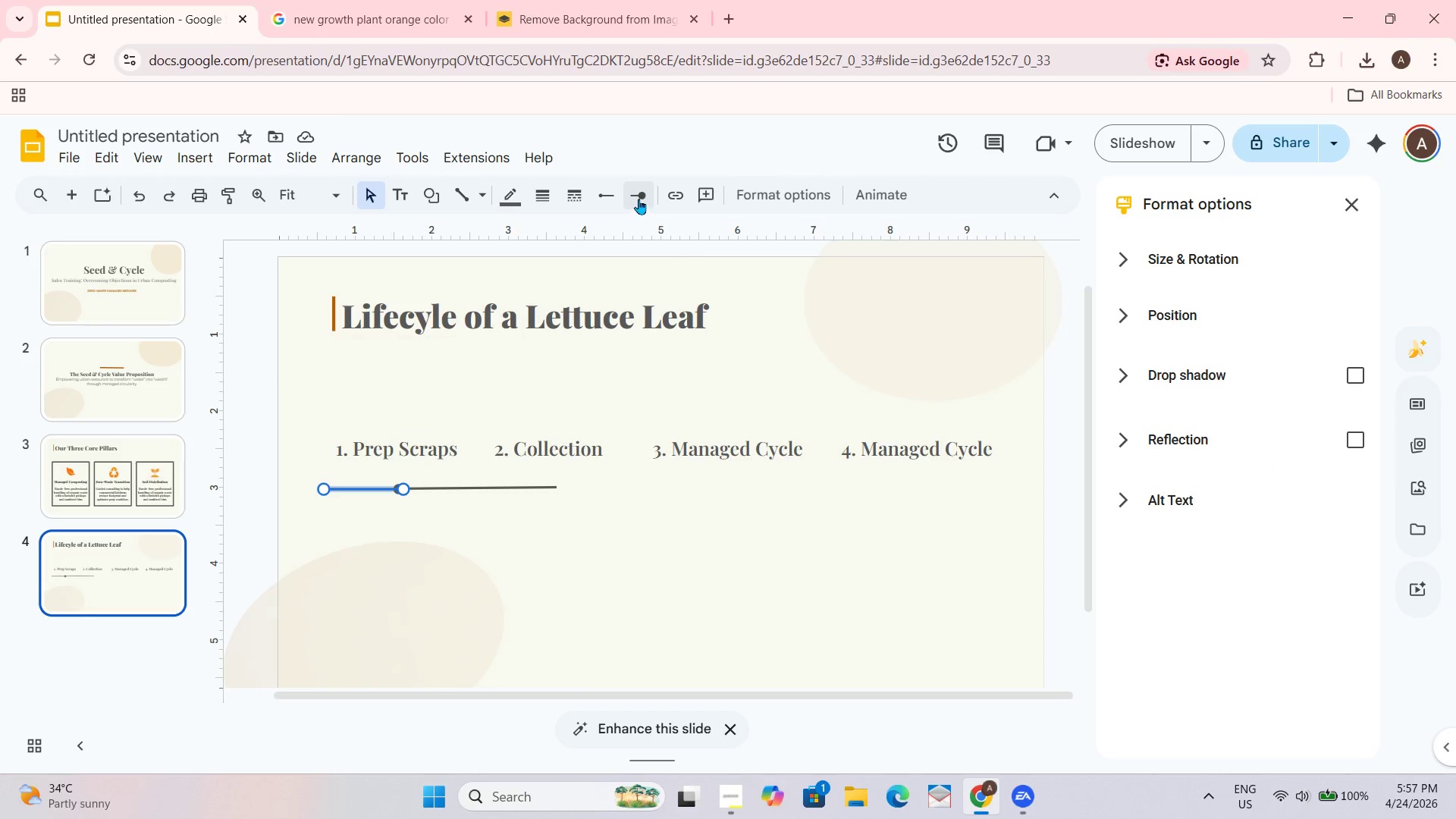 
left_click([661, 463])
 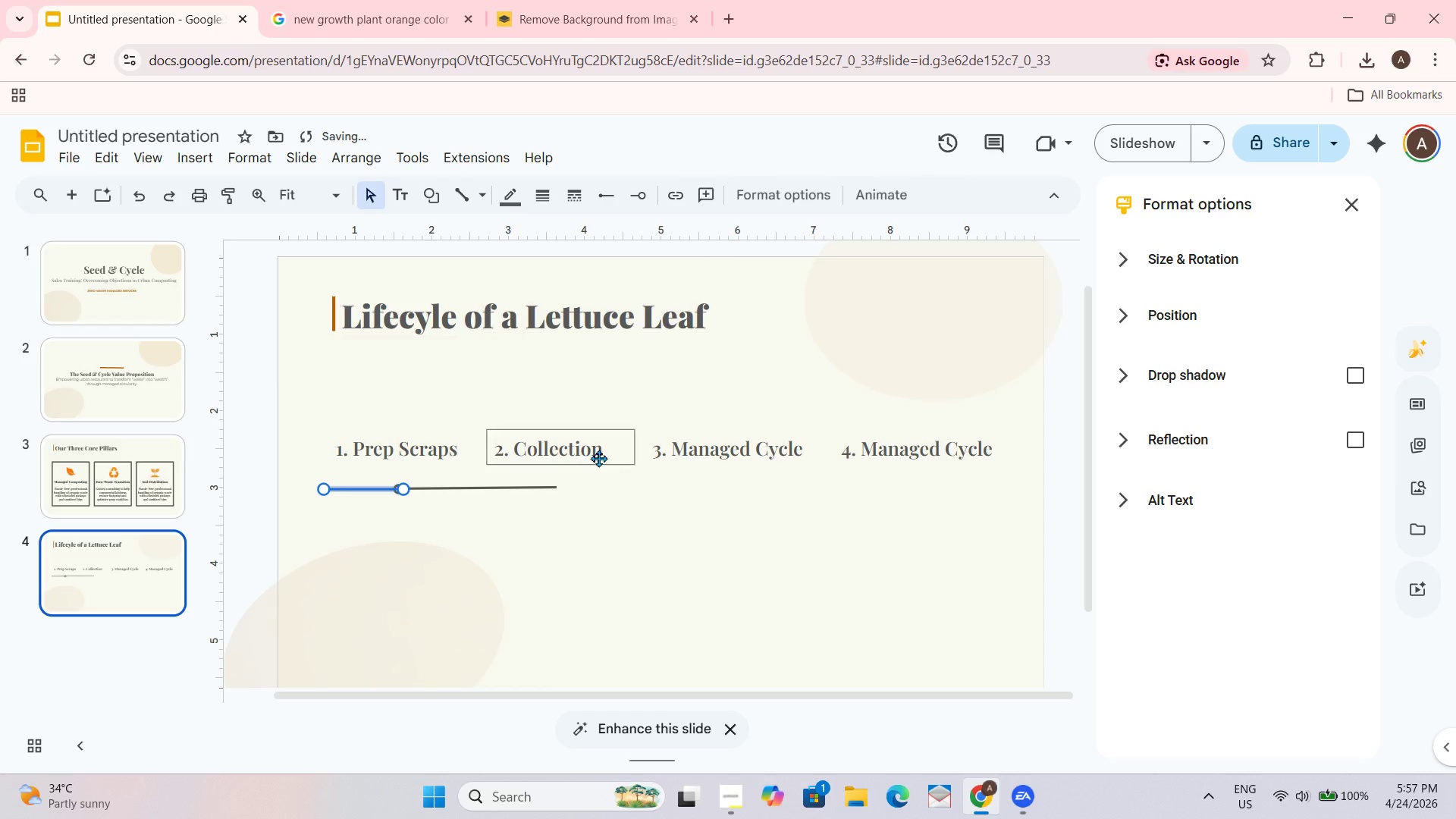 
left_click([583, 569])
 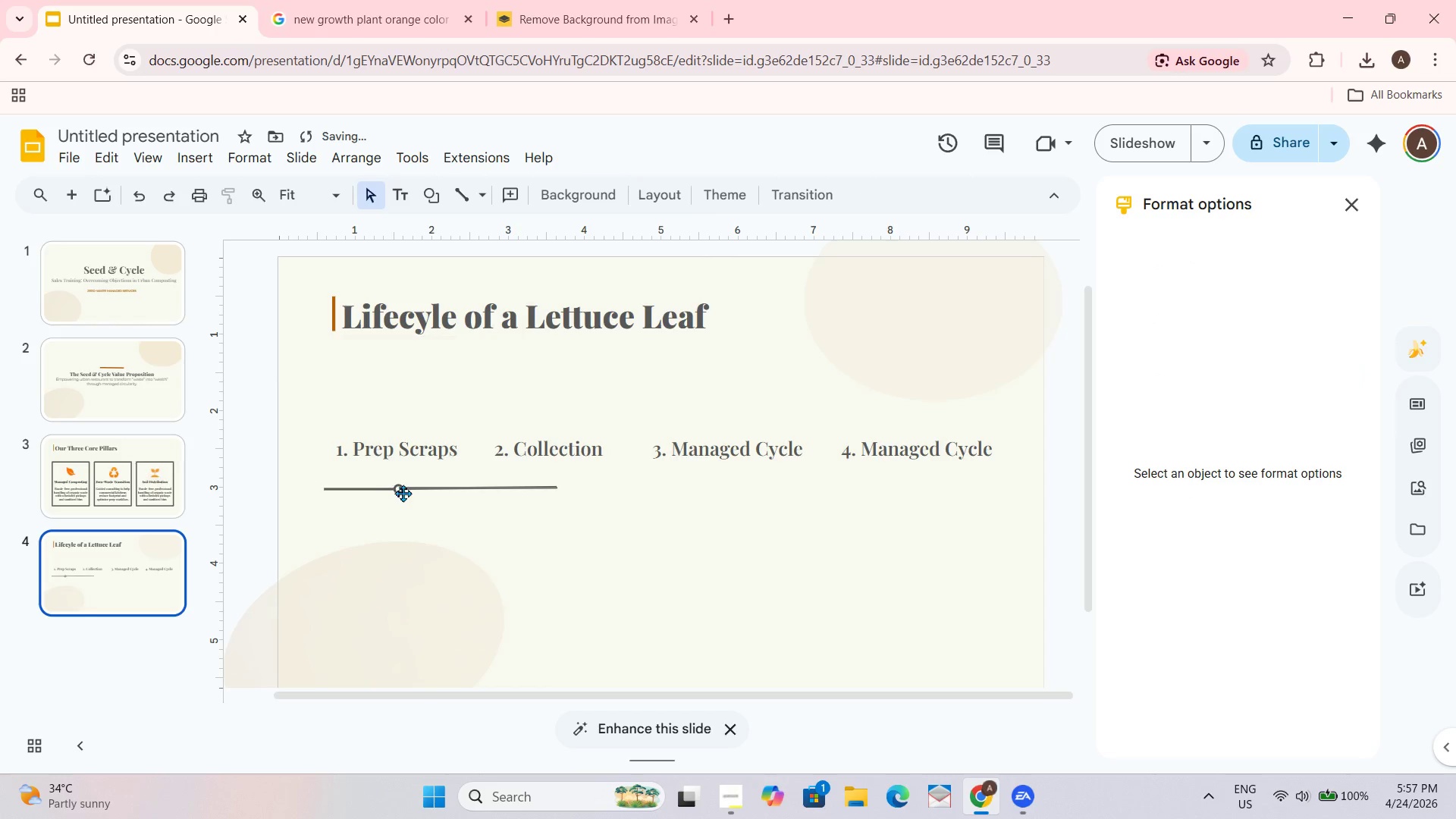 
left_click([403, 491])
 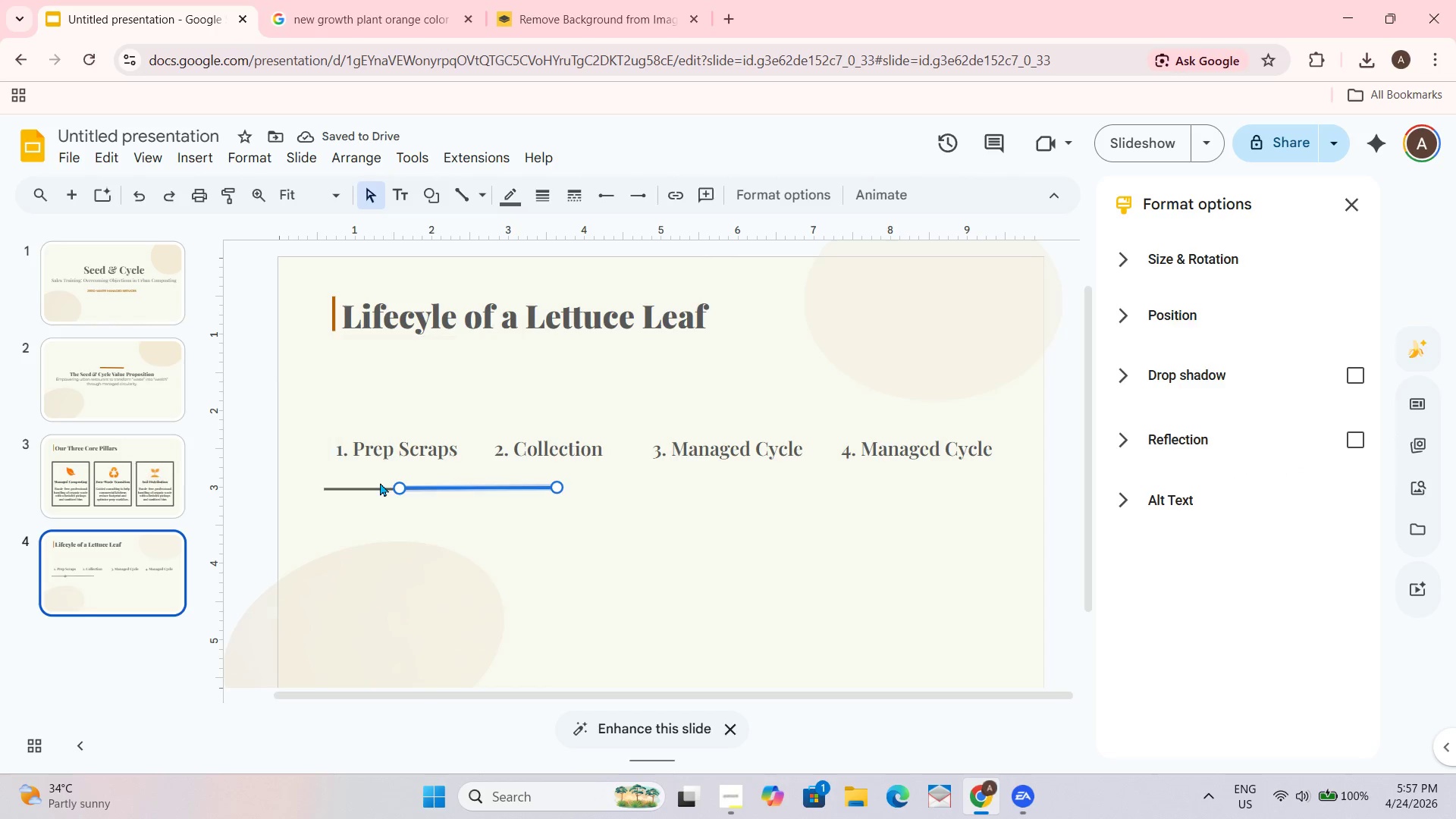 
double_click([380, 498])
 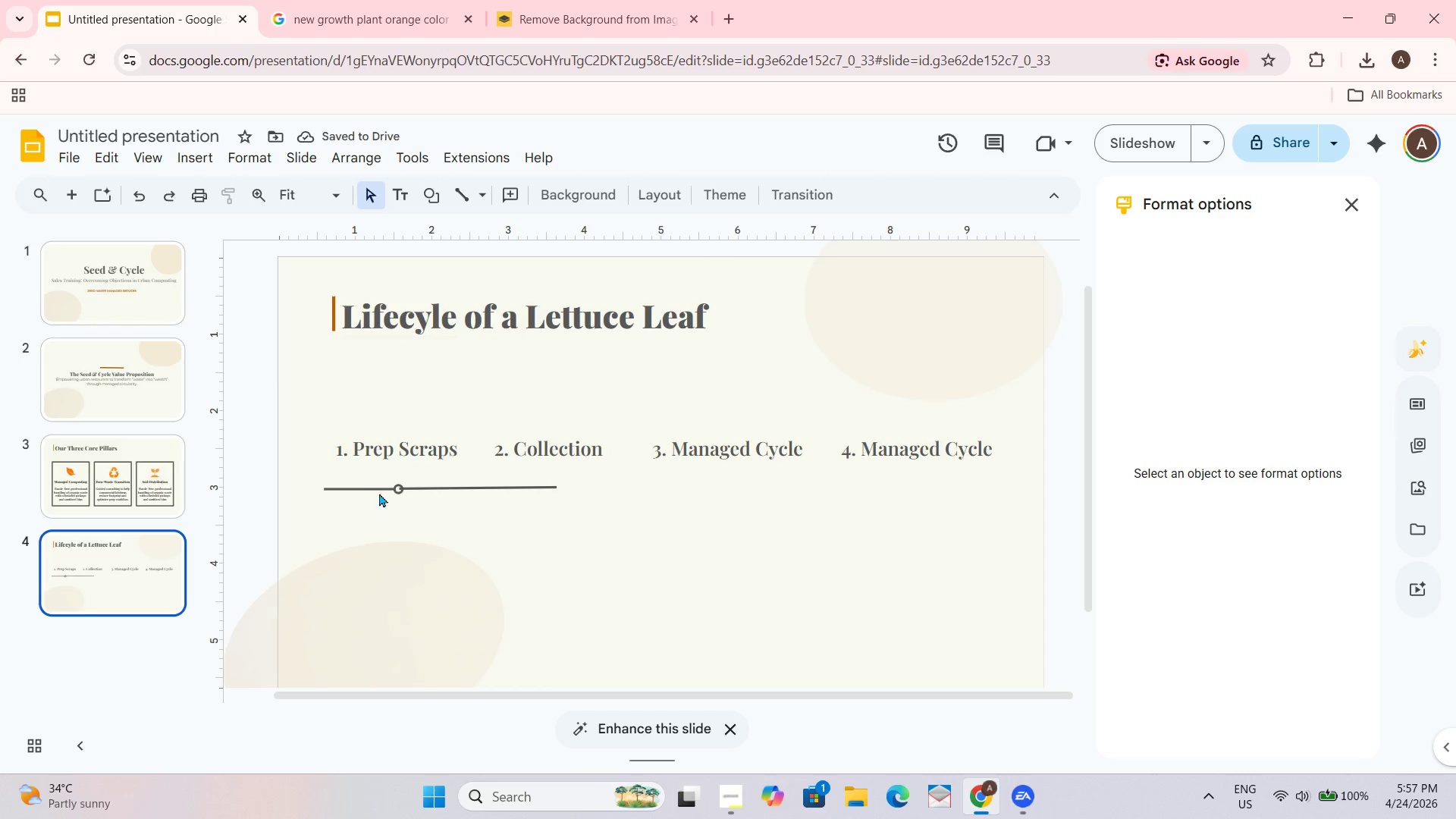 
double_click([379, 490])
 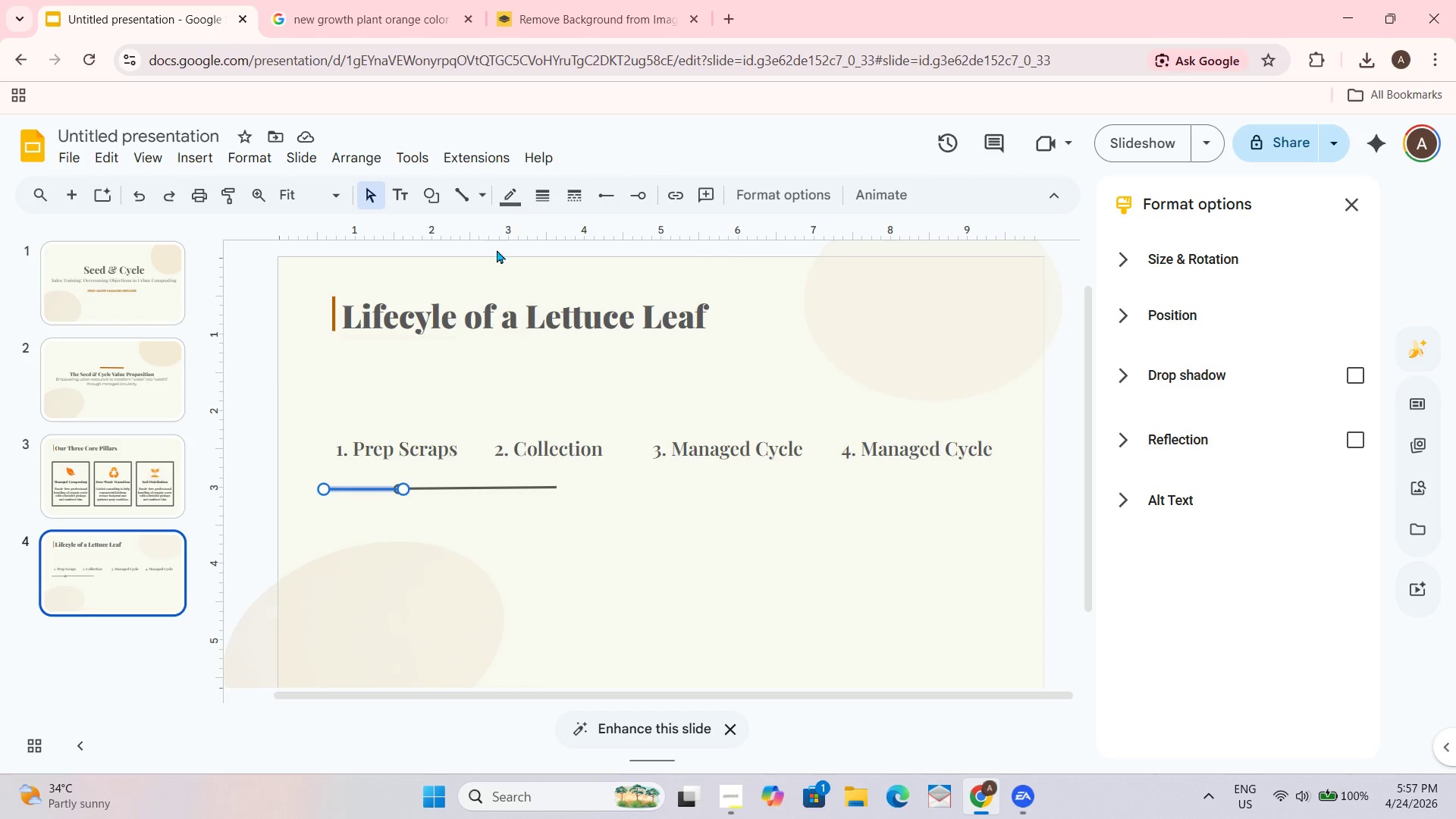 
mouse_move([529, 199])
 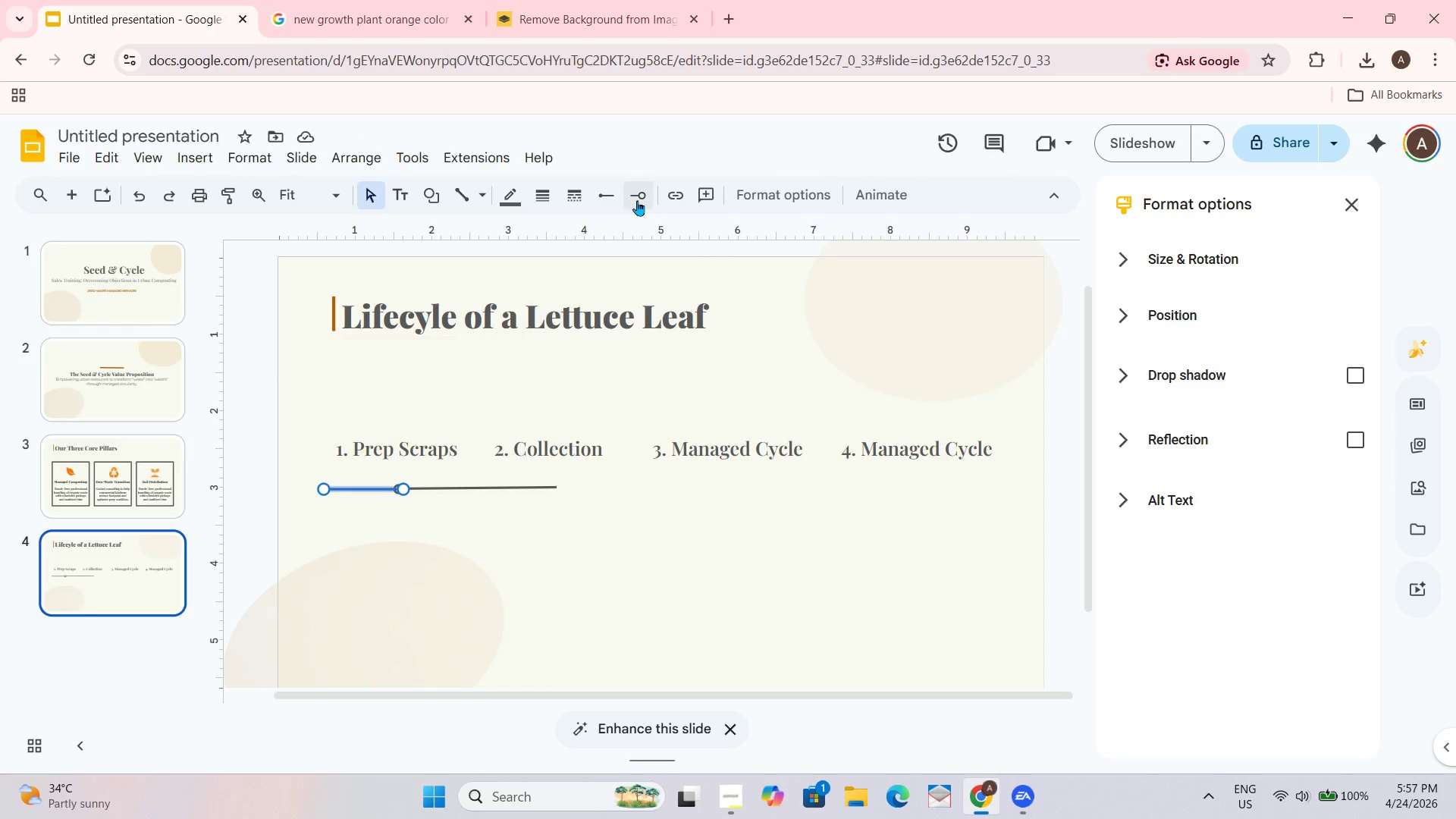 
left_click([637, 200])
 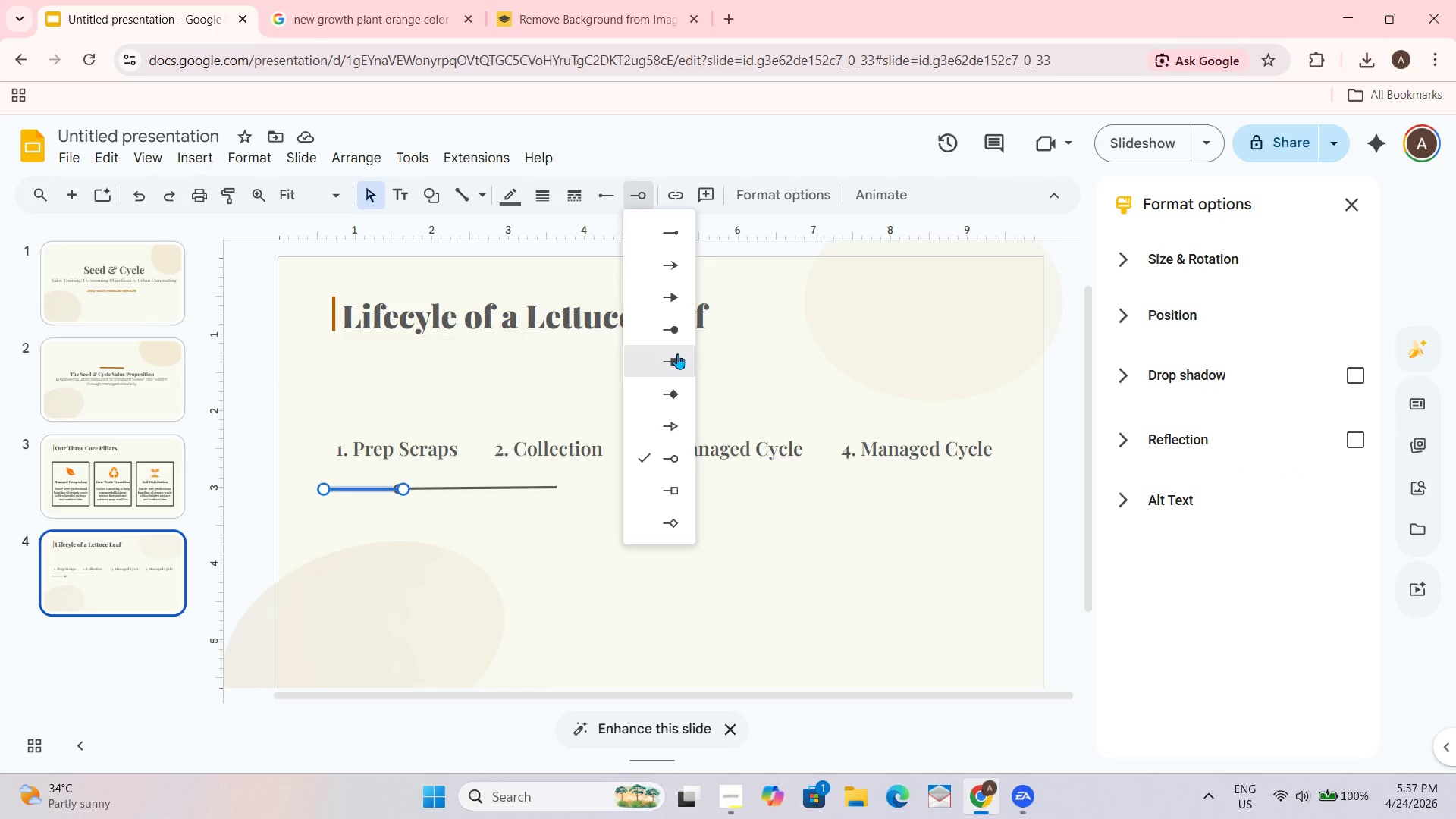 
left_click([668, 334])
 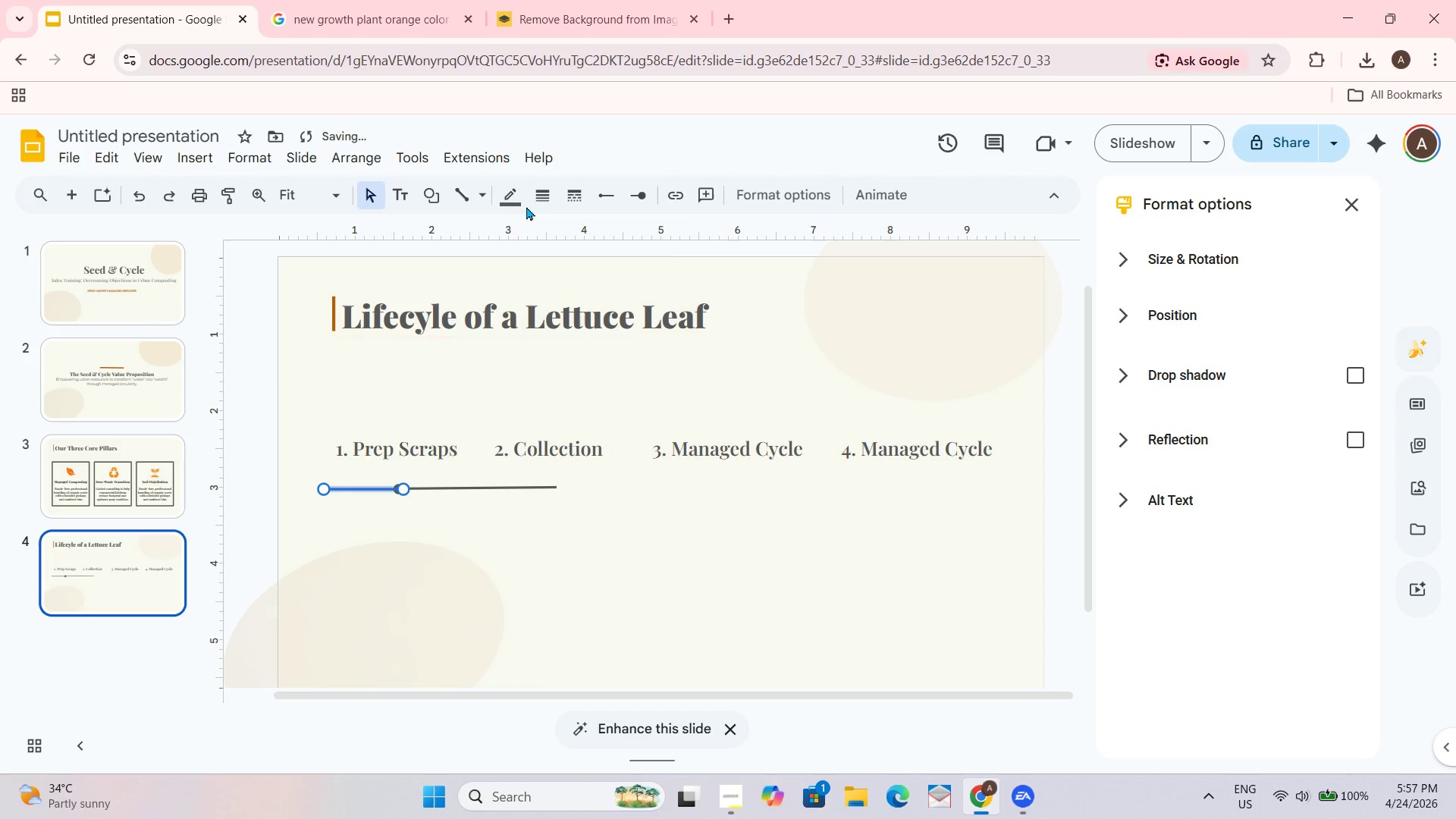 
left_click([513, 202])
 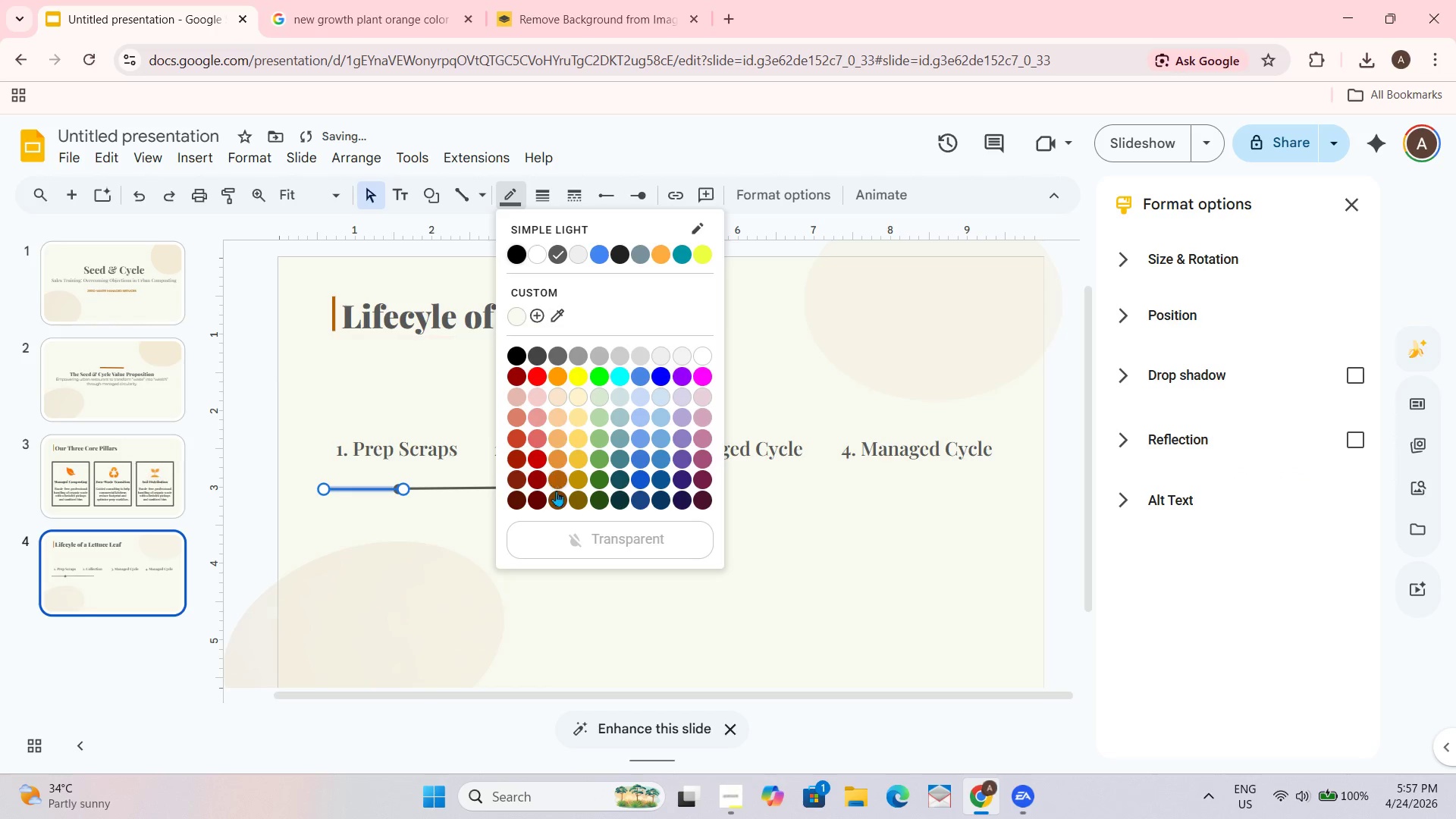 
left_click([555, 471])
 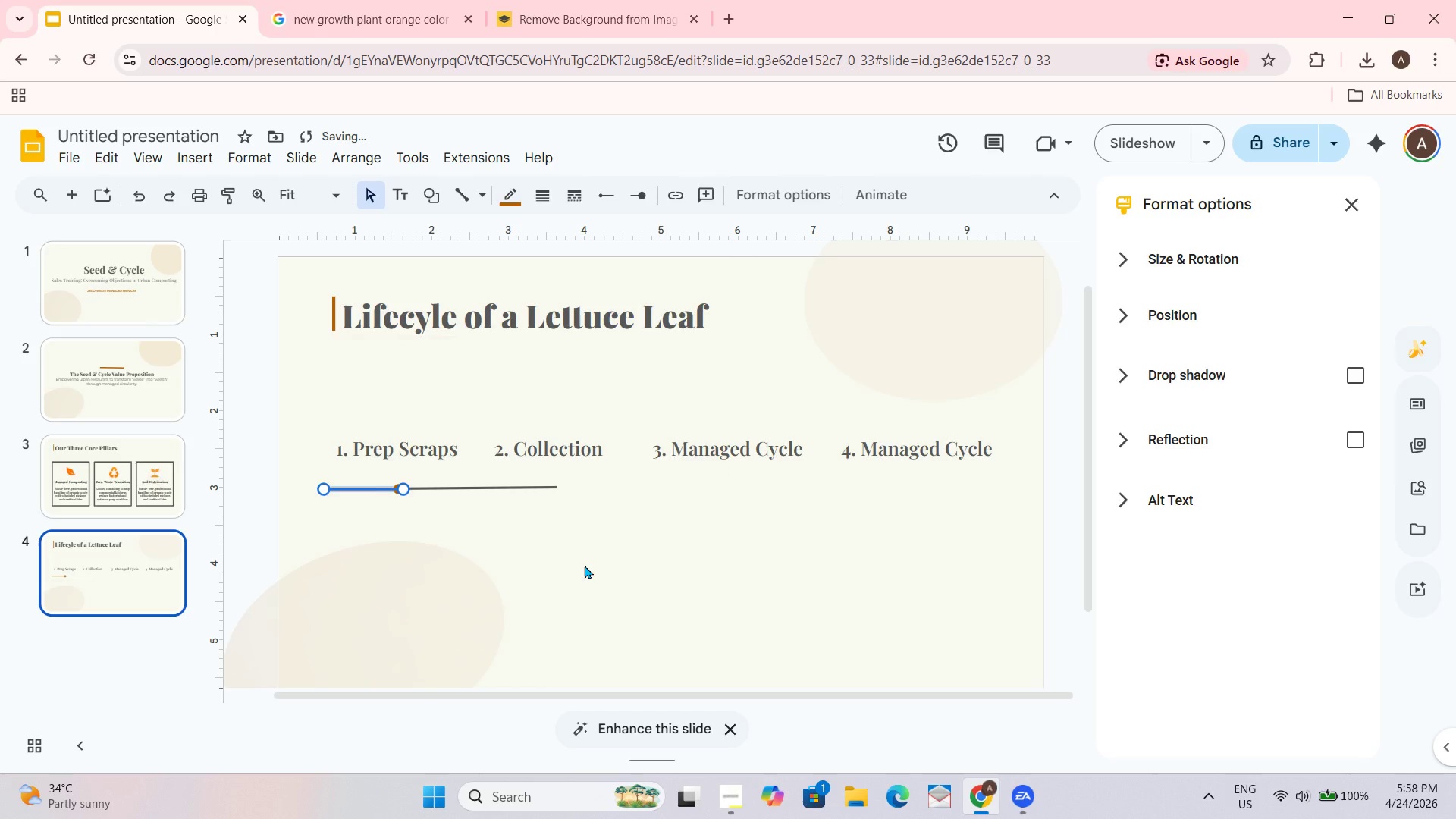 
left_click([585, 565])
 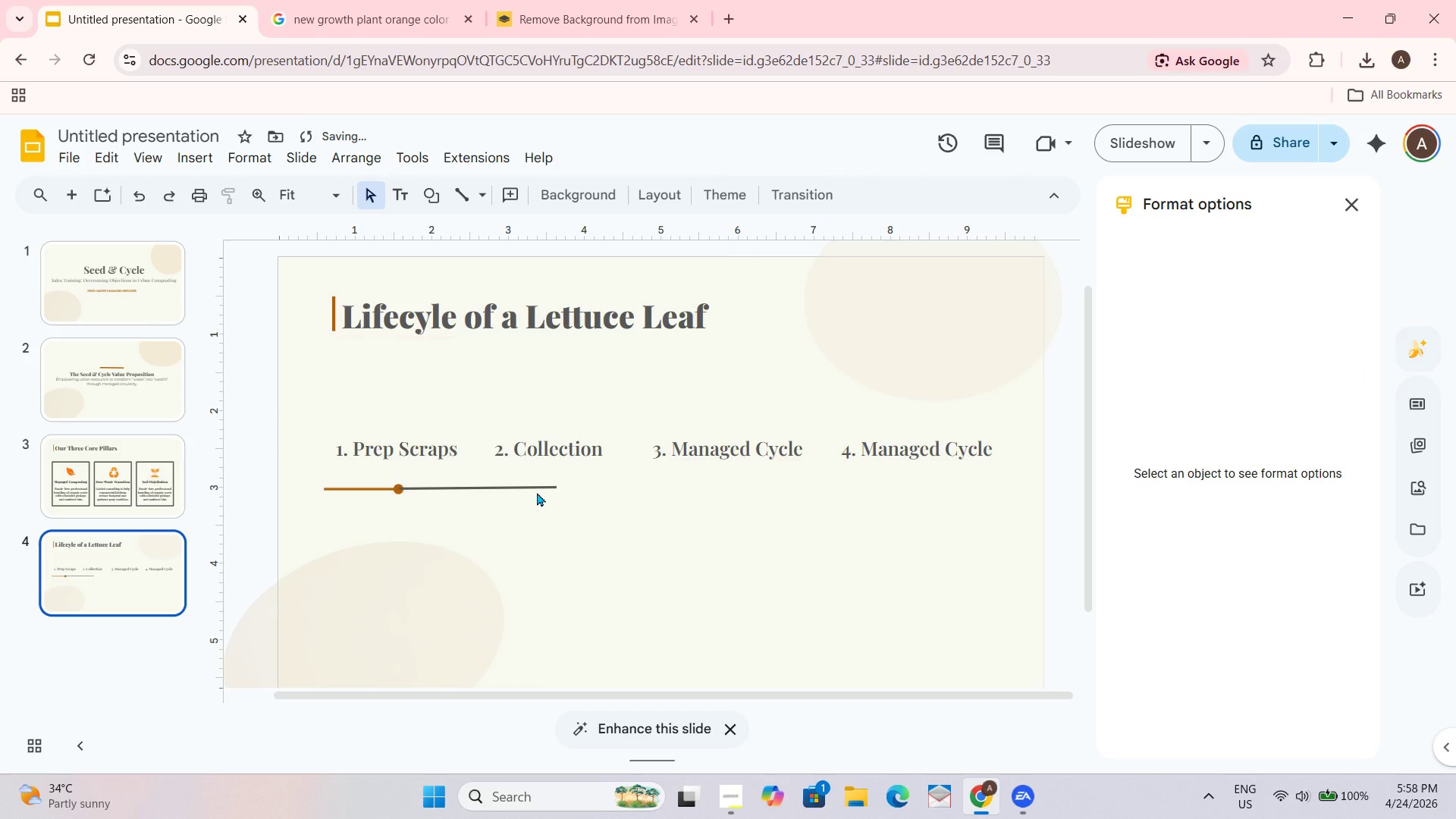 
double_click([532, 484])
 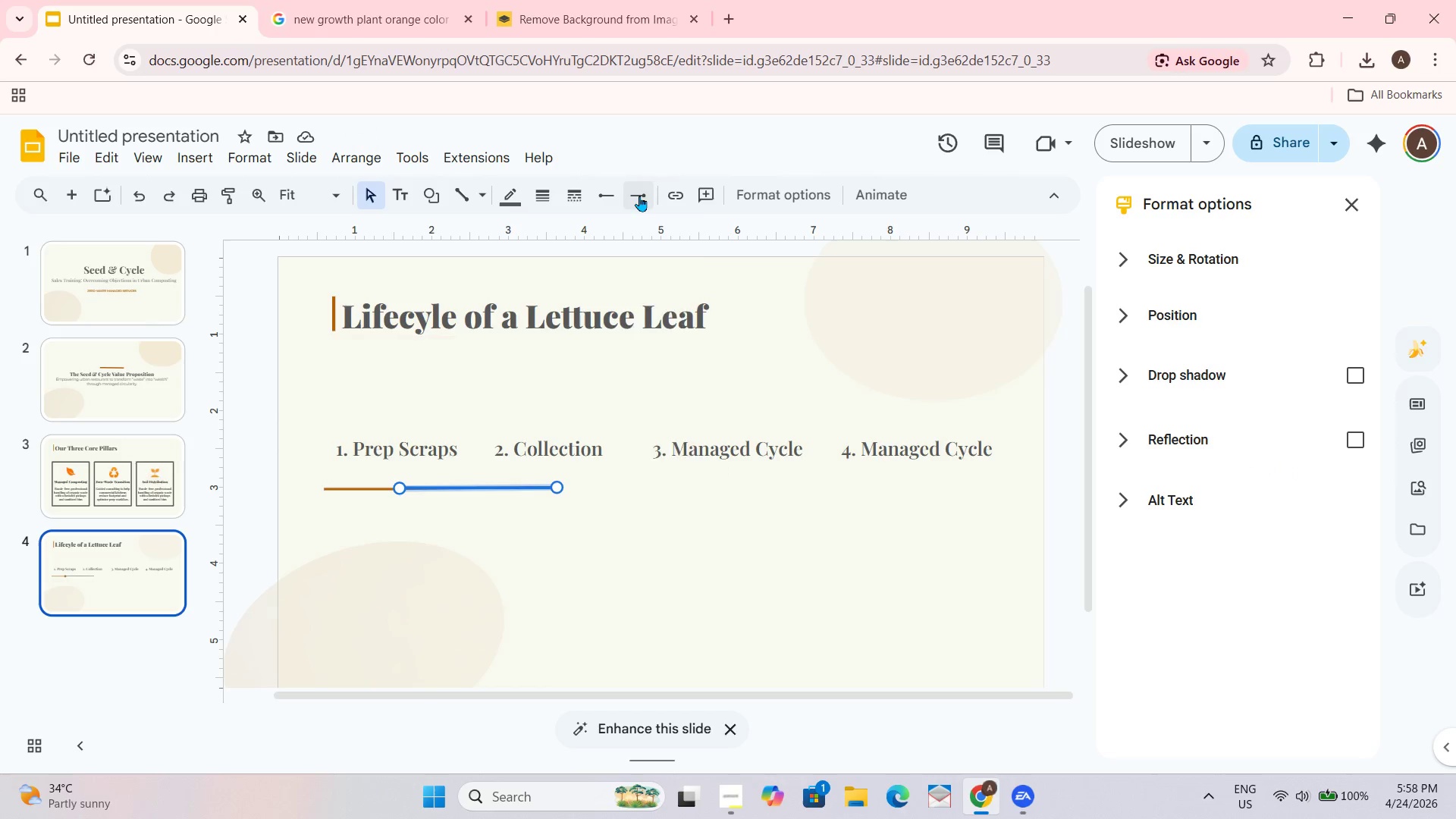 
left_click([676, 329])
 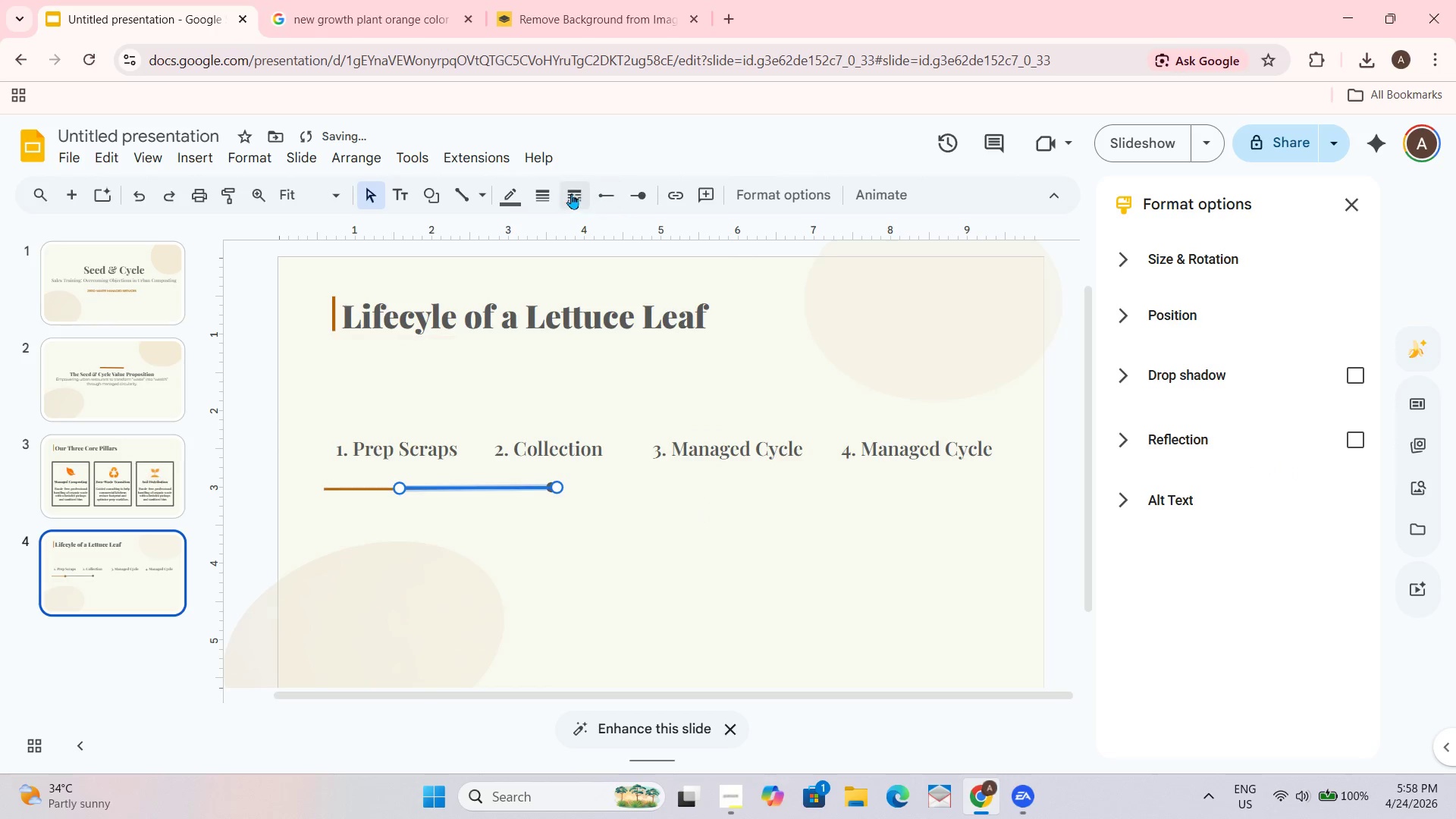 
left_click([508, 196])
 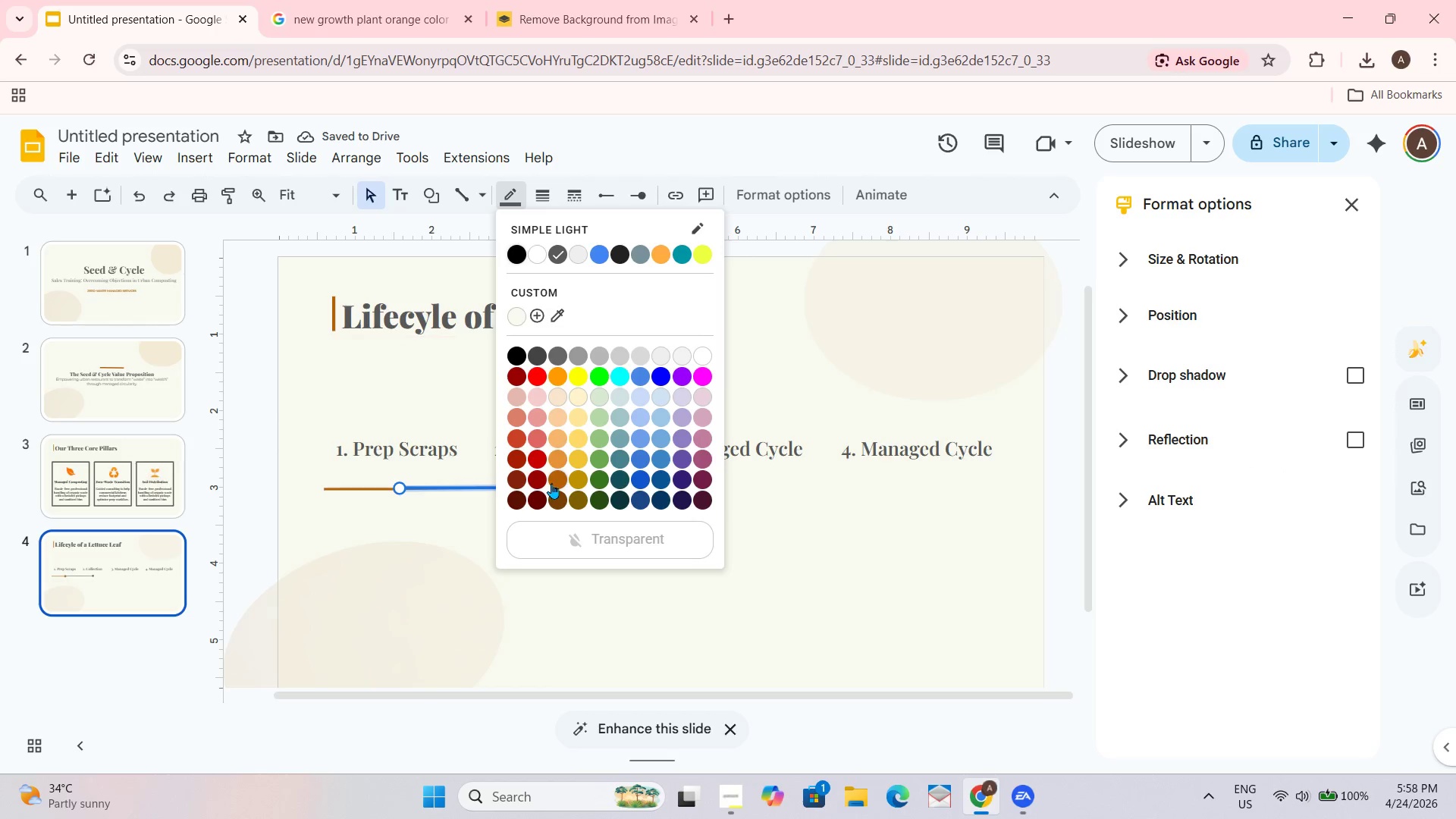 
left_click([561, 482])
 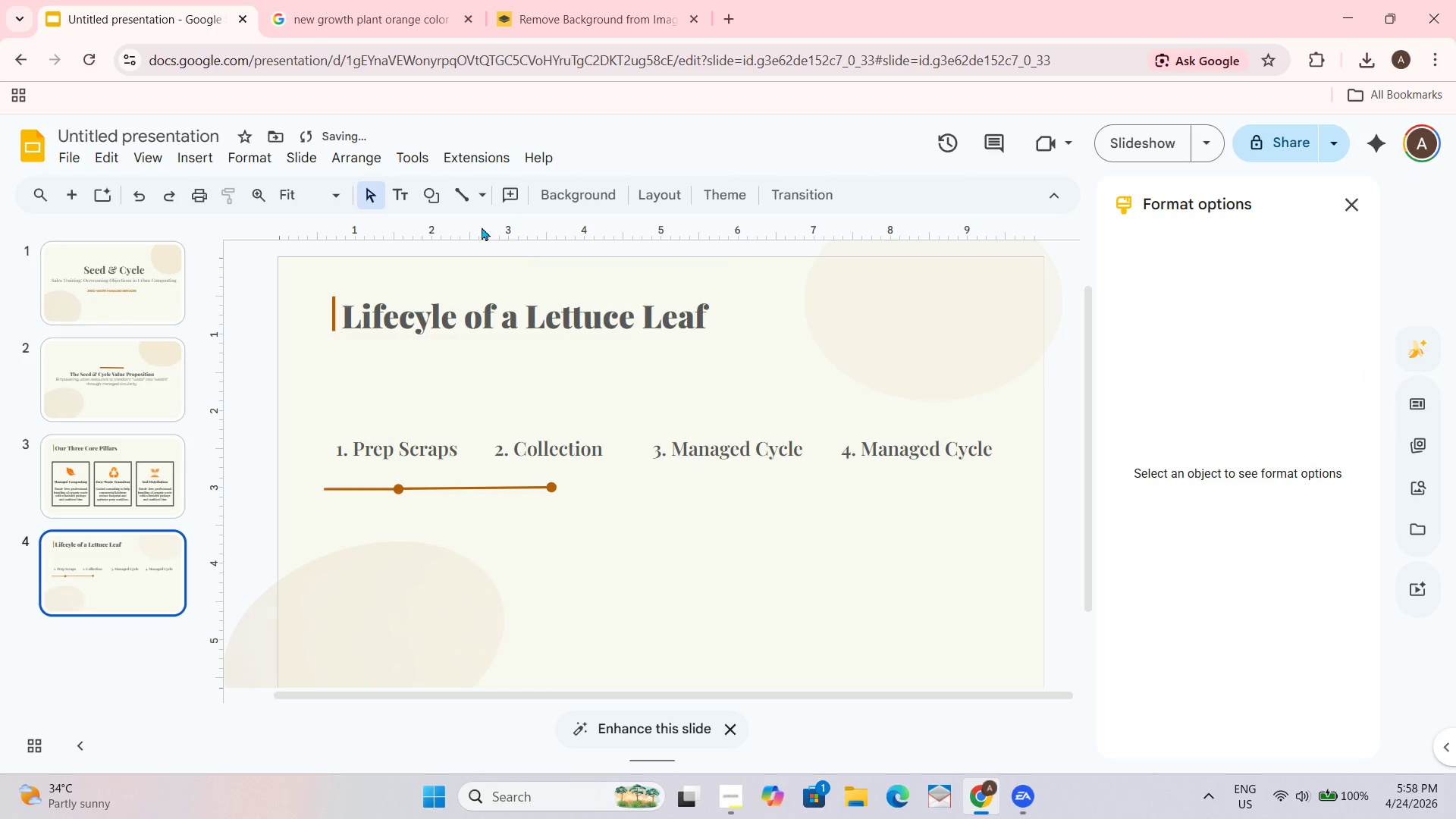 
left_click([453, 186])
 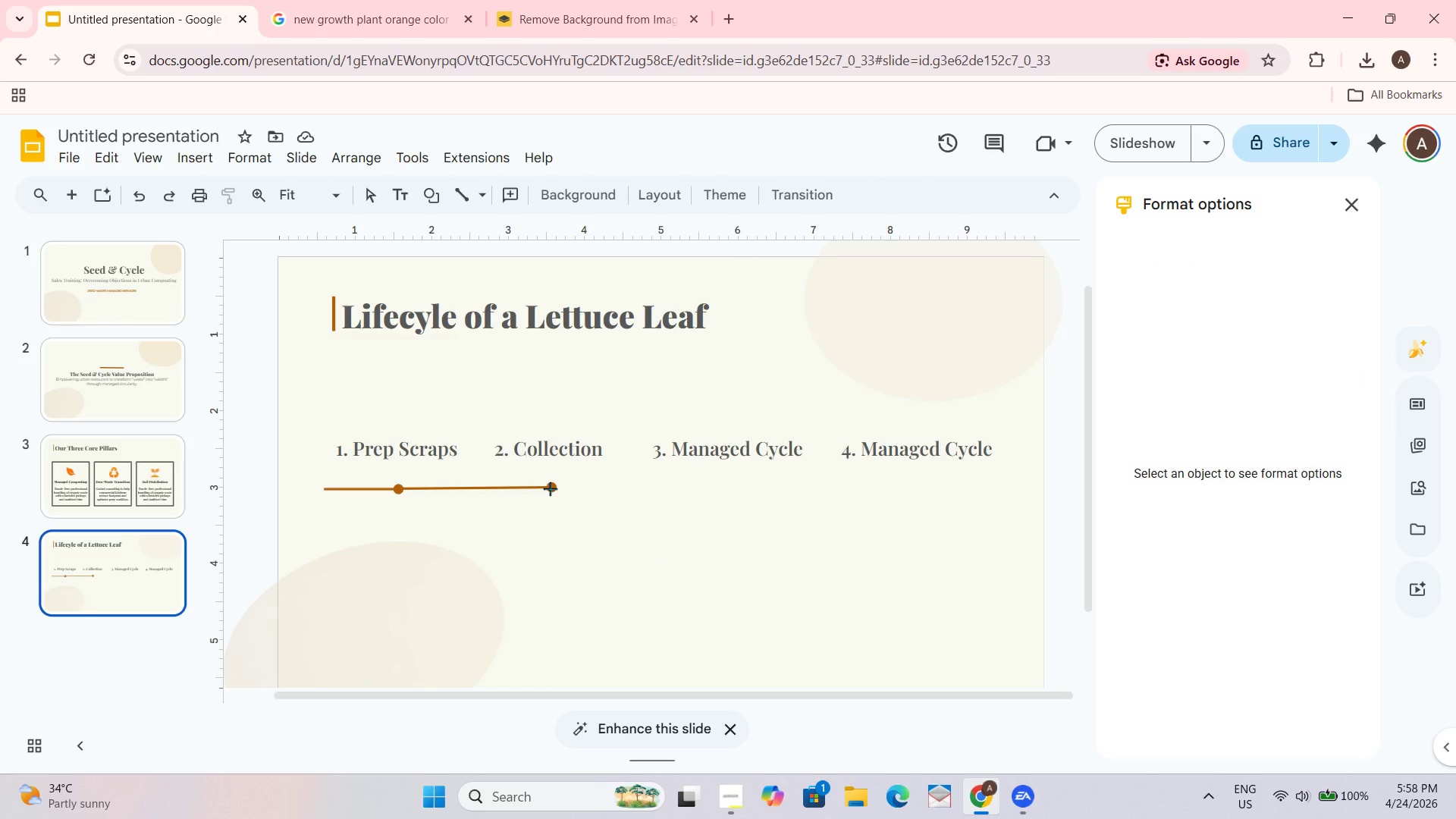 
wait(5.2)
 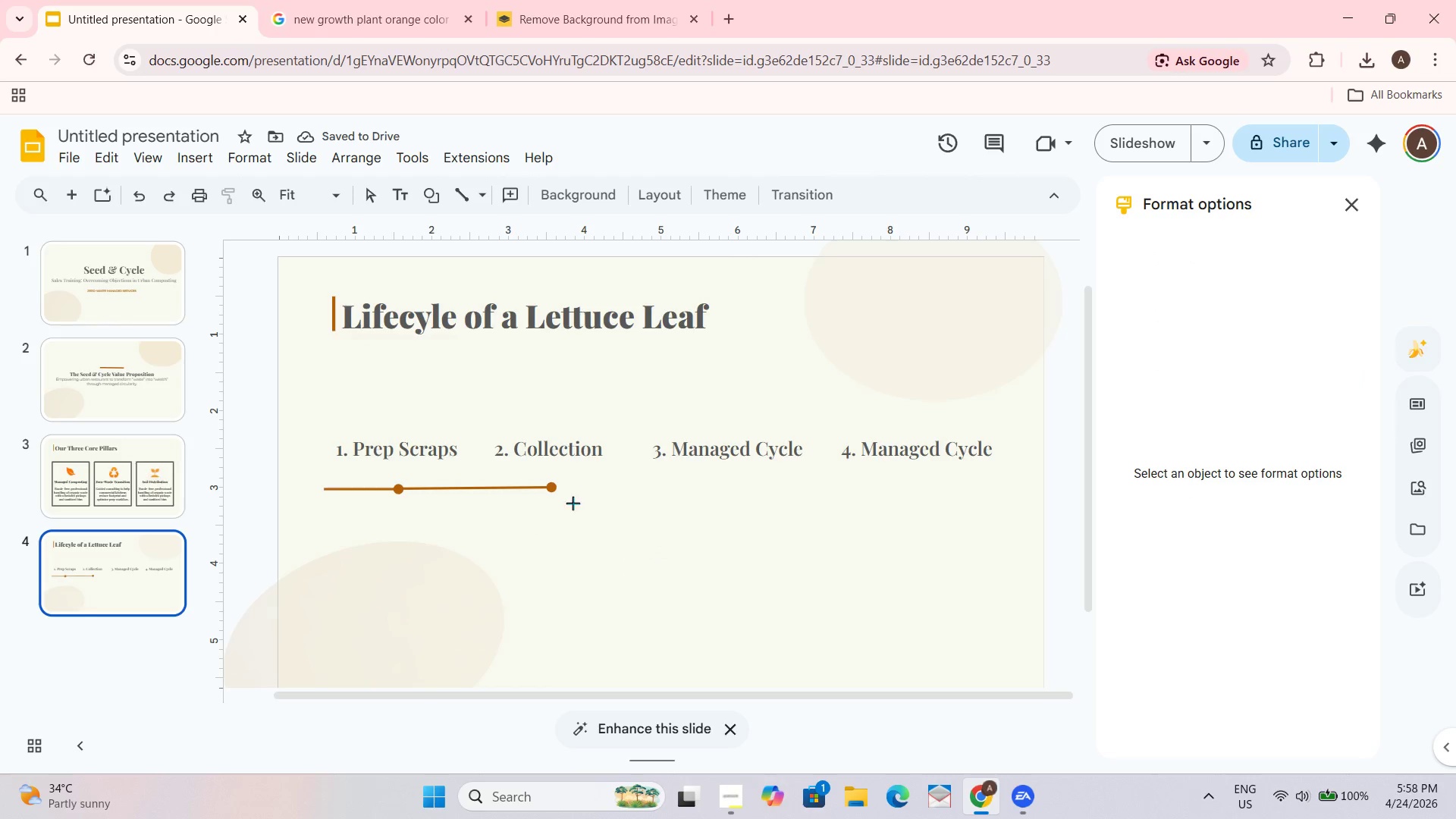 
left_click_drag(start_coordinate=[552, 487], to_coordinate=[736, 486])
 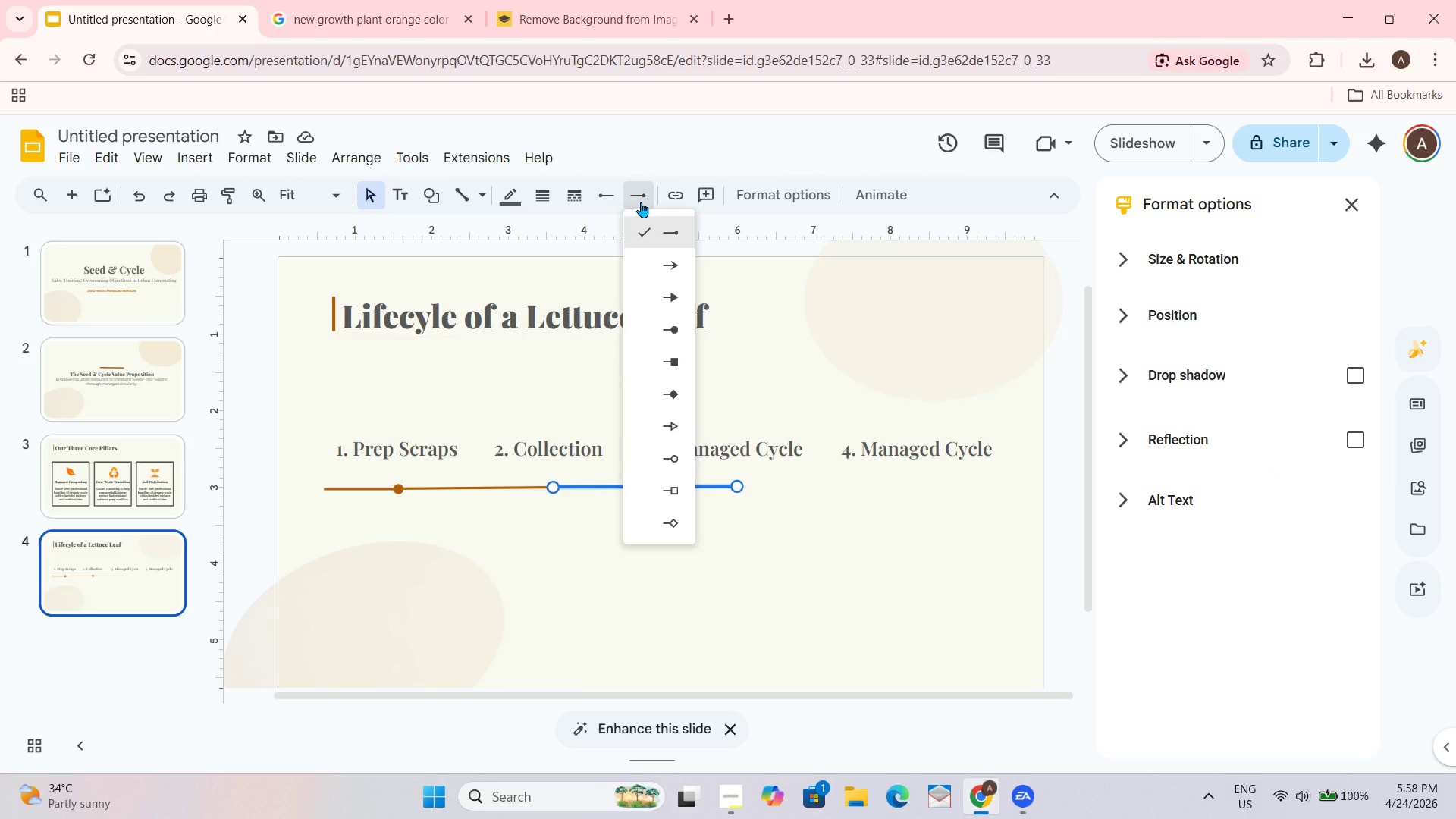 
wait(11.77)
 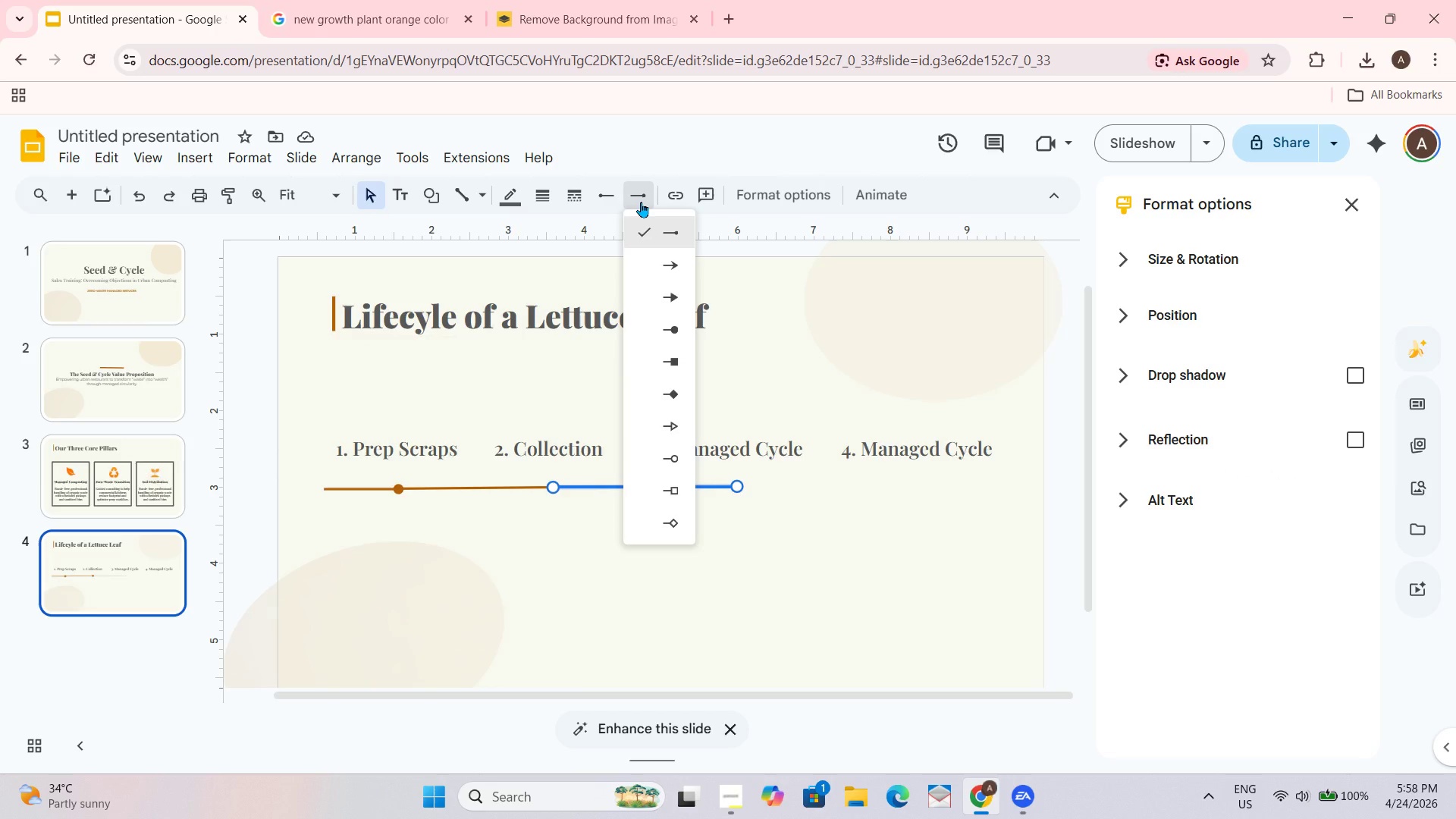 
left_click([673, 328])
 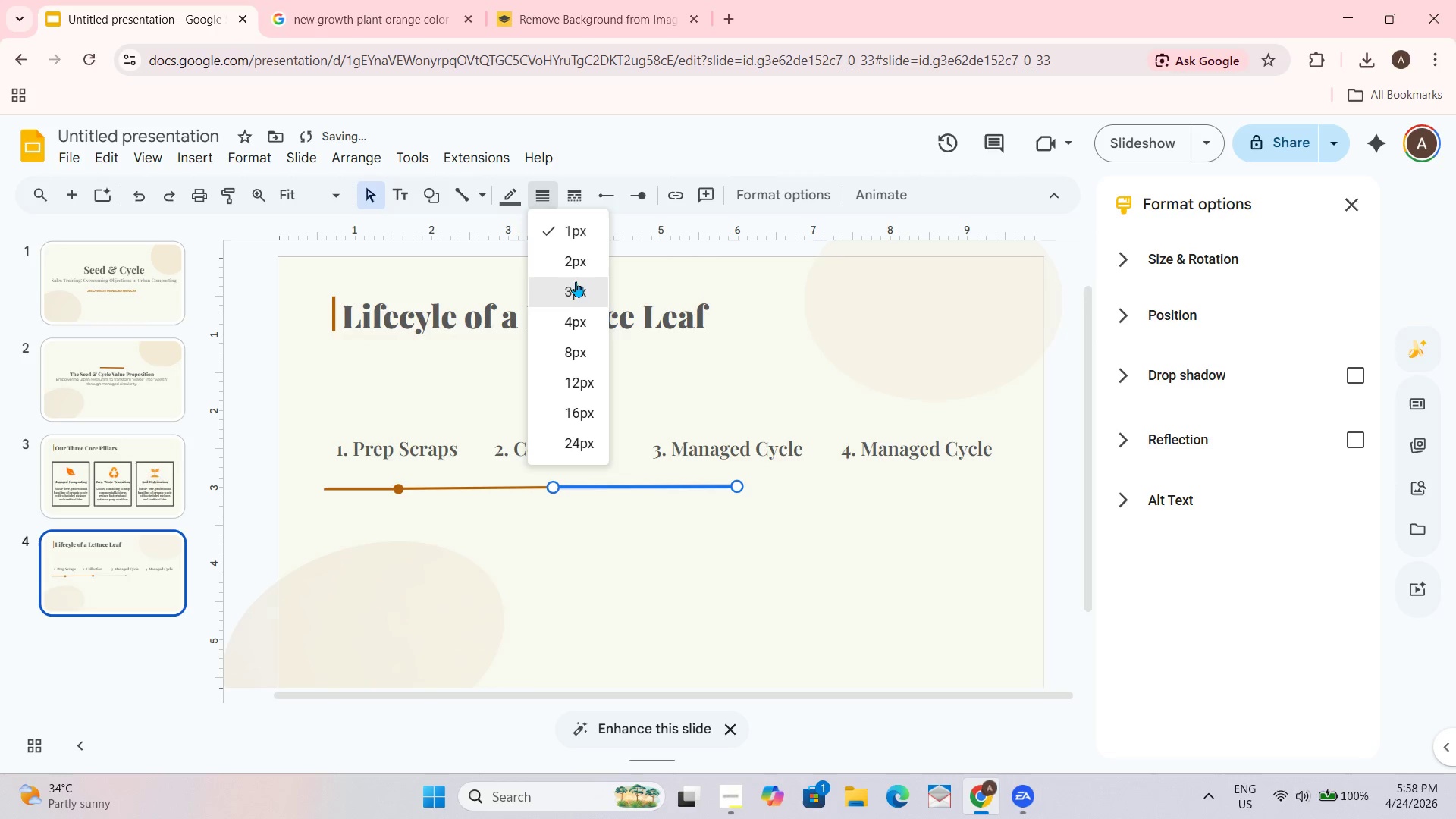 
double_click([770, 576])
 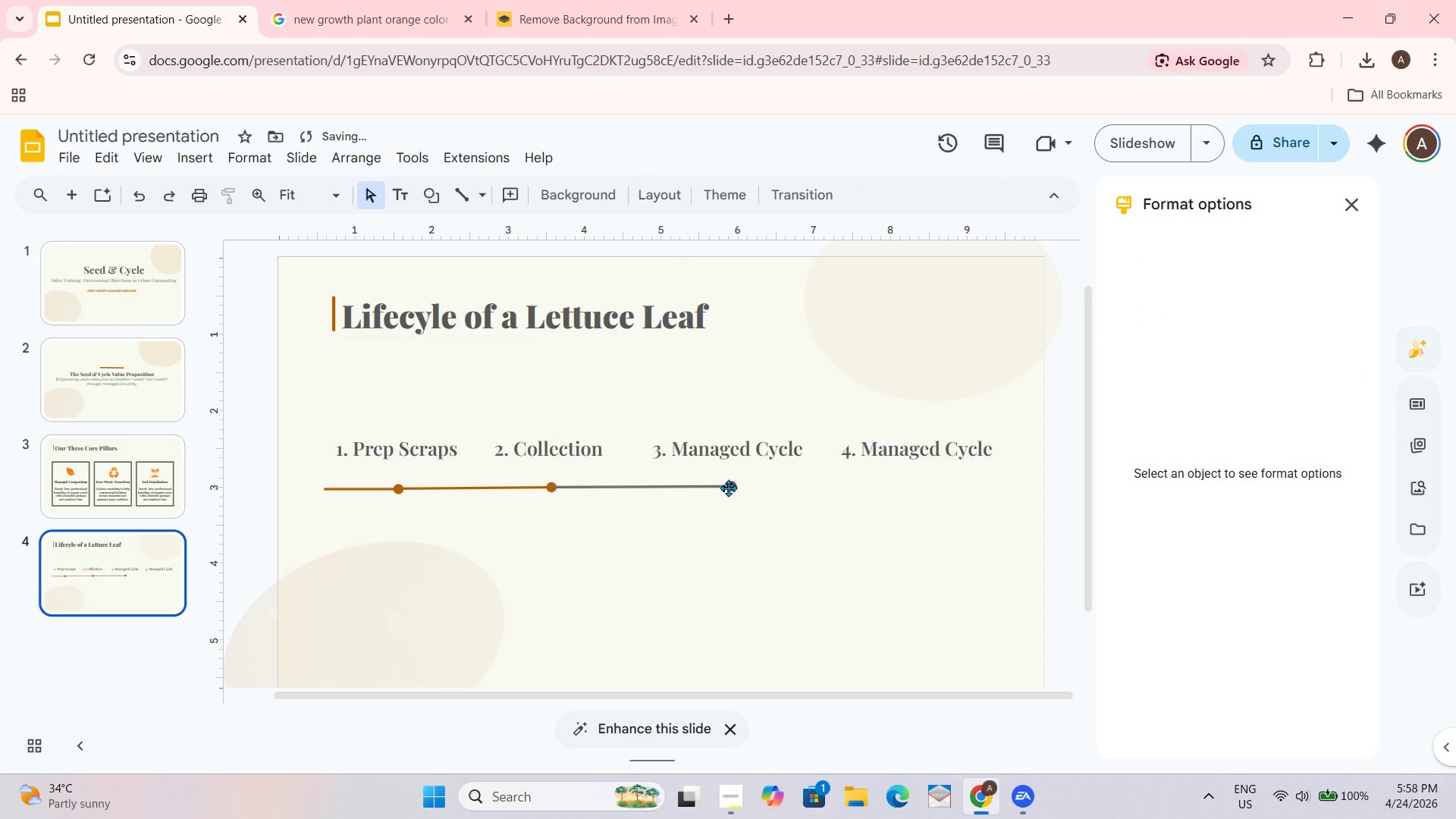 
left_click([726, 485])
 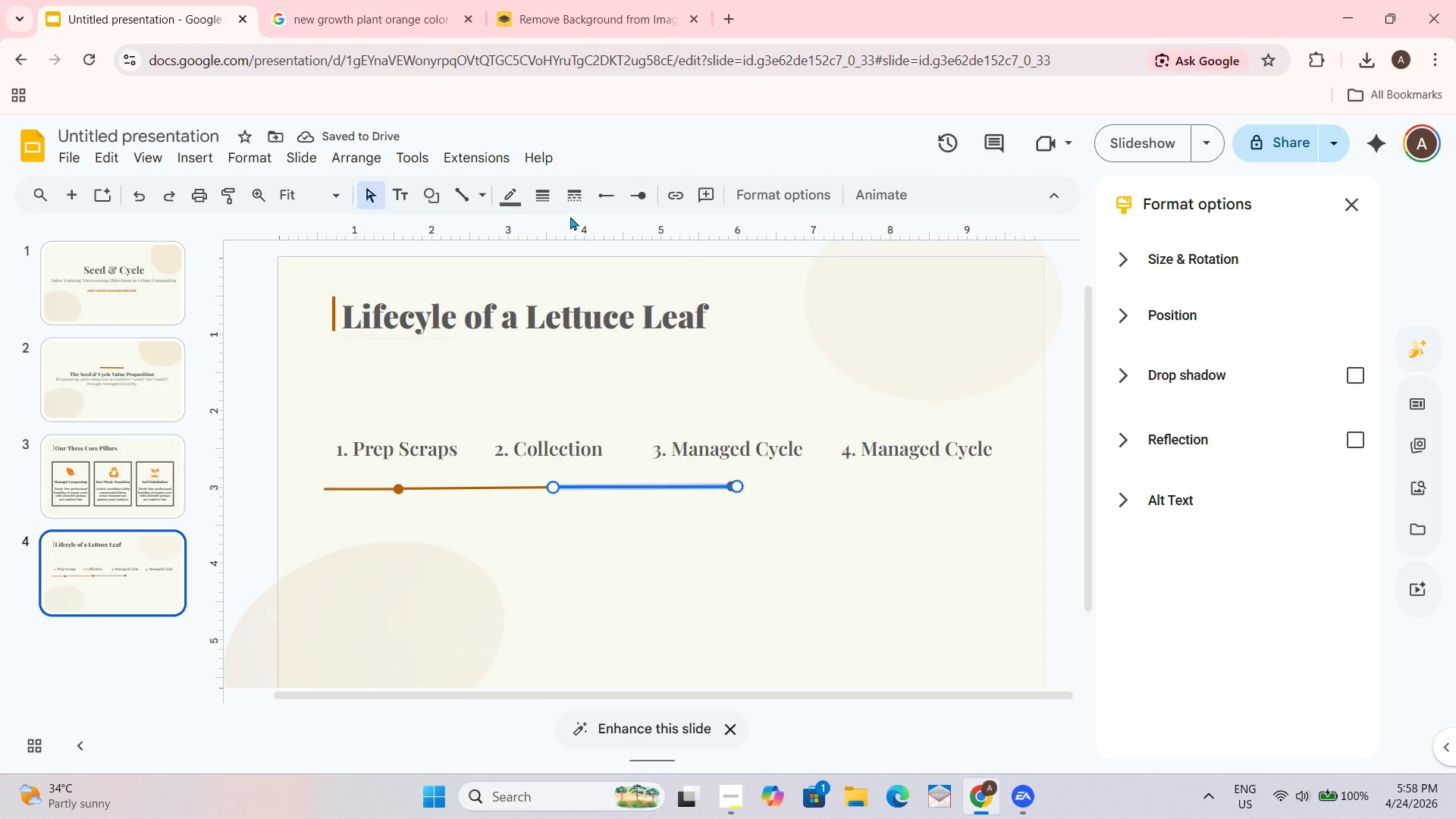 
left_click([514, 200])
 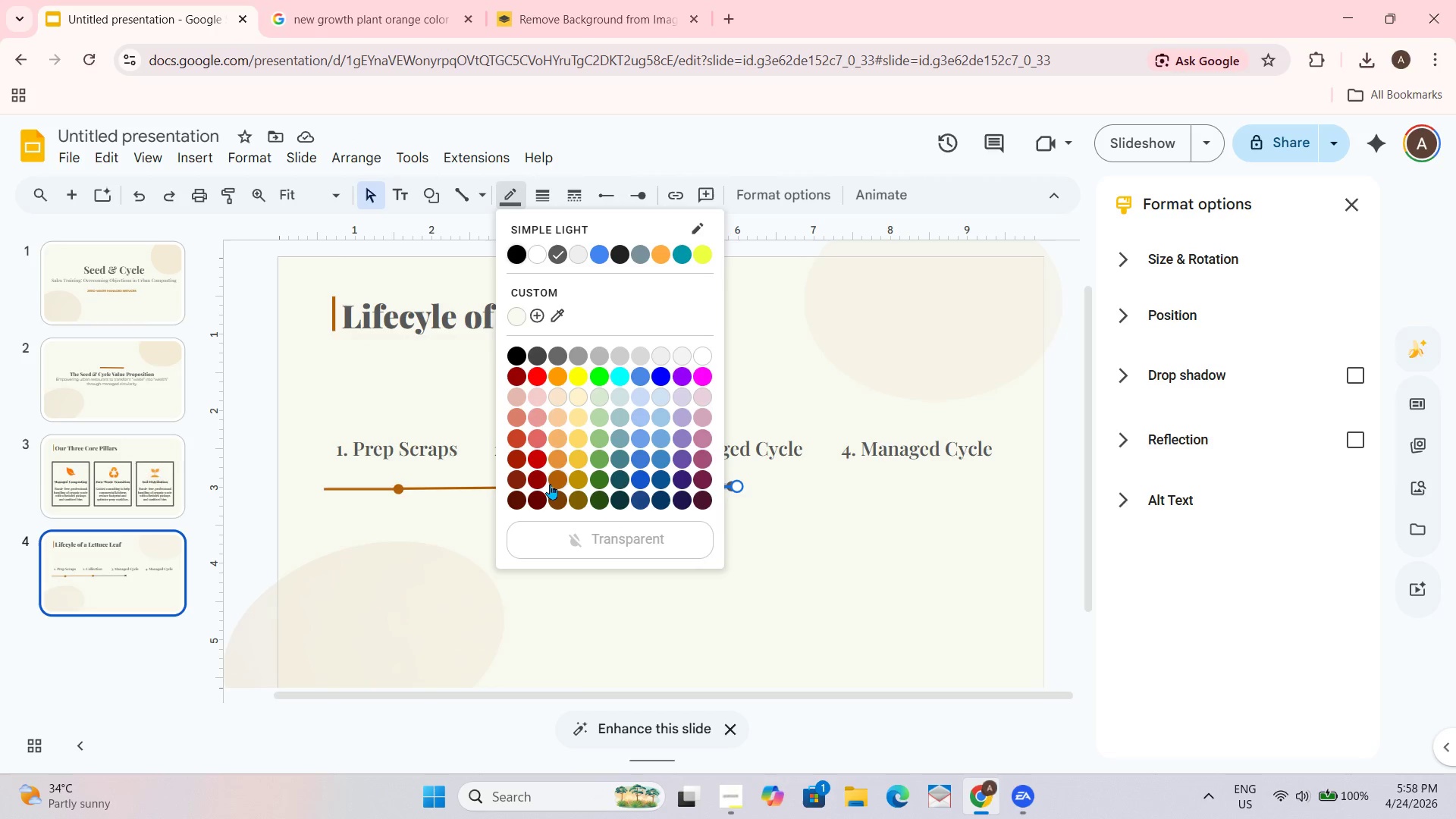 
left_click([554, 475])
 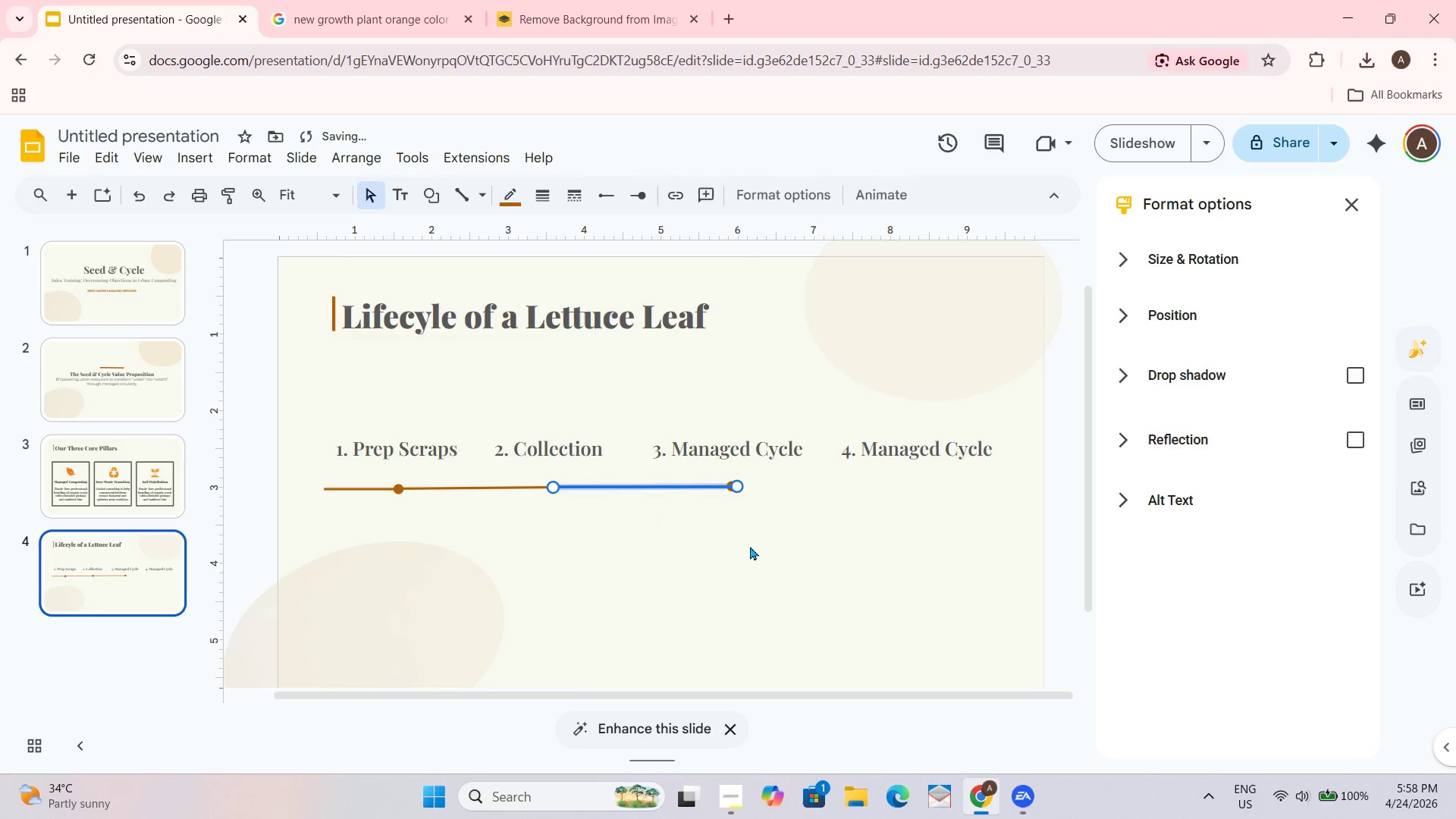 
double_click([786, 553])
 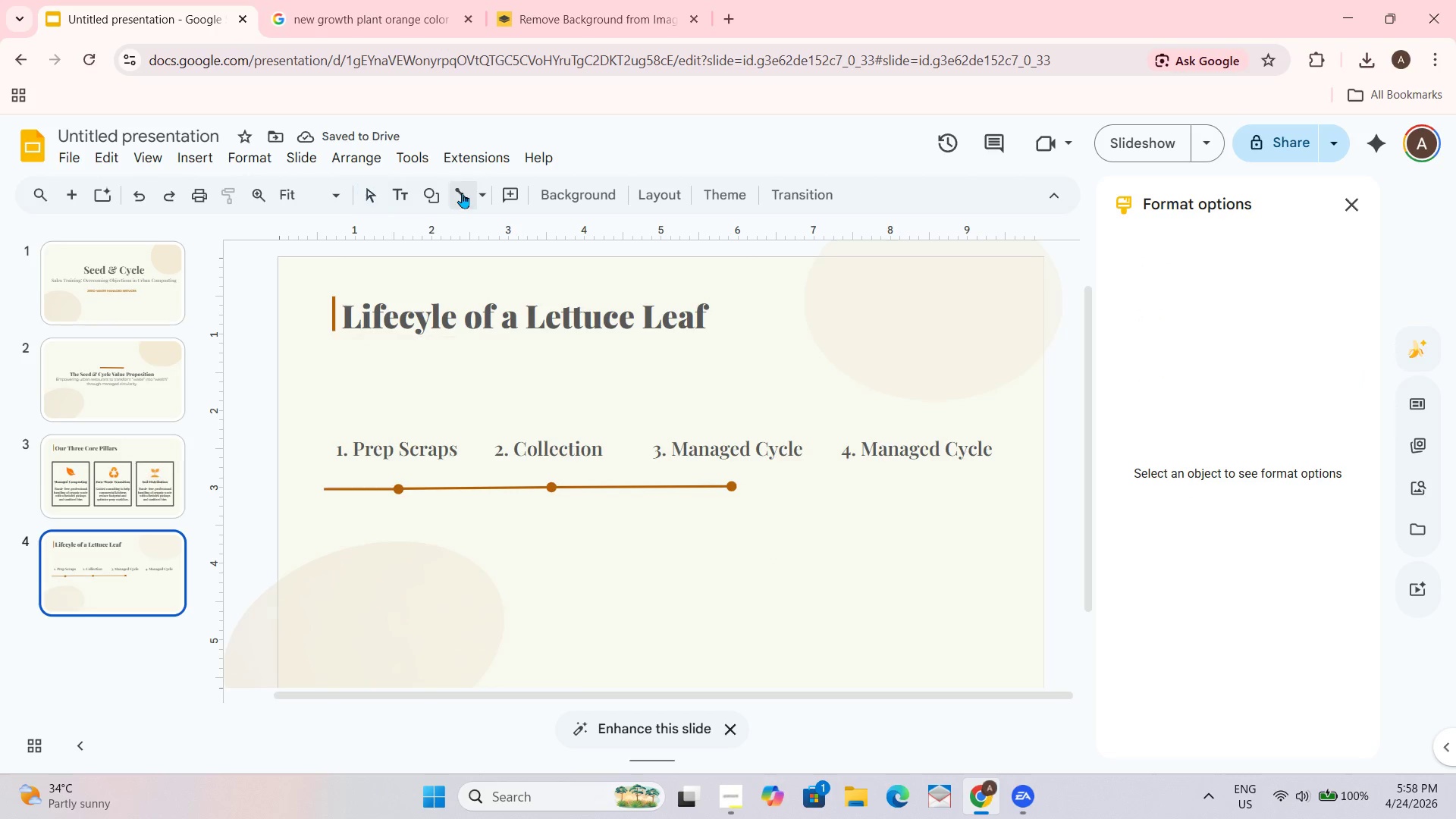 
wait(9.84)
 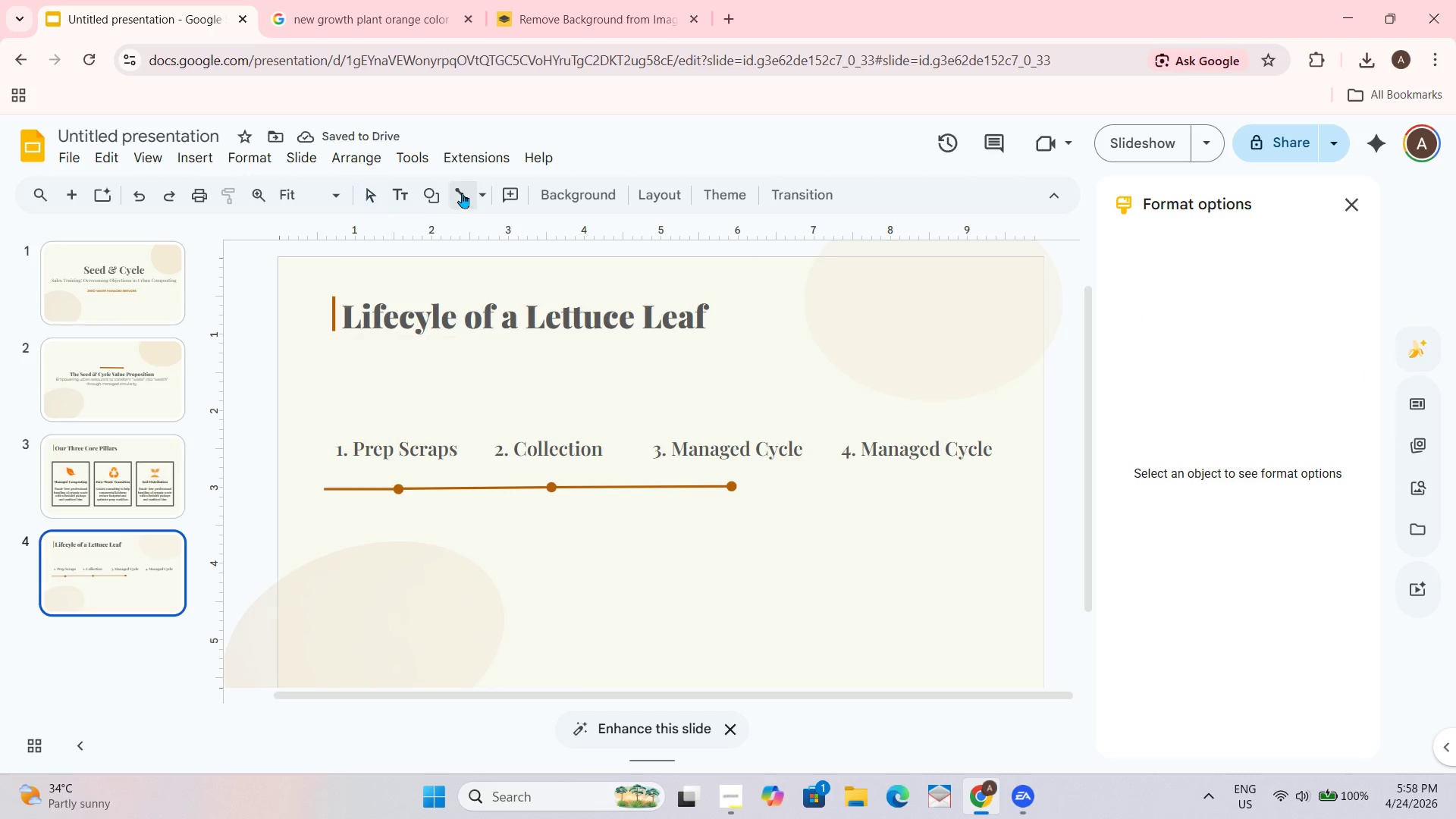 
left_click_drag(start_coordinate=[731, 485], to_coordinate=[927, 487])
 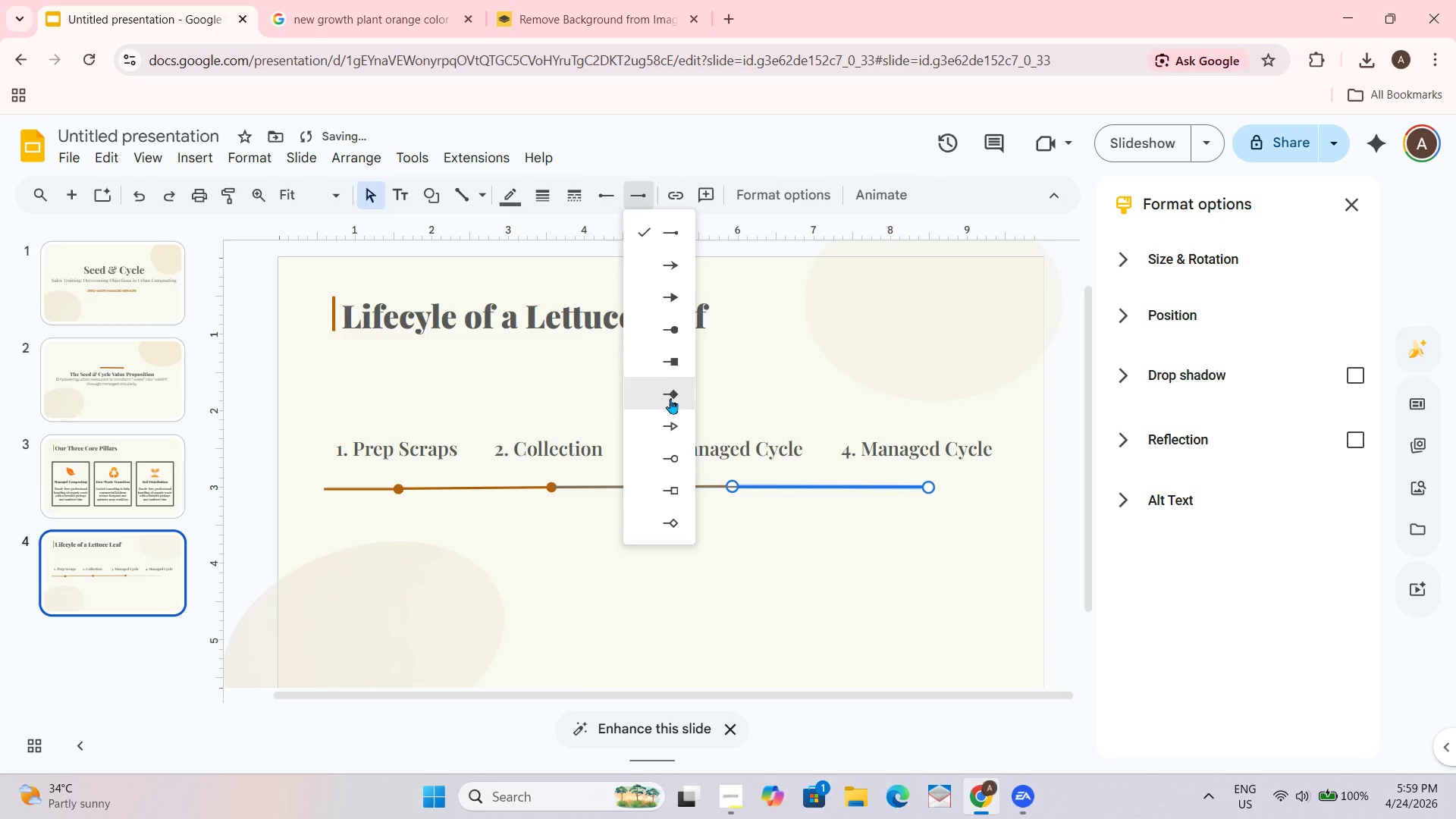 
left_click([676, 339])
 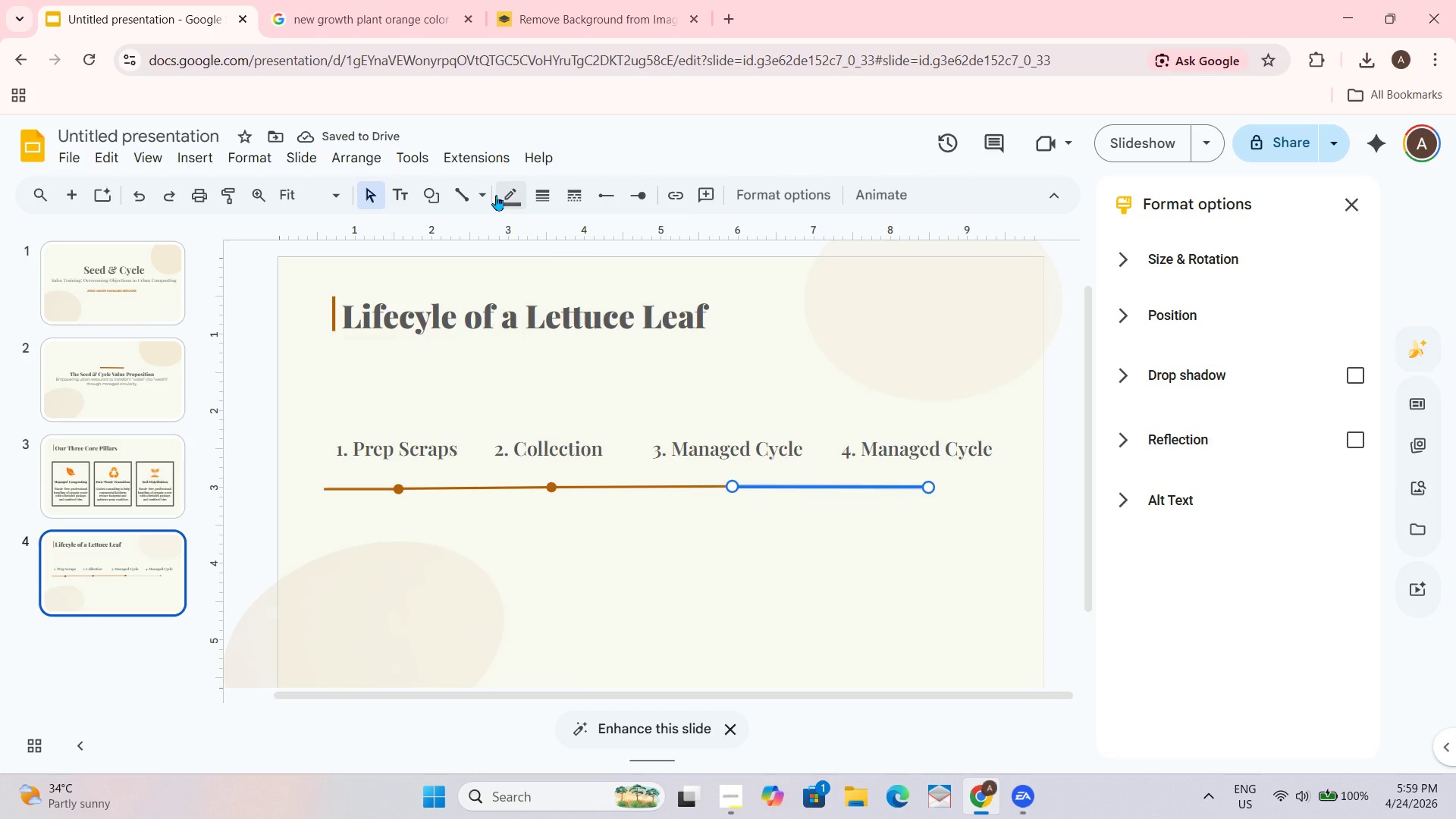 
left_click([496, 199])
 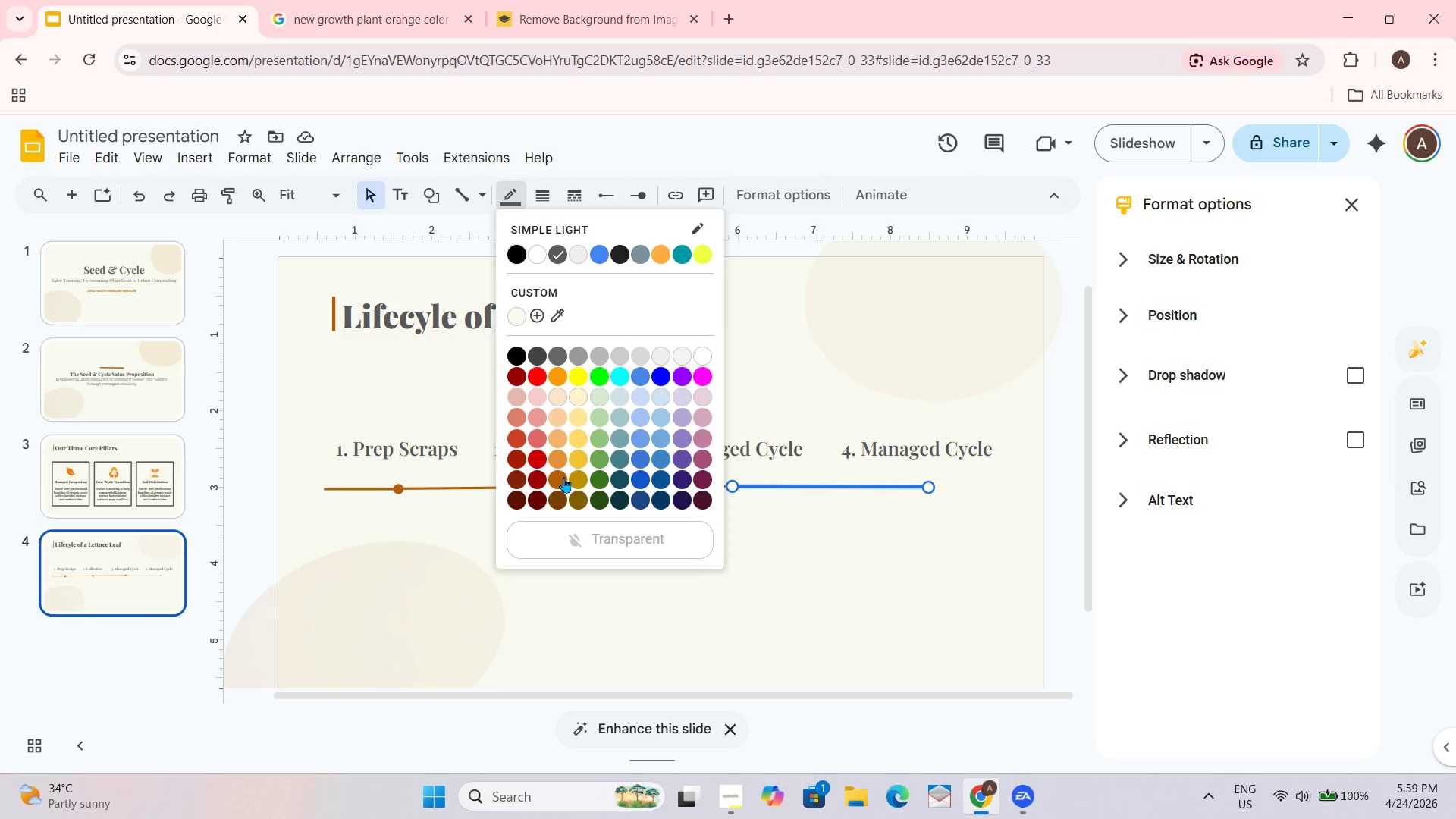 
double_click([861, 570])
 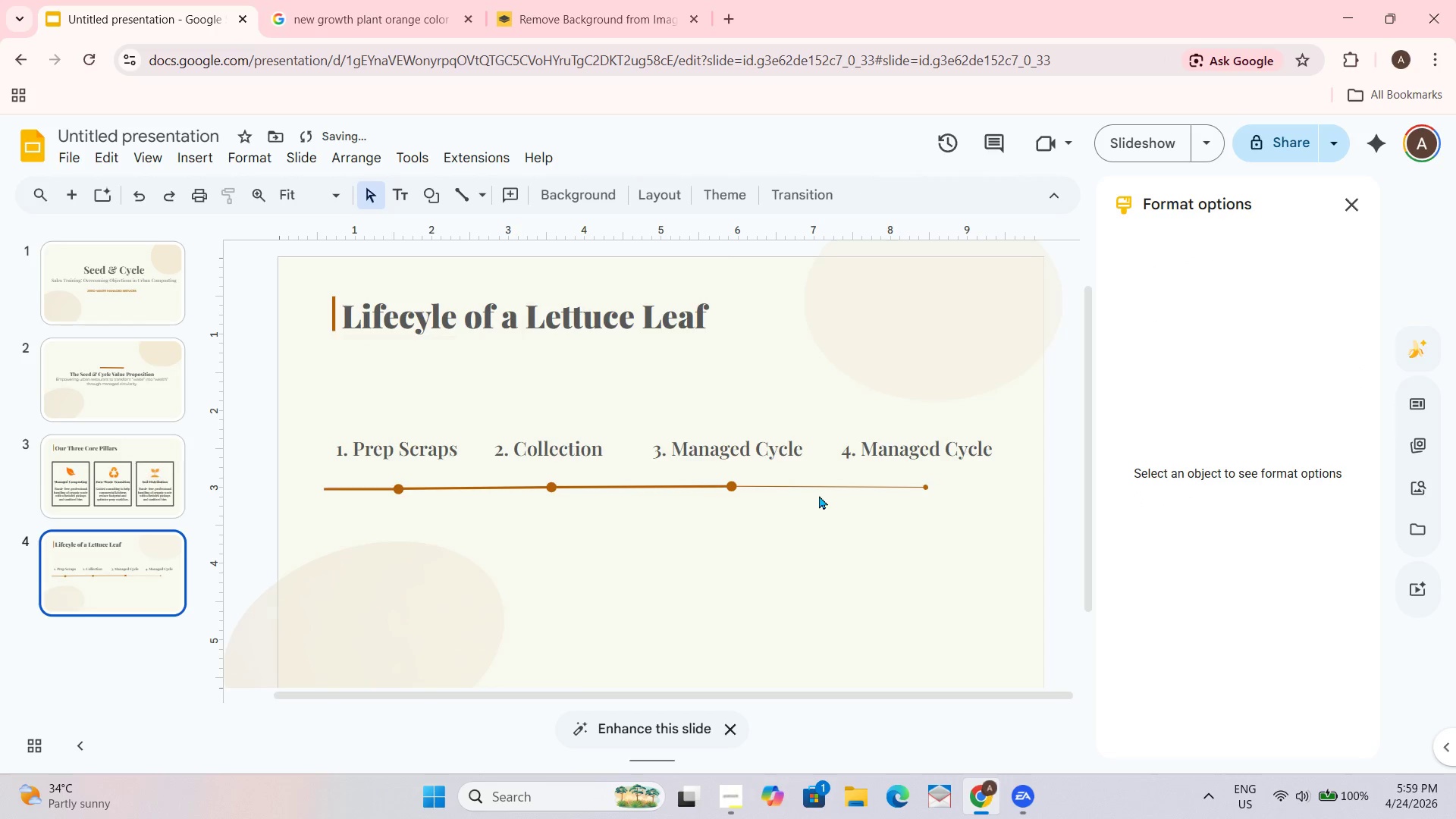 
double_click([819, 491])
 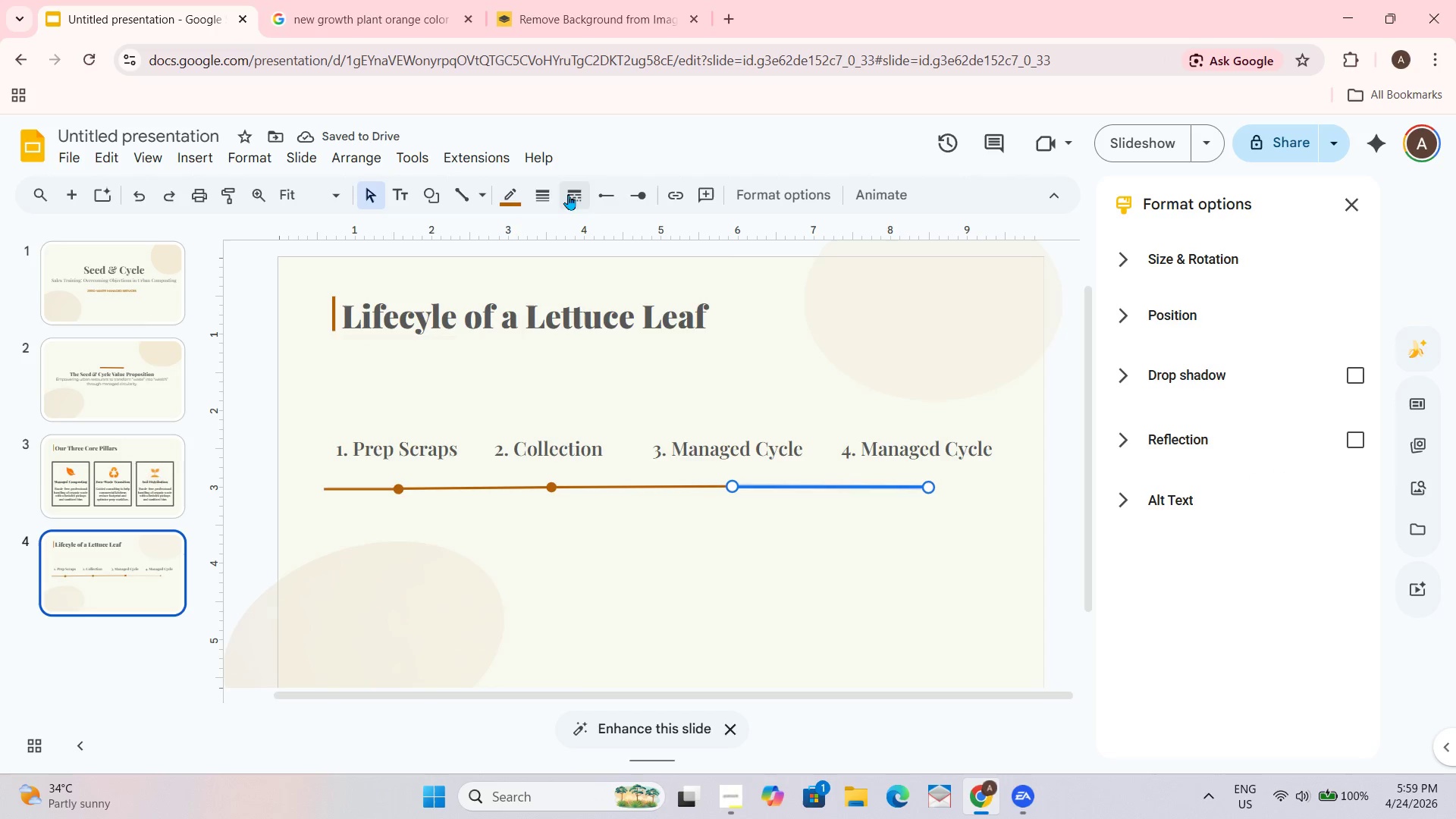 
left_click([542, 198])
 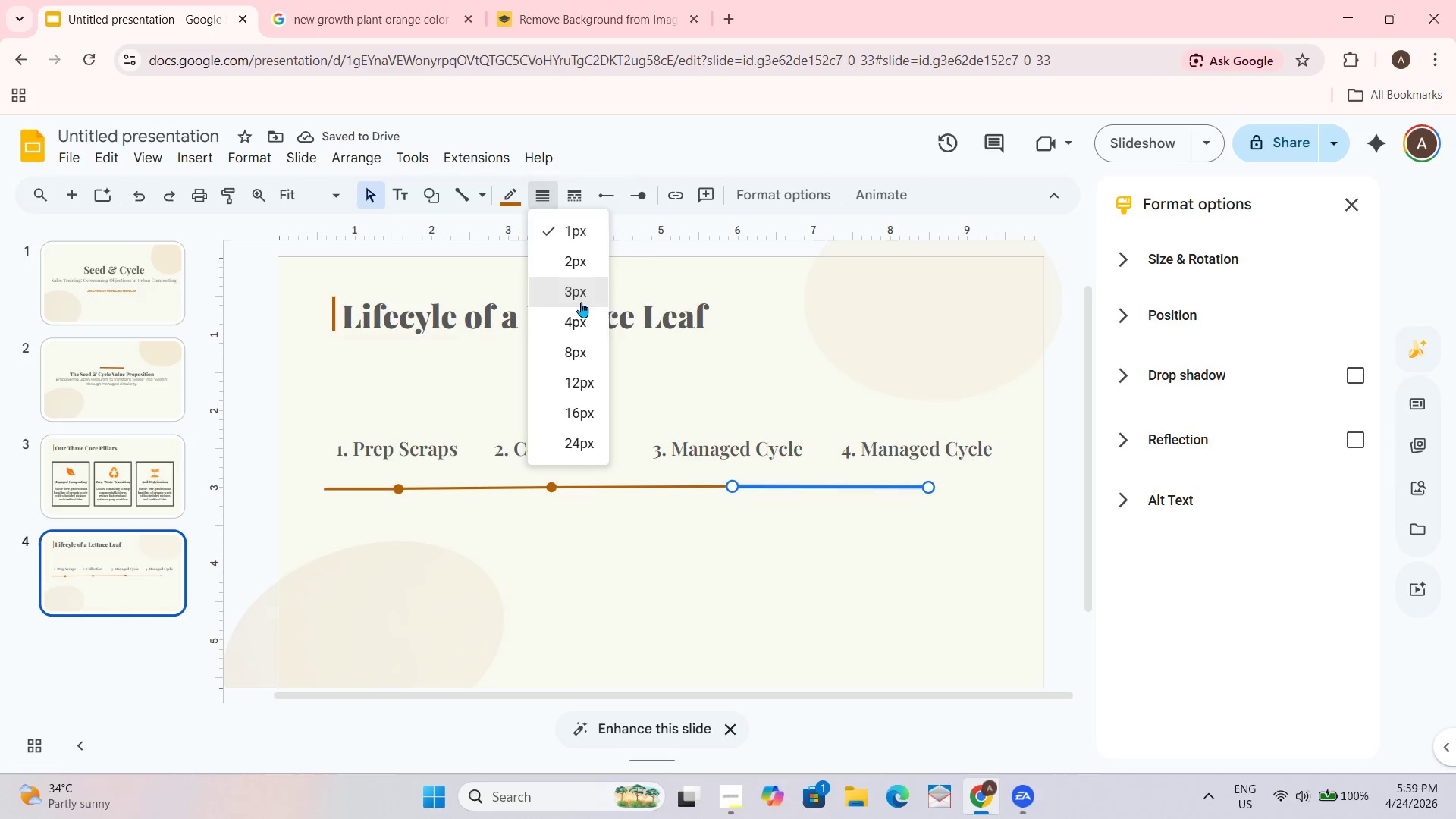 
left_click([581, 290])
 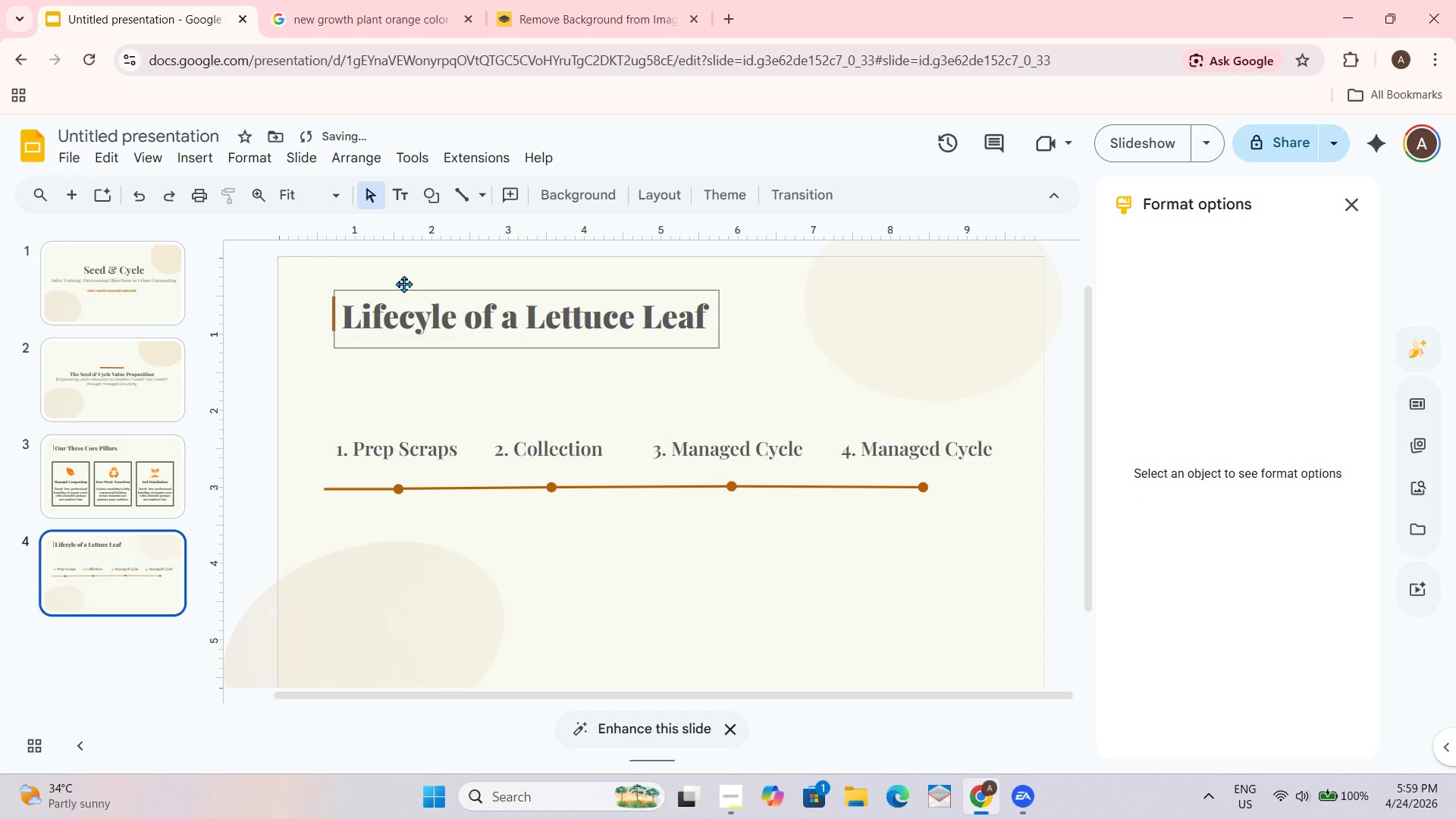 
left_click([457, 200])
 